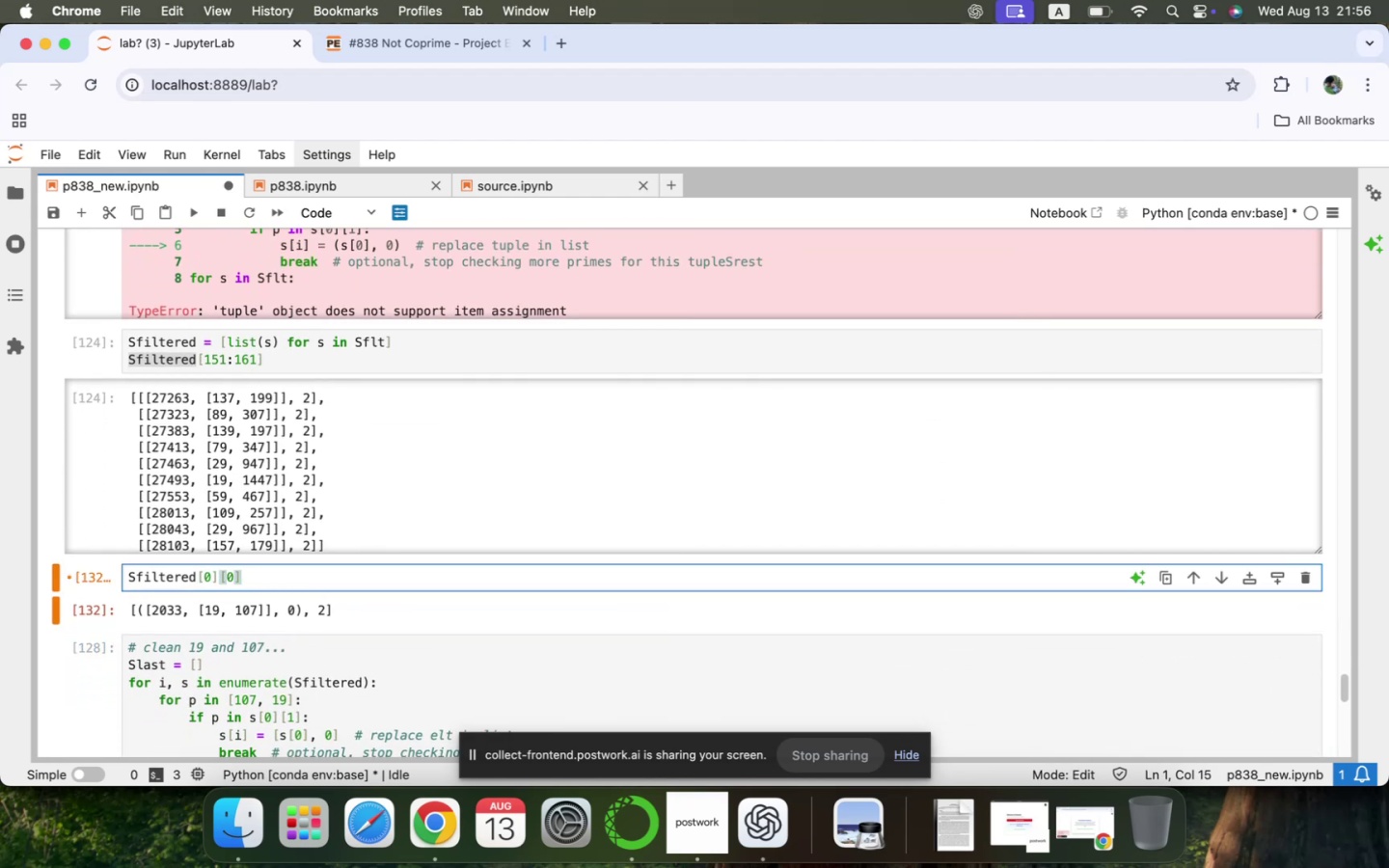 
key(Shift+Enter)
 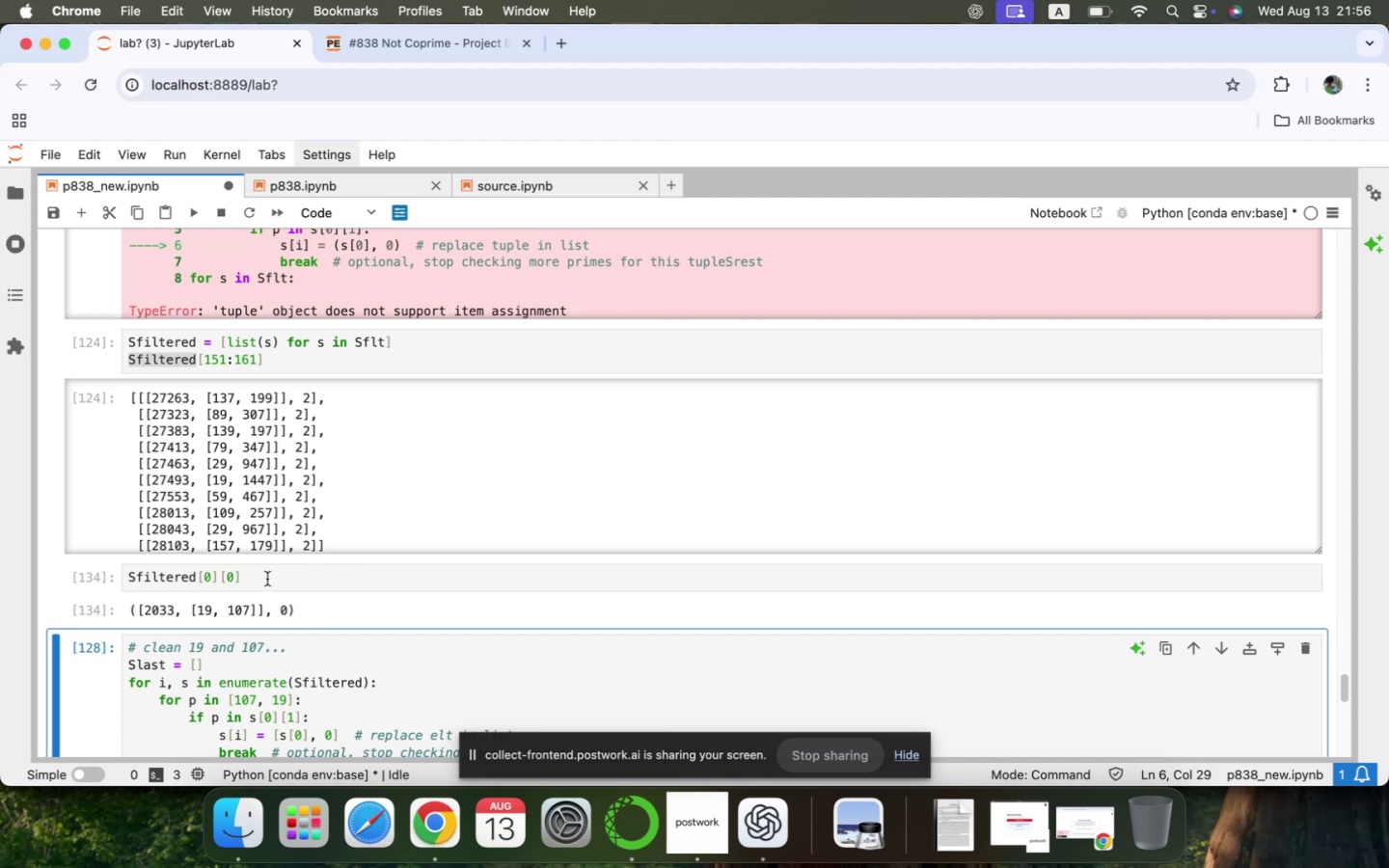 
wait(9.93)
 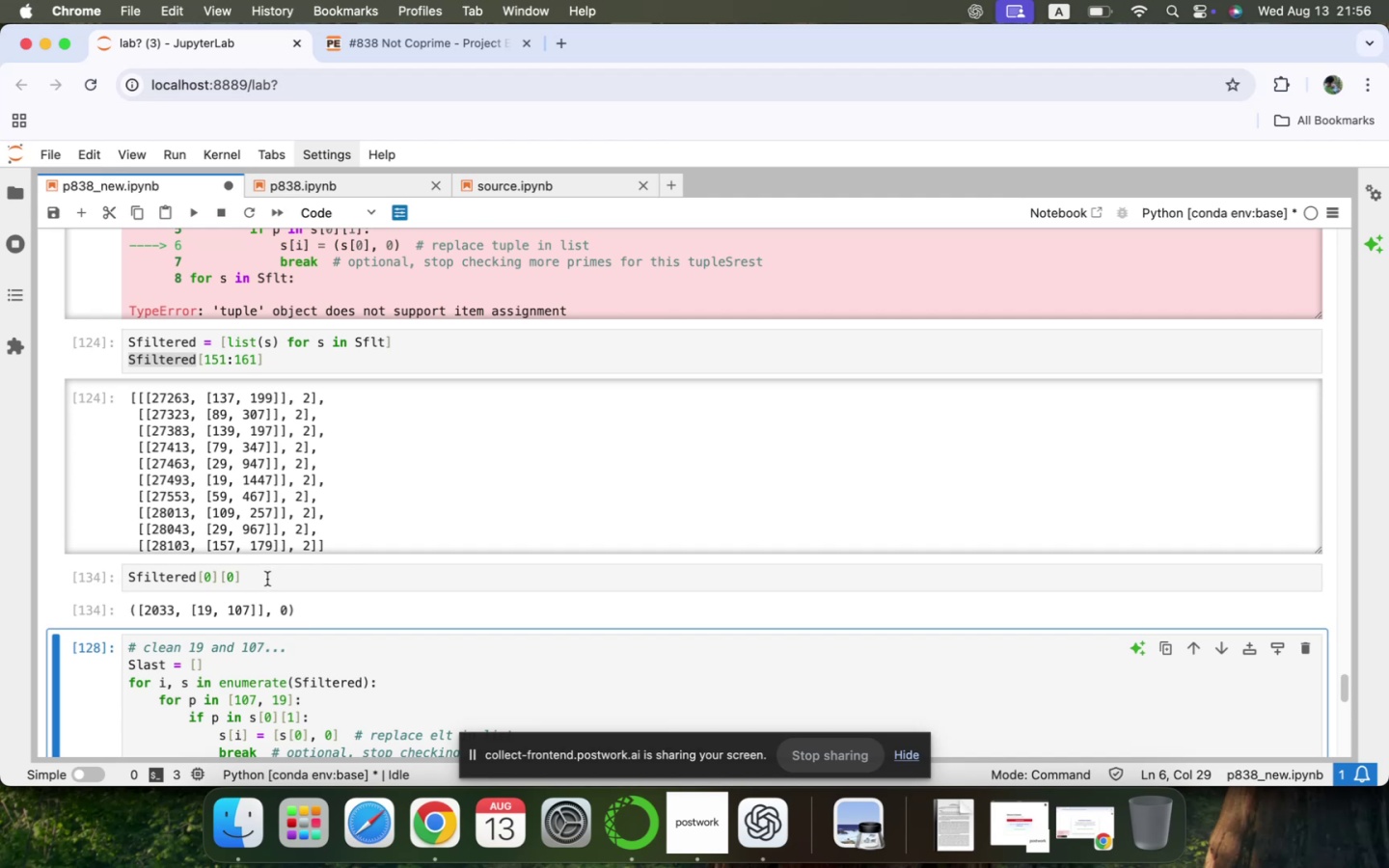 
left_click([267, 578])
 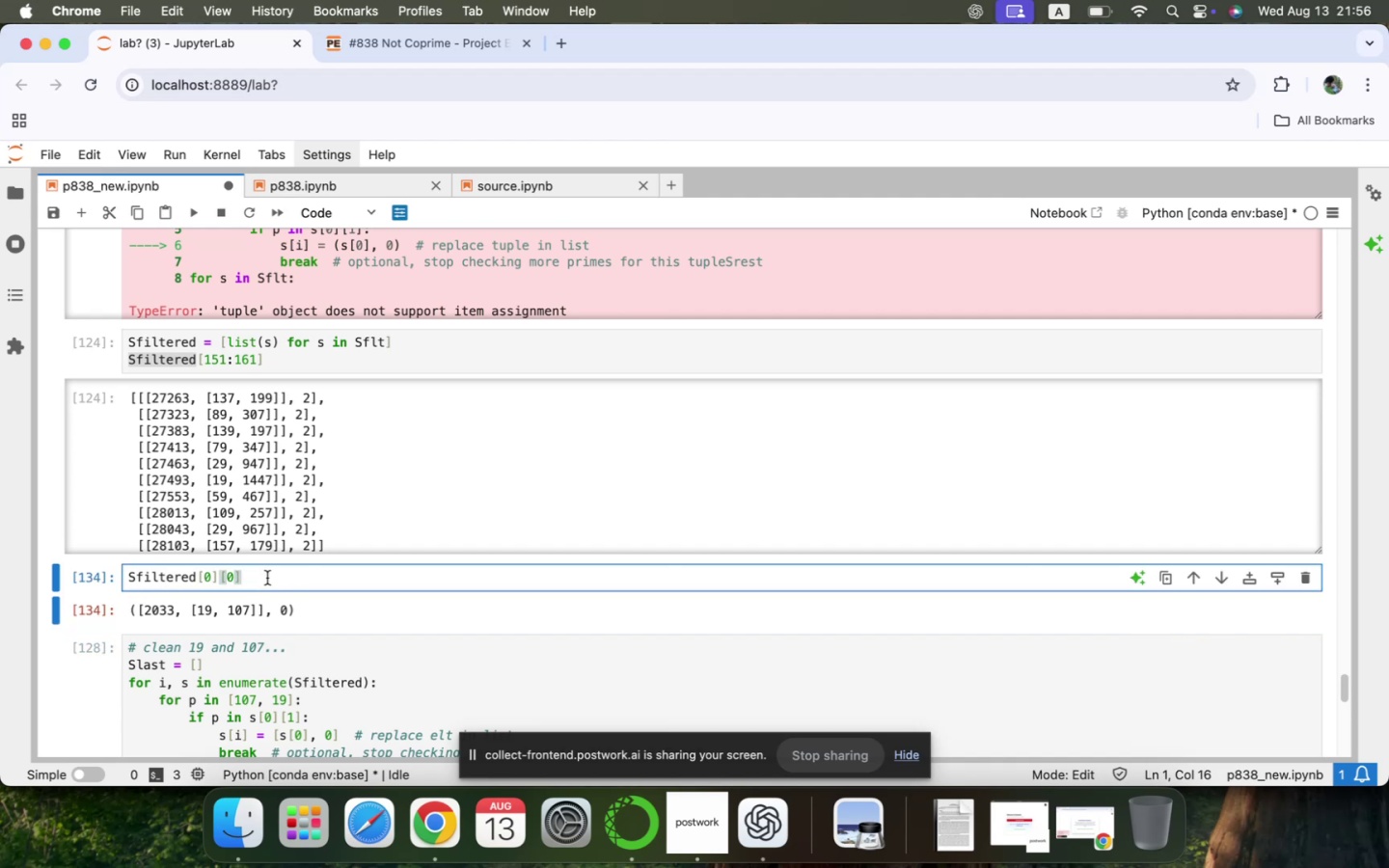 
key(Equal)
 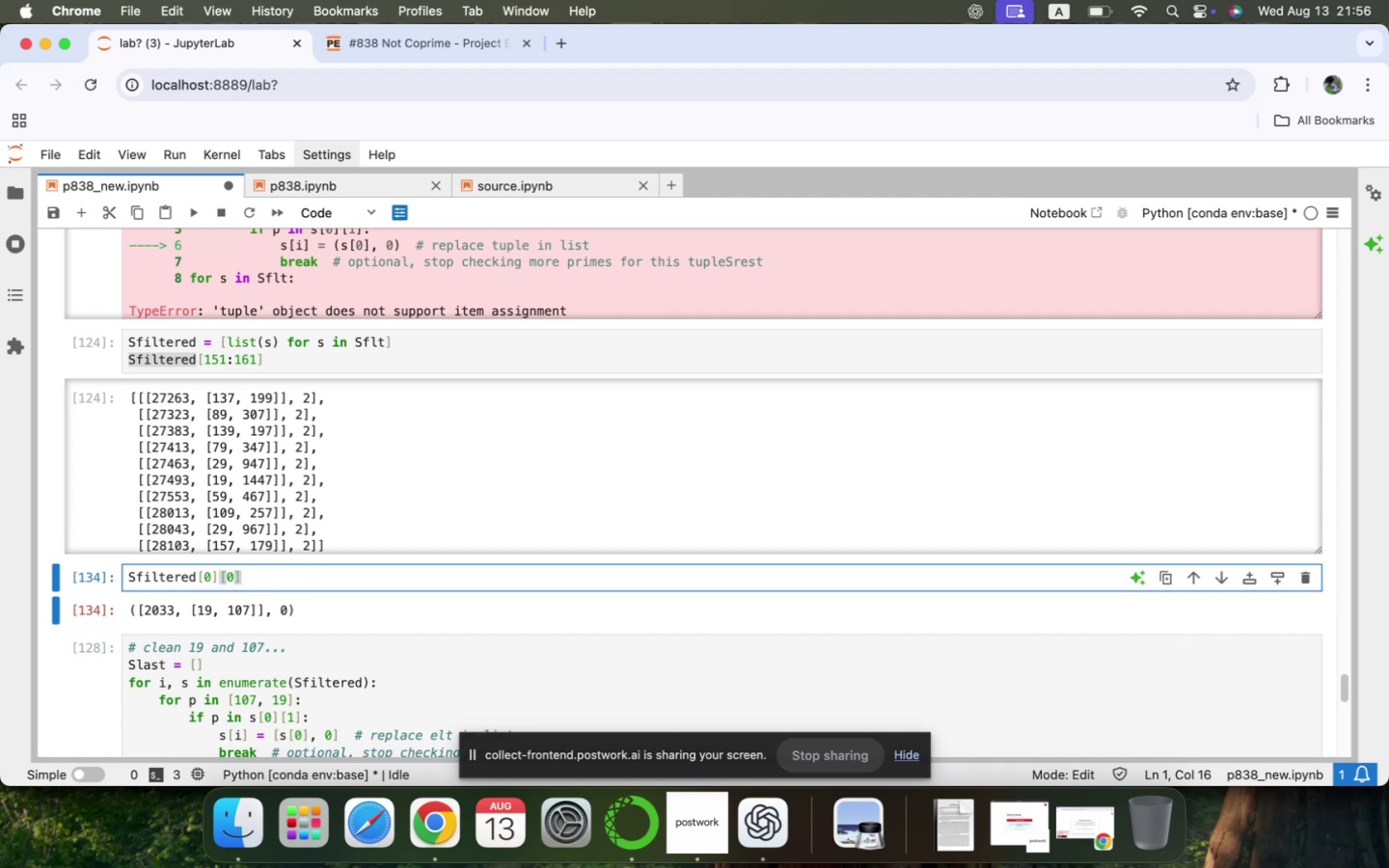 
key(Backspace)
 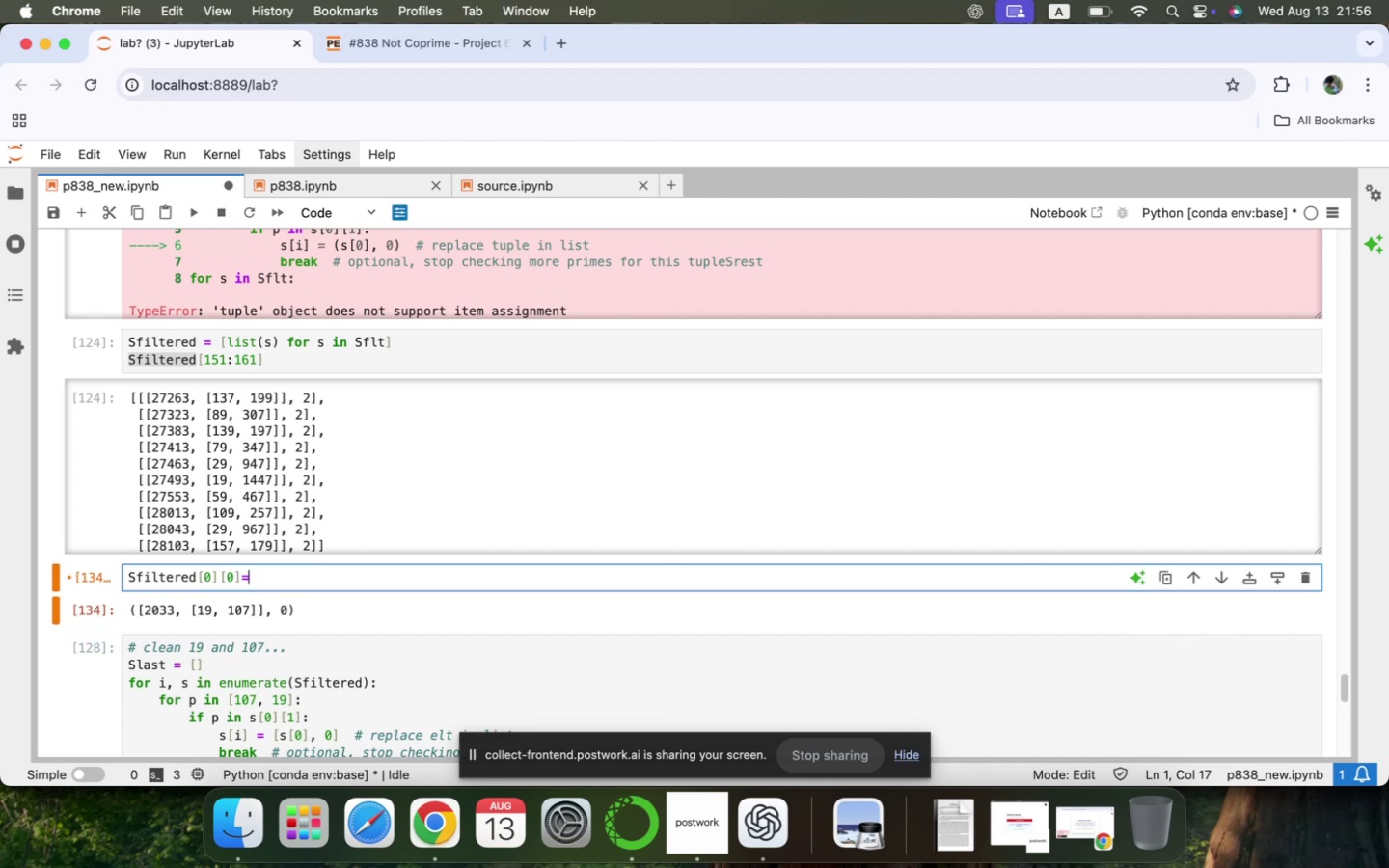 
key(Backspace)
 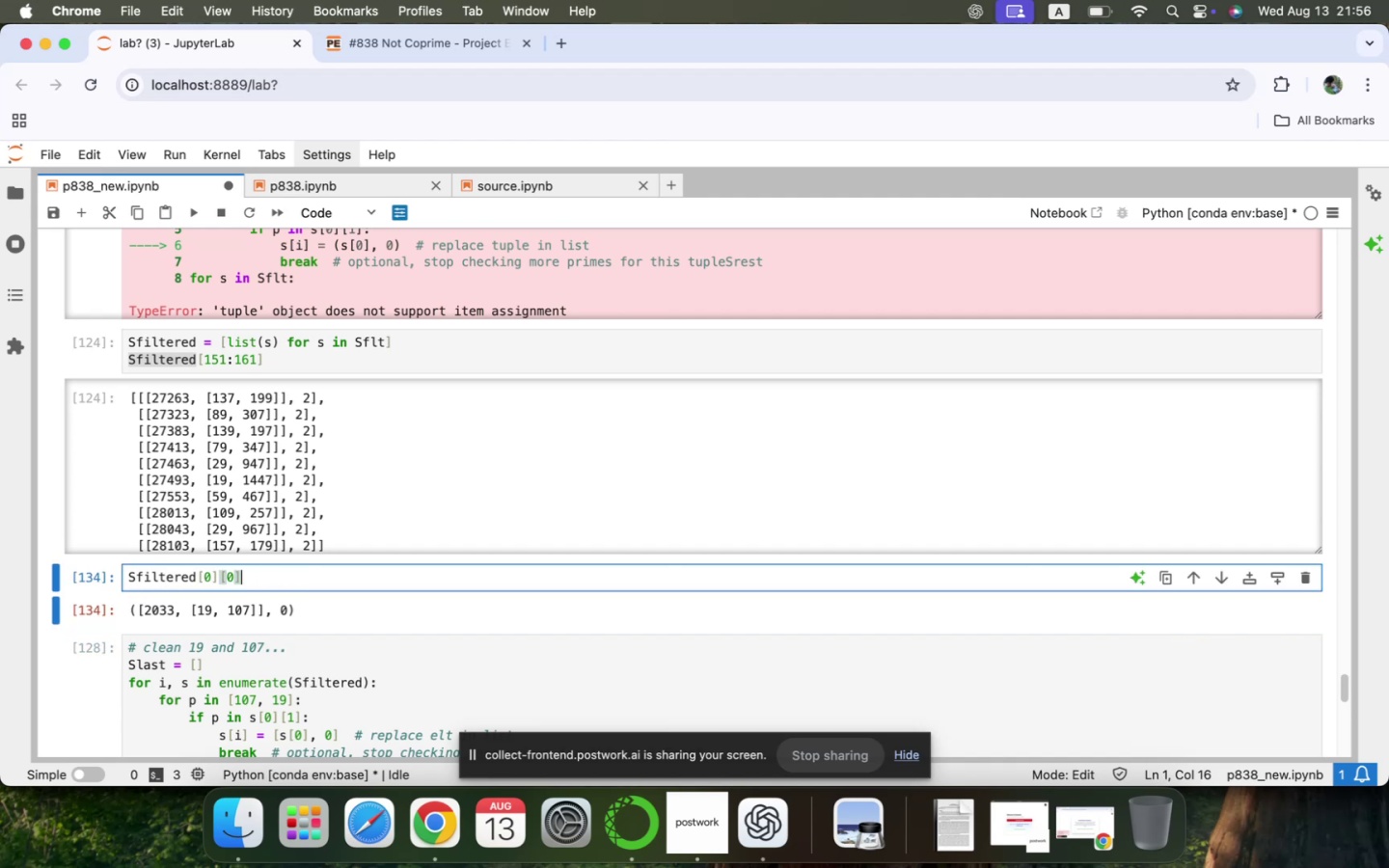 
key(Backspace)
 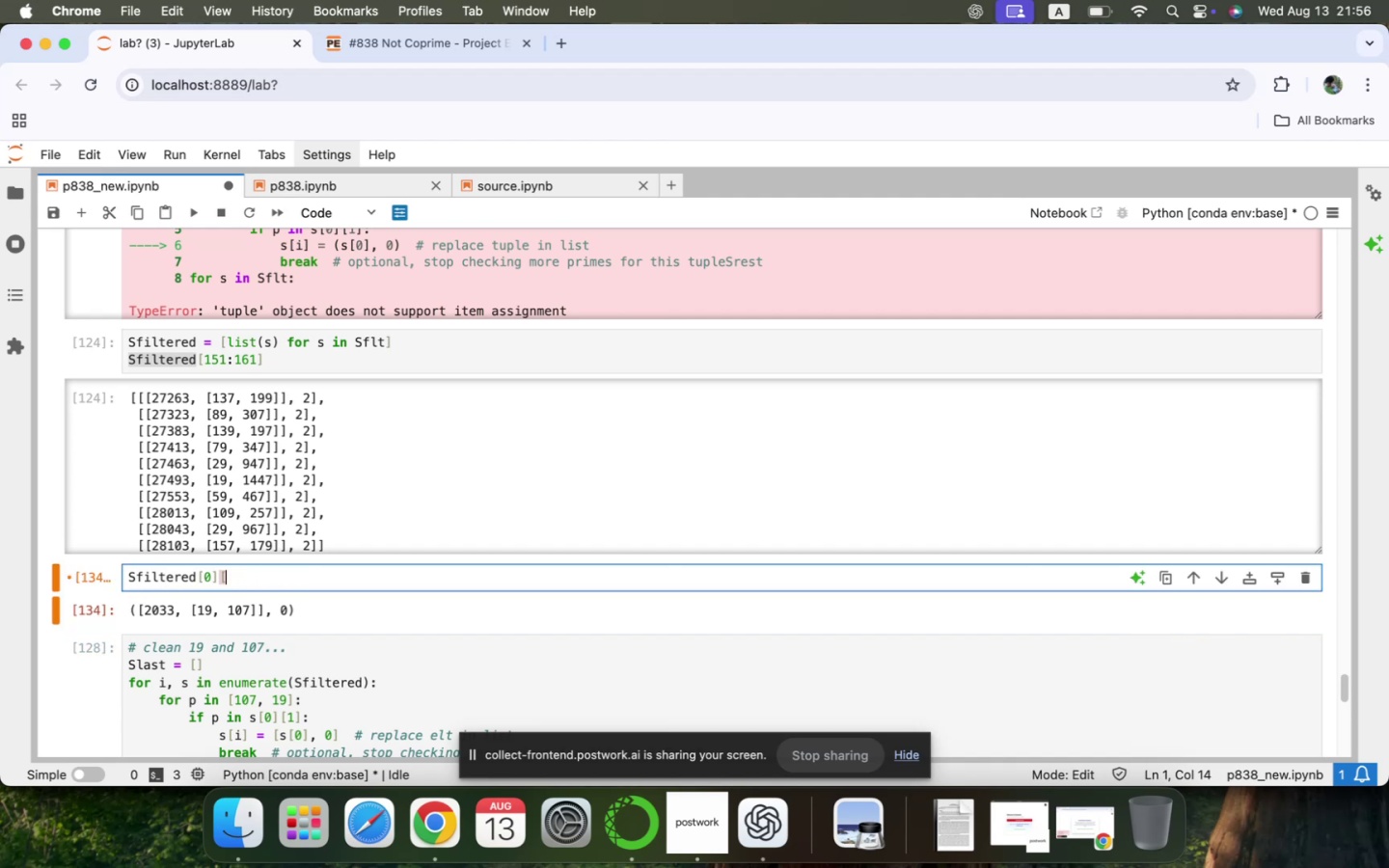 
key(Backspace)
 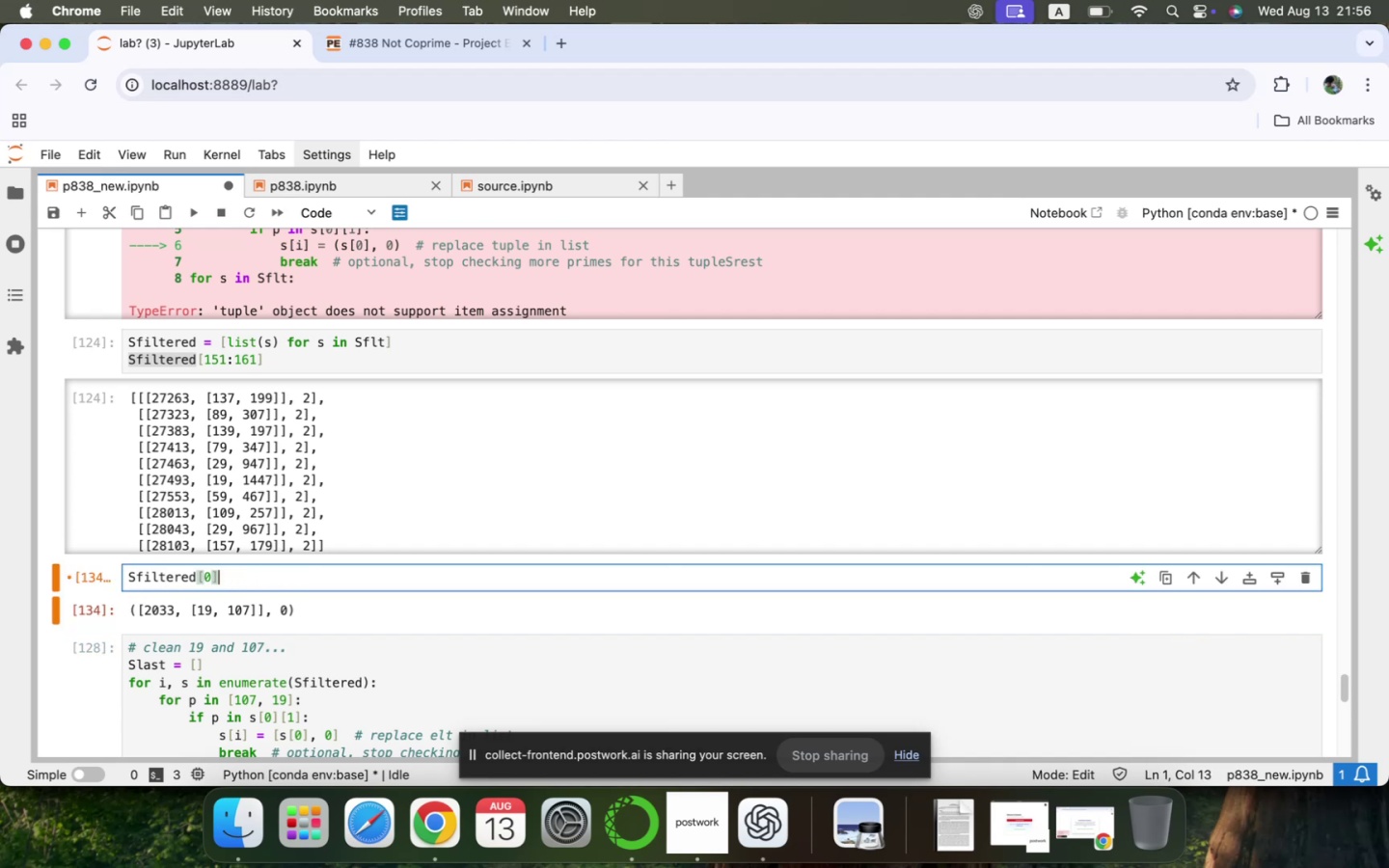 
key(Shift+ShiftRight)
 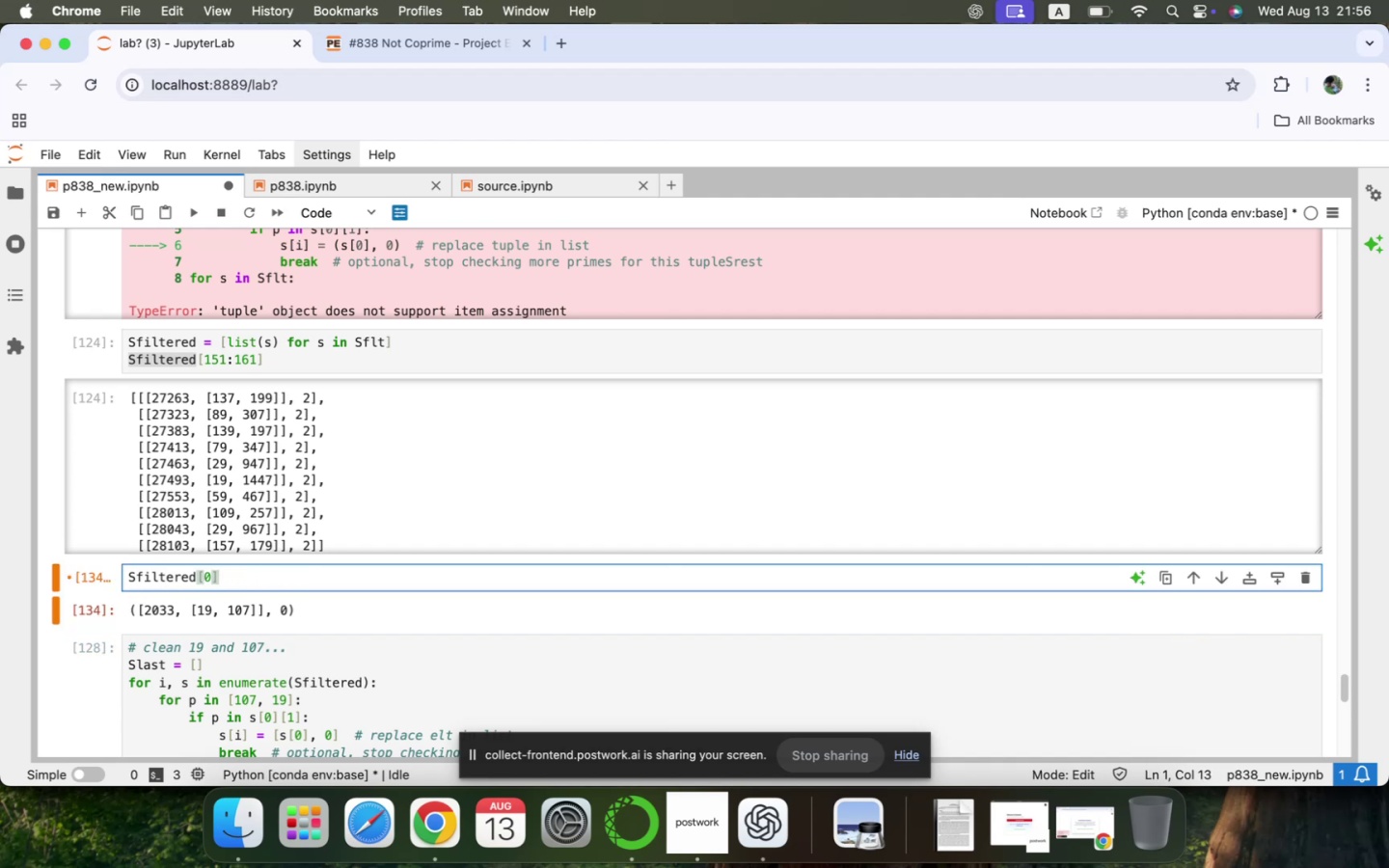 
key(Shift+Enter)
 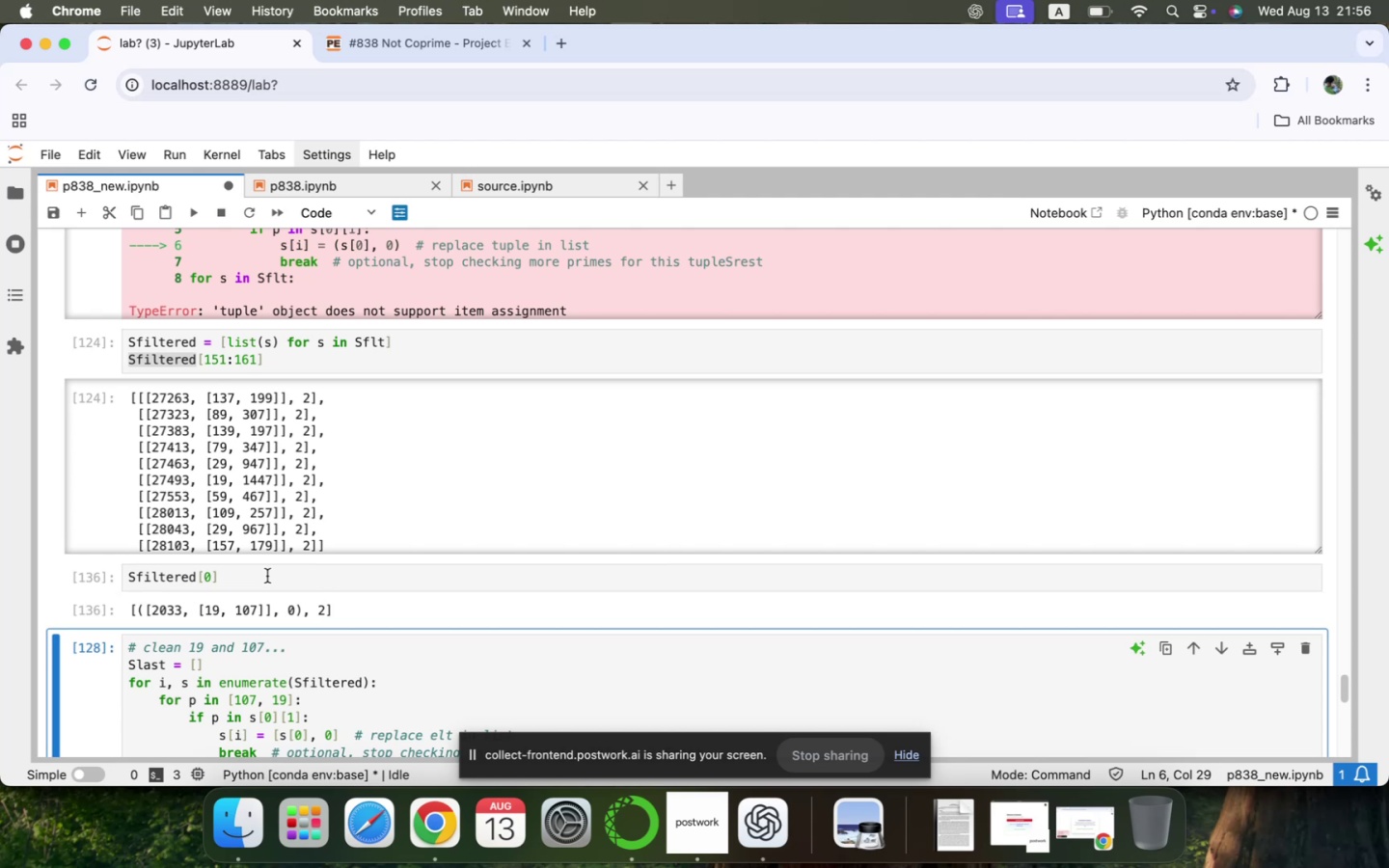 
wait(5.22)
 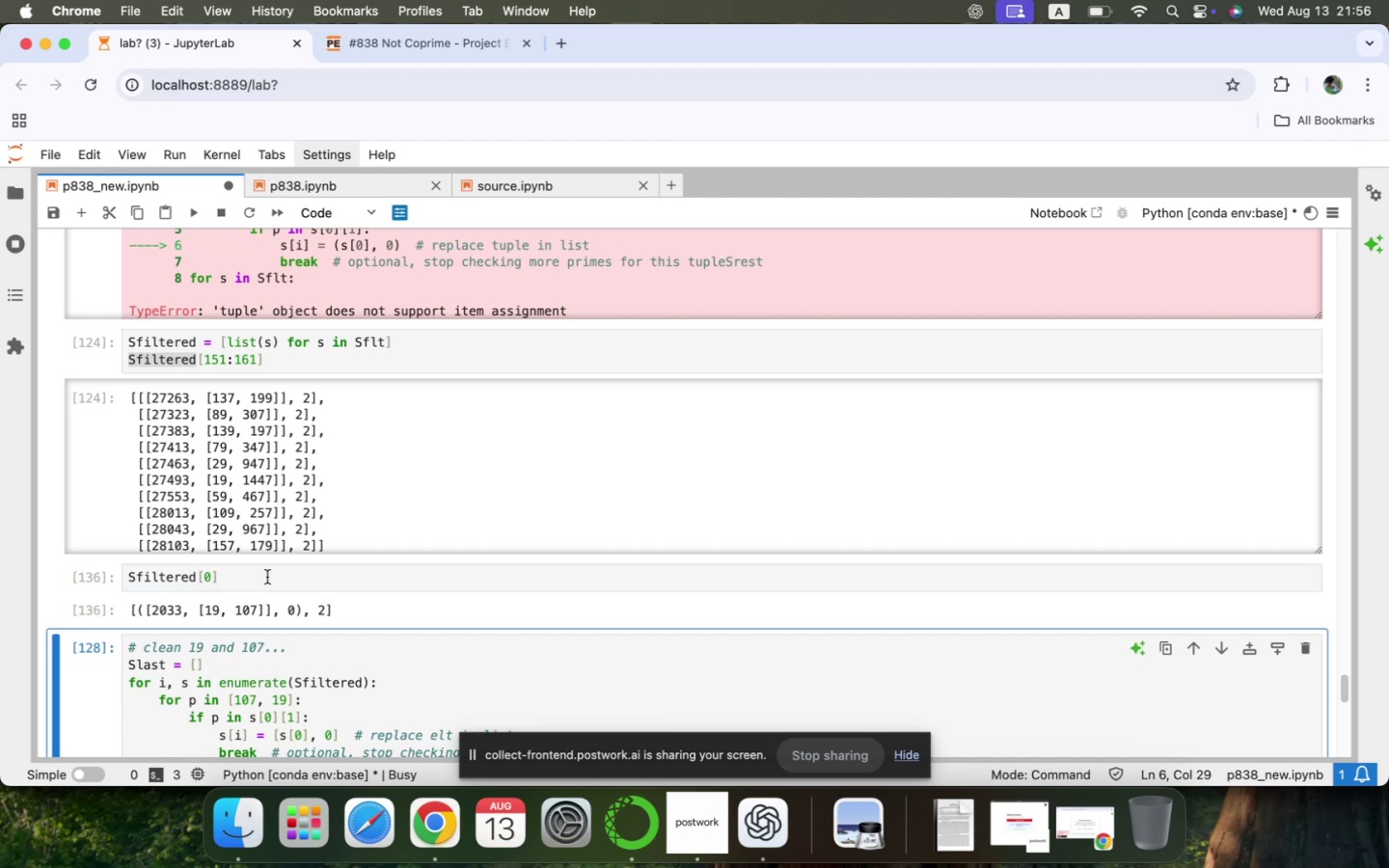 
scroll: coordinate [105, 500], scroll_direction: up, amount: 80.0
 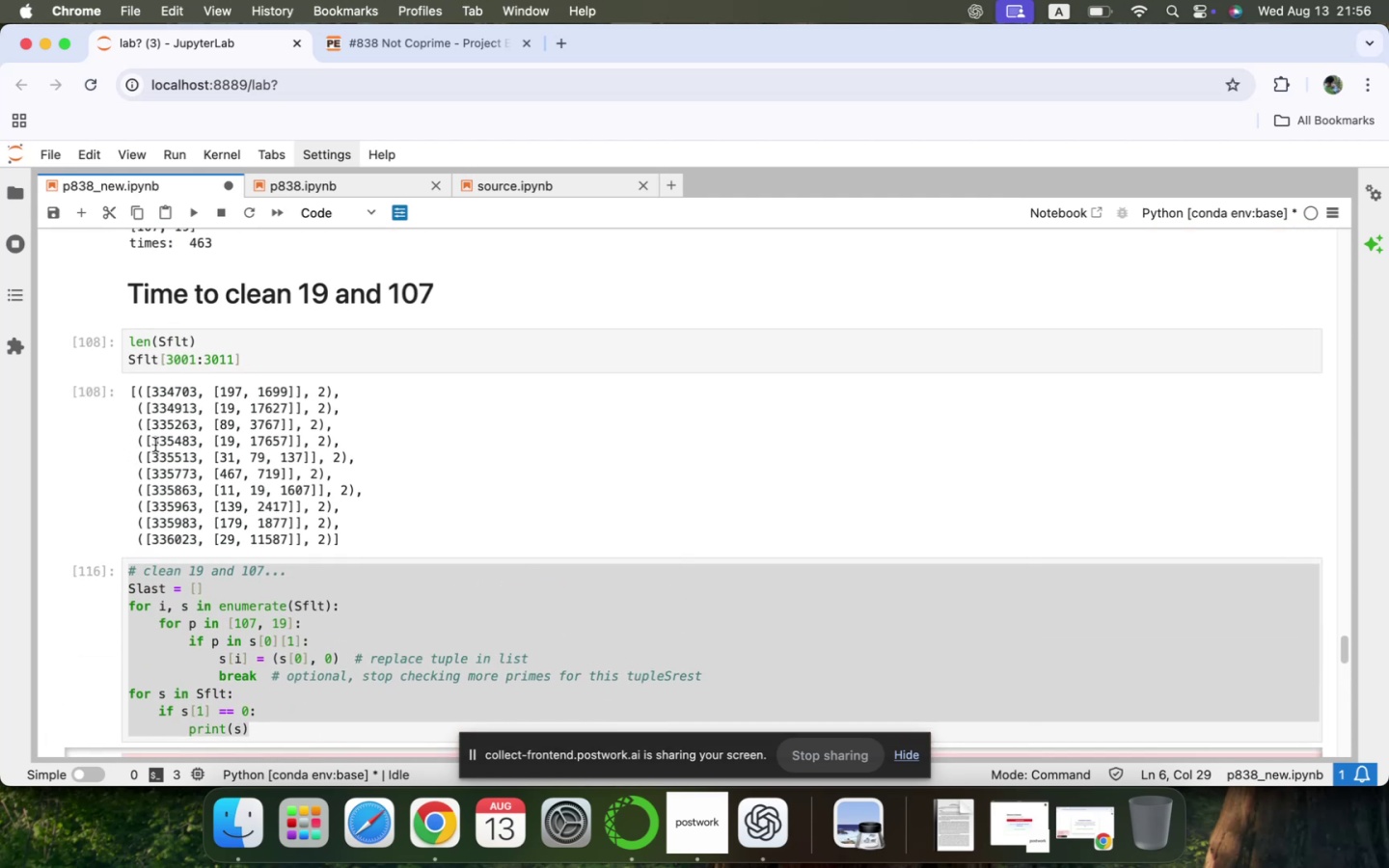 
left_click([99, 438])
 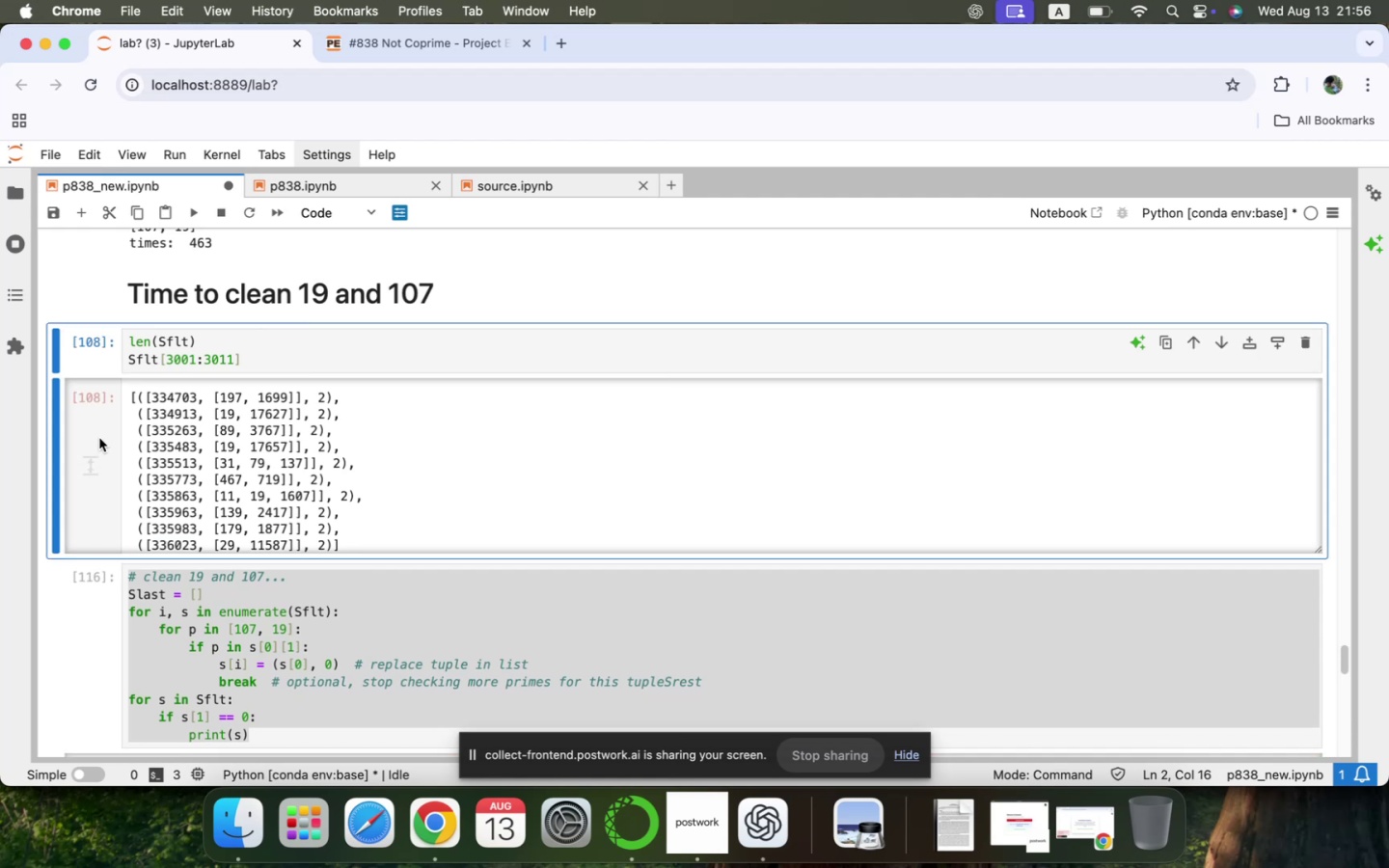 
key(B)
 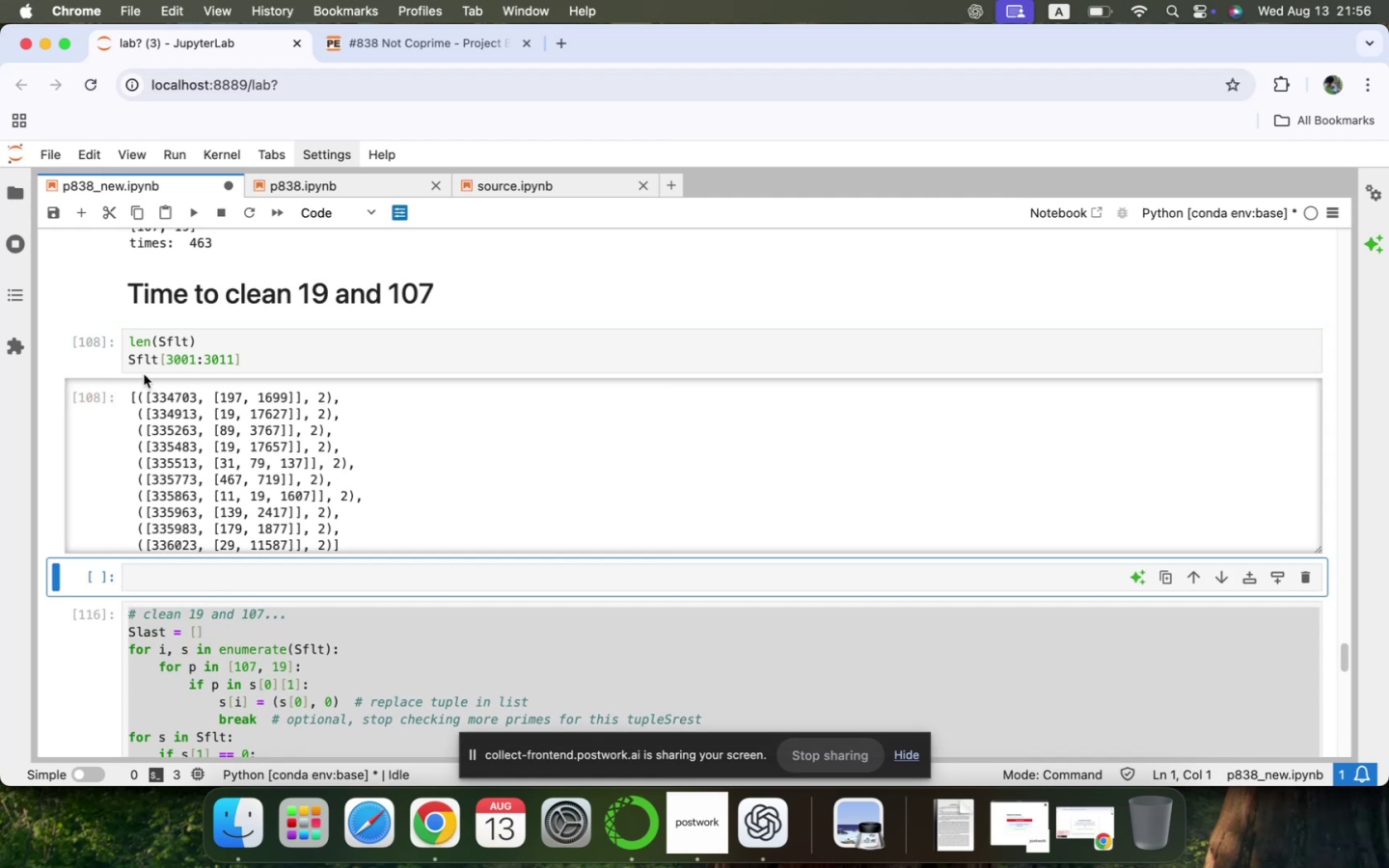 
double_click([142, 360])
 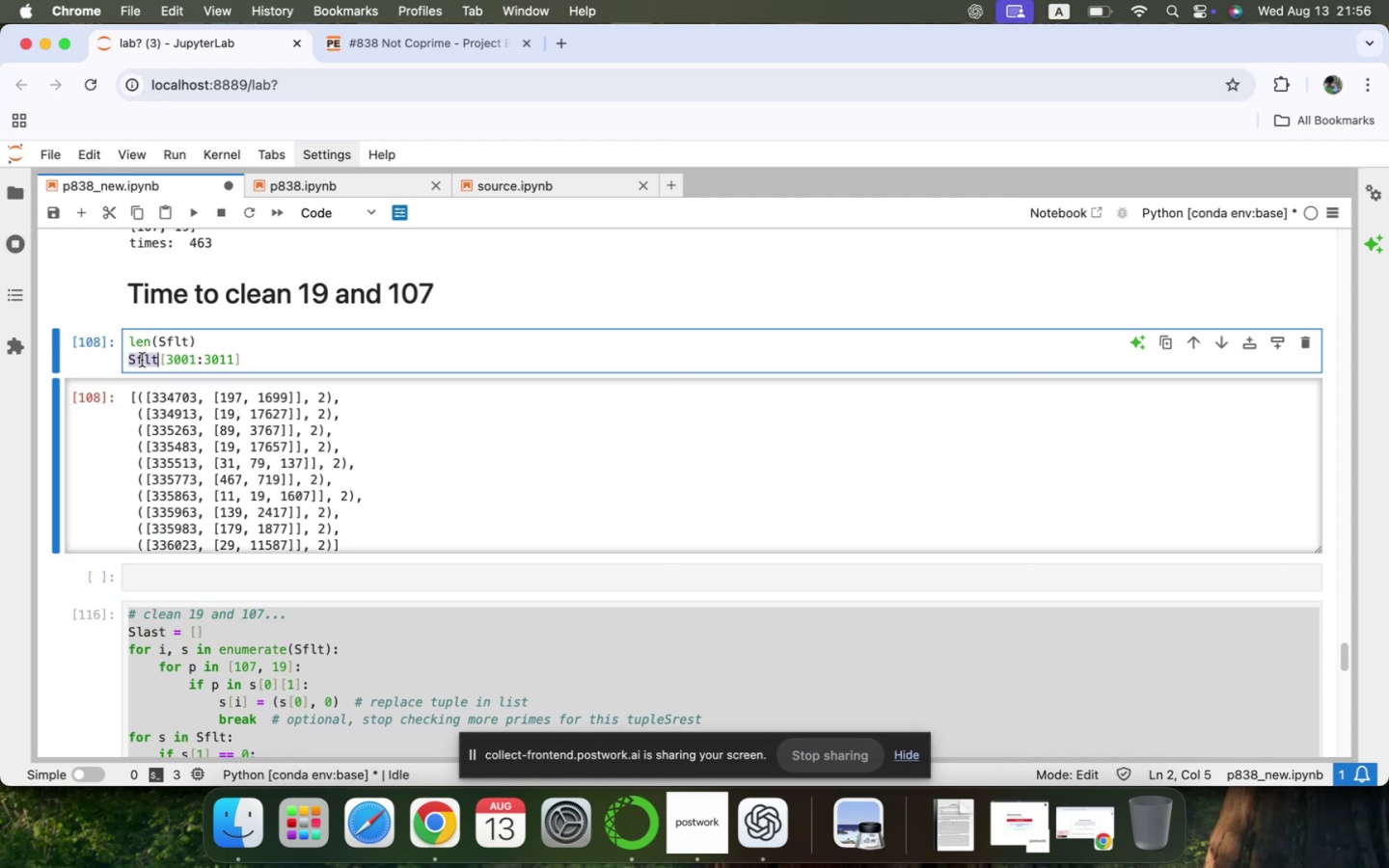 
key(Meta+CommandLeft)
 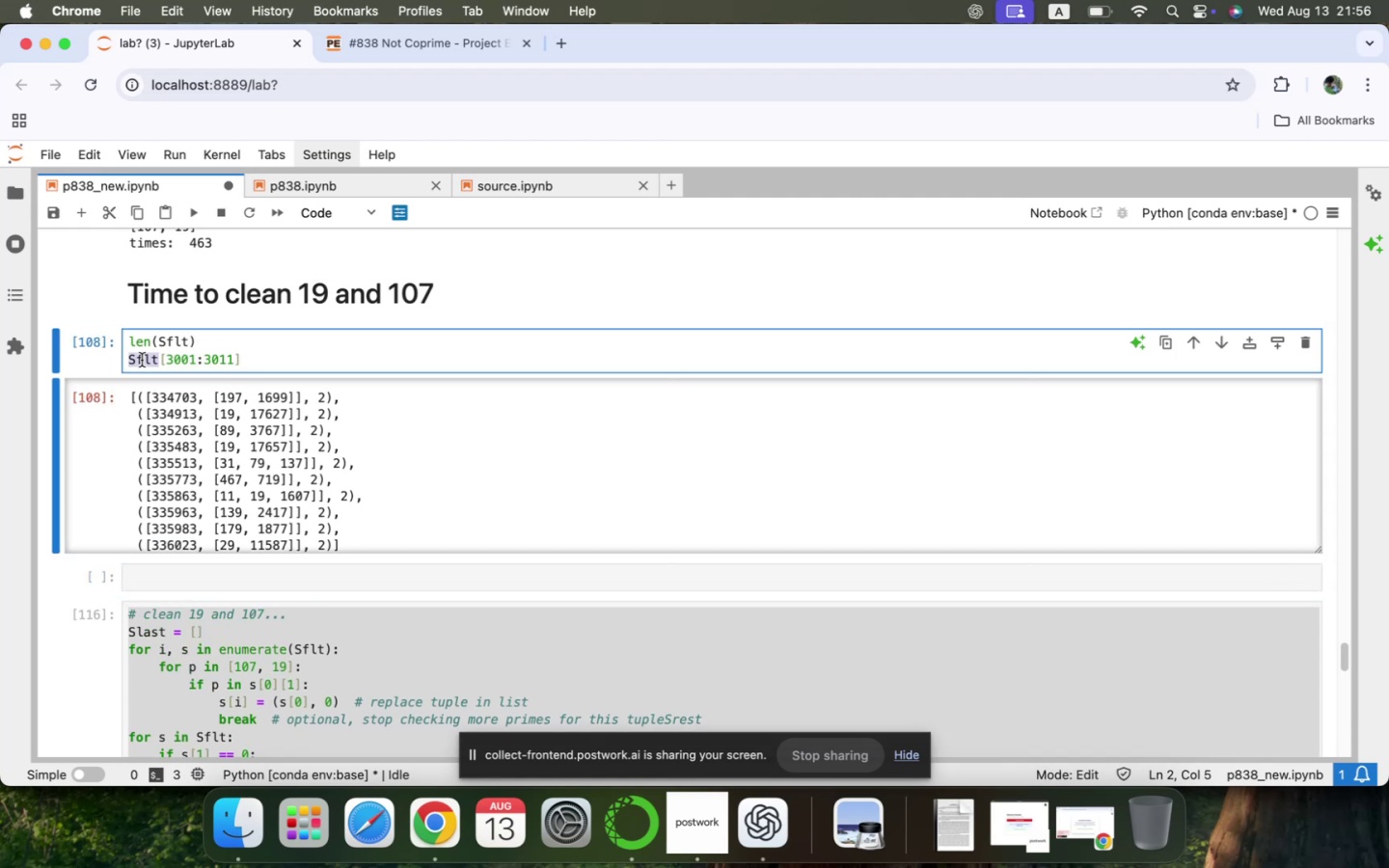 
key(Meta+C)
 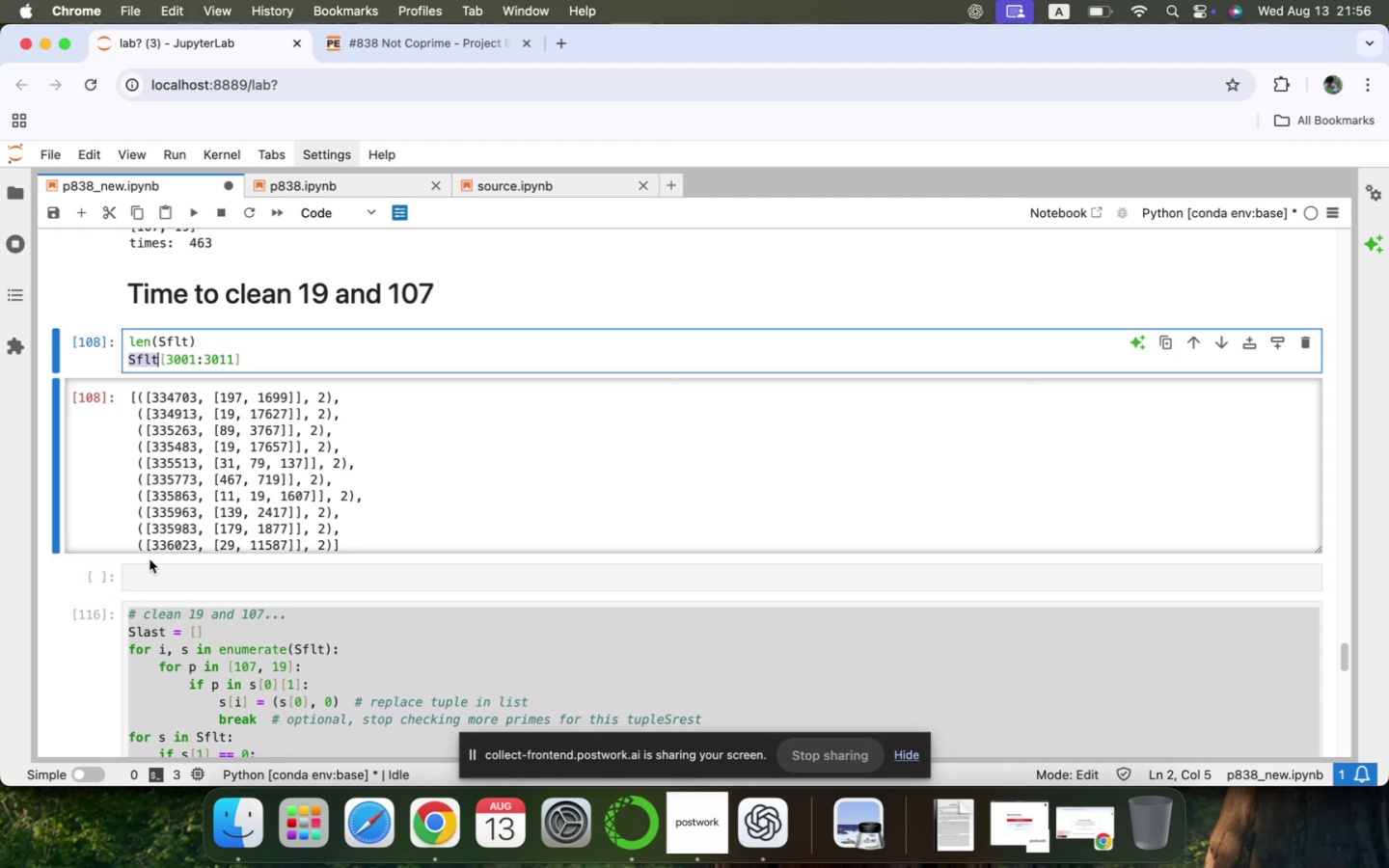 
left_click([143, 579])
 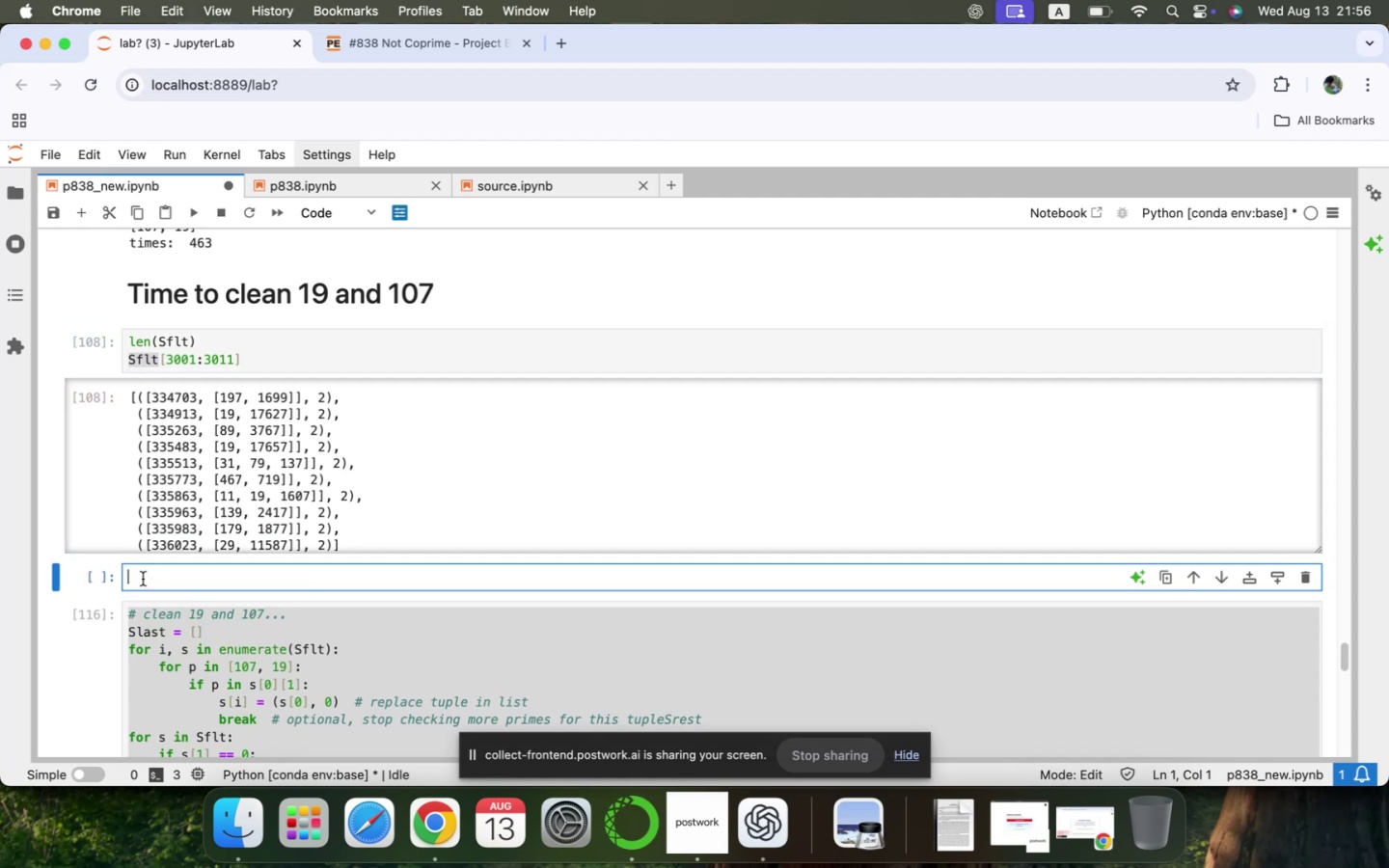 
key(Meta+V)
 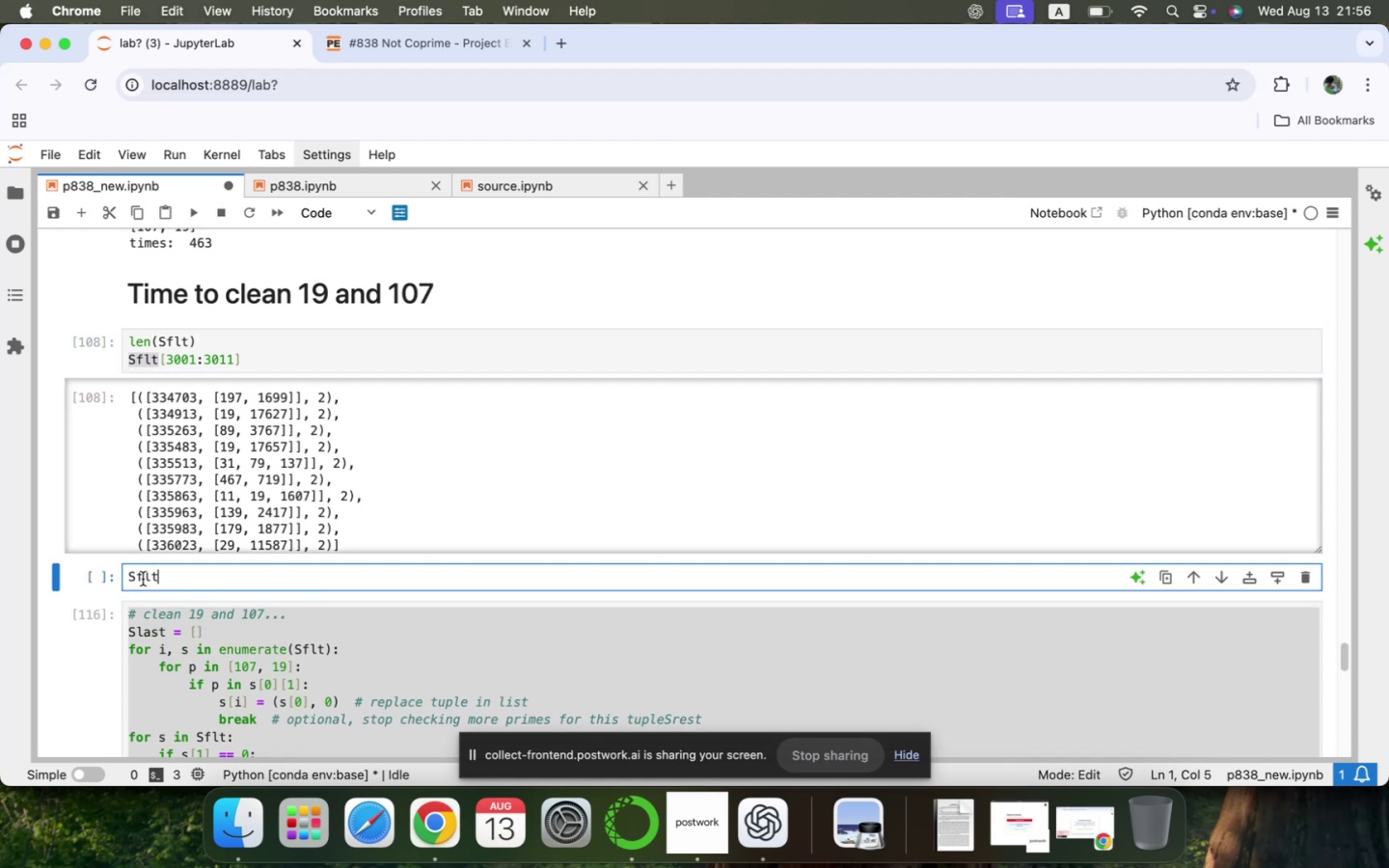 
key(Shift+ShiftRight)
 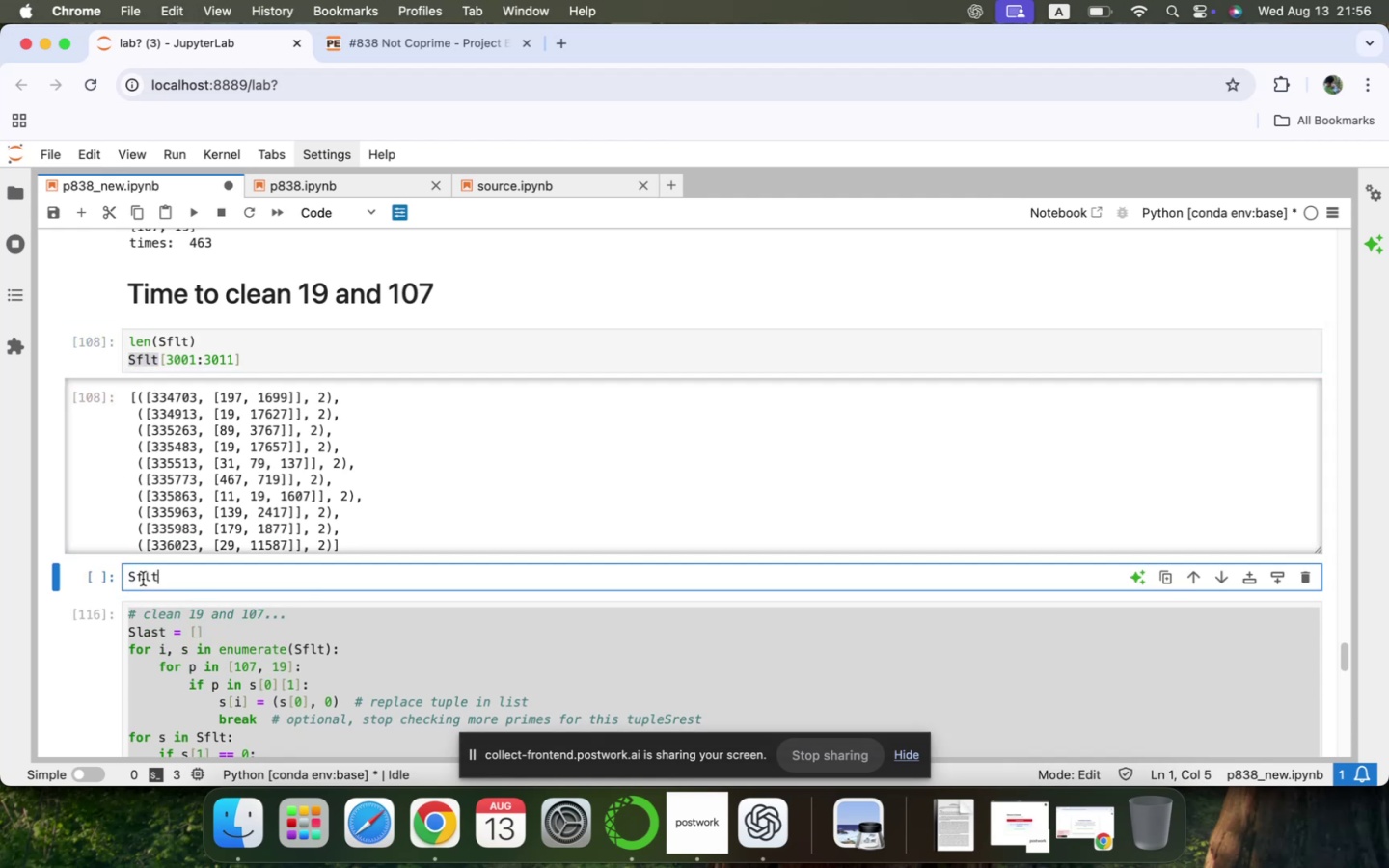 
key(Shift+Enter)
 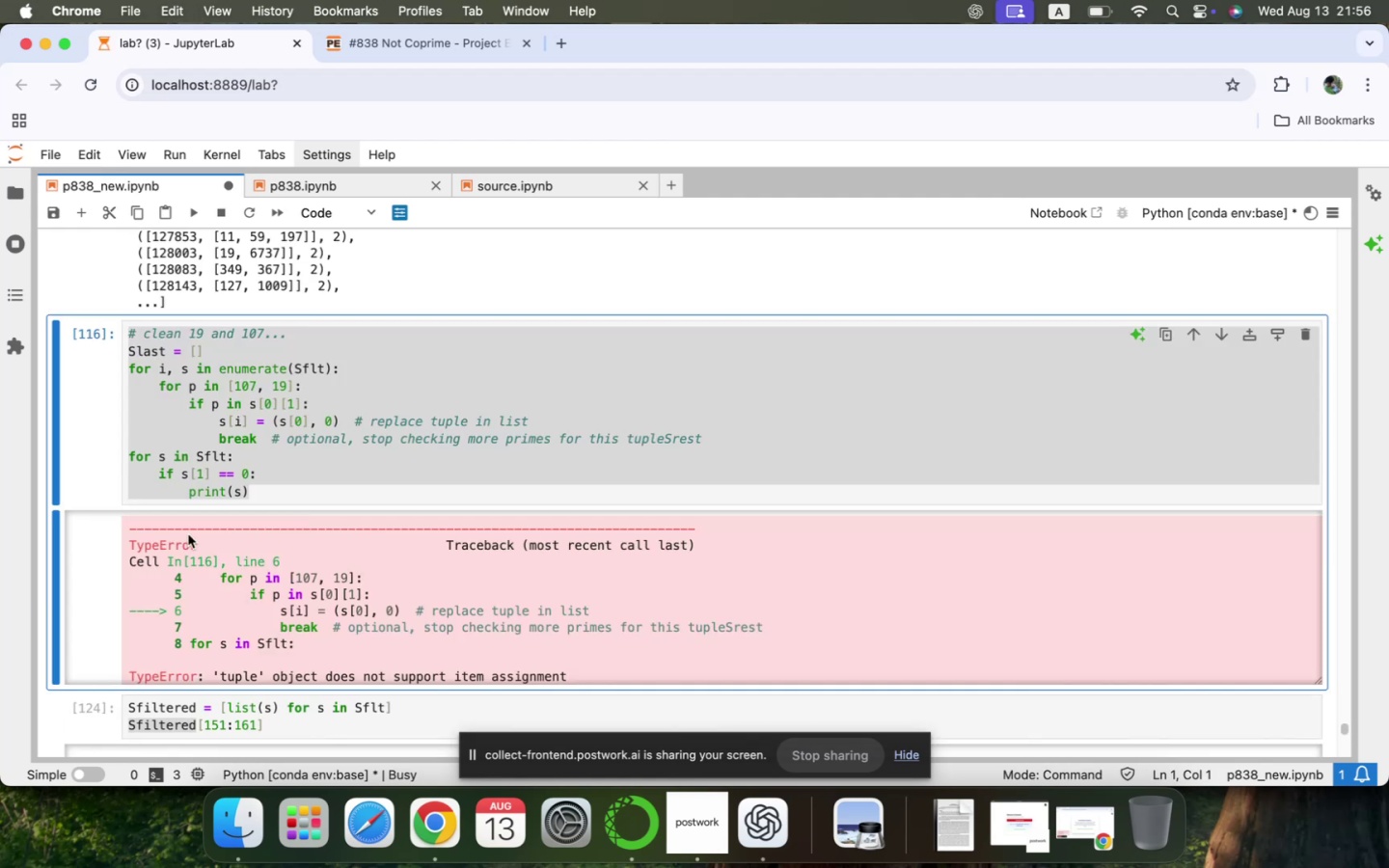 
scroll: coordinate [160, 400], scroll_direction: up, amount: 171.0
 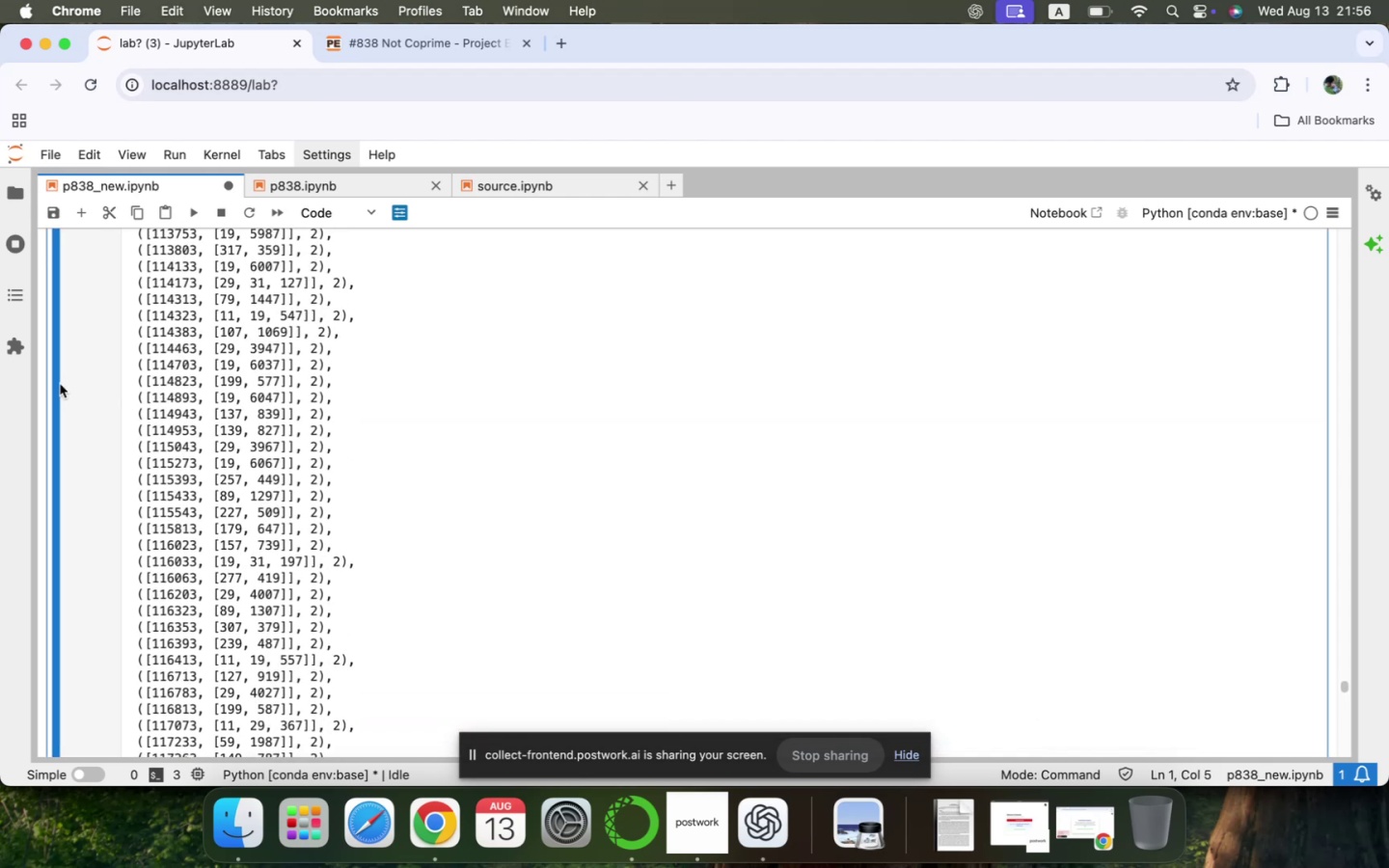 
left_click([56, 383])
 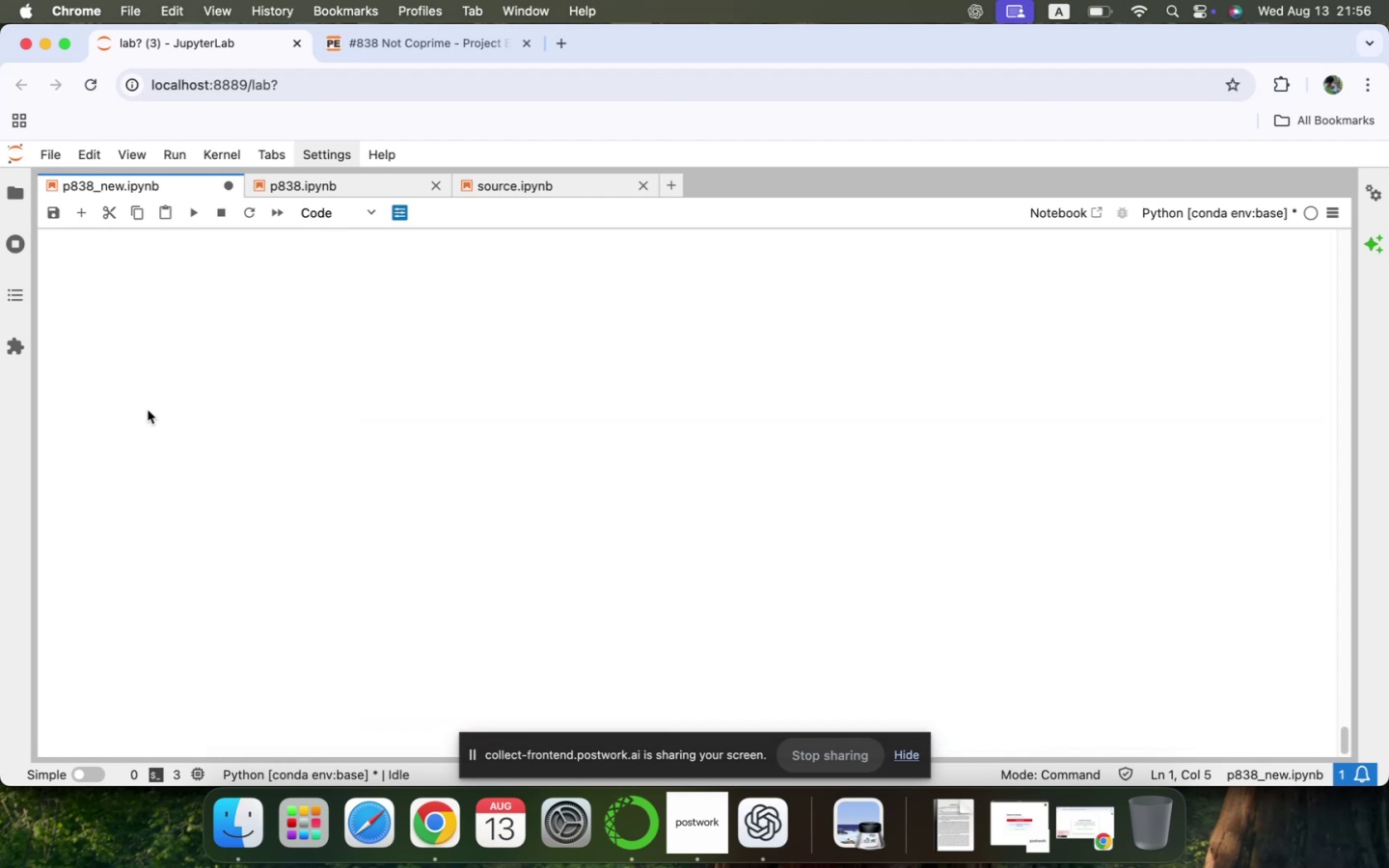 
scroll: coordinate [195, 450], scroll_direction: up, amount: 60.0
 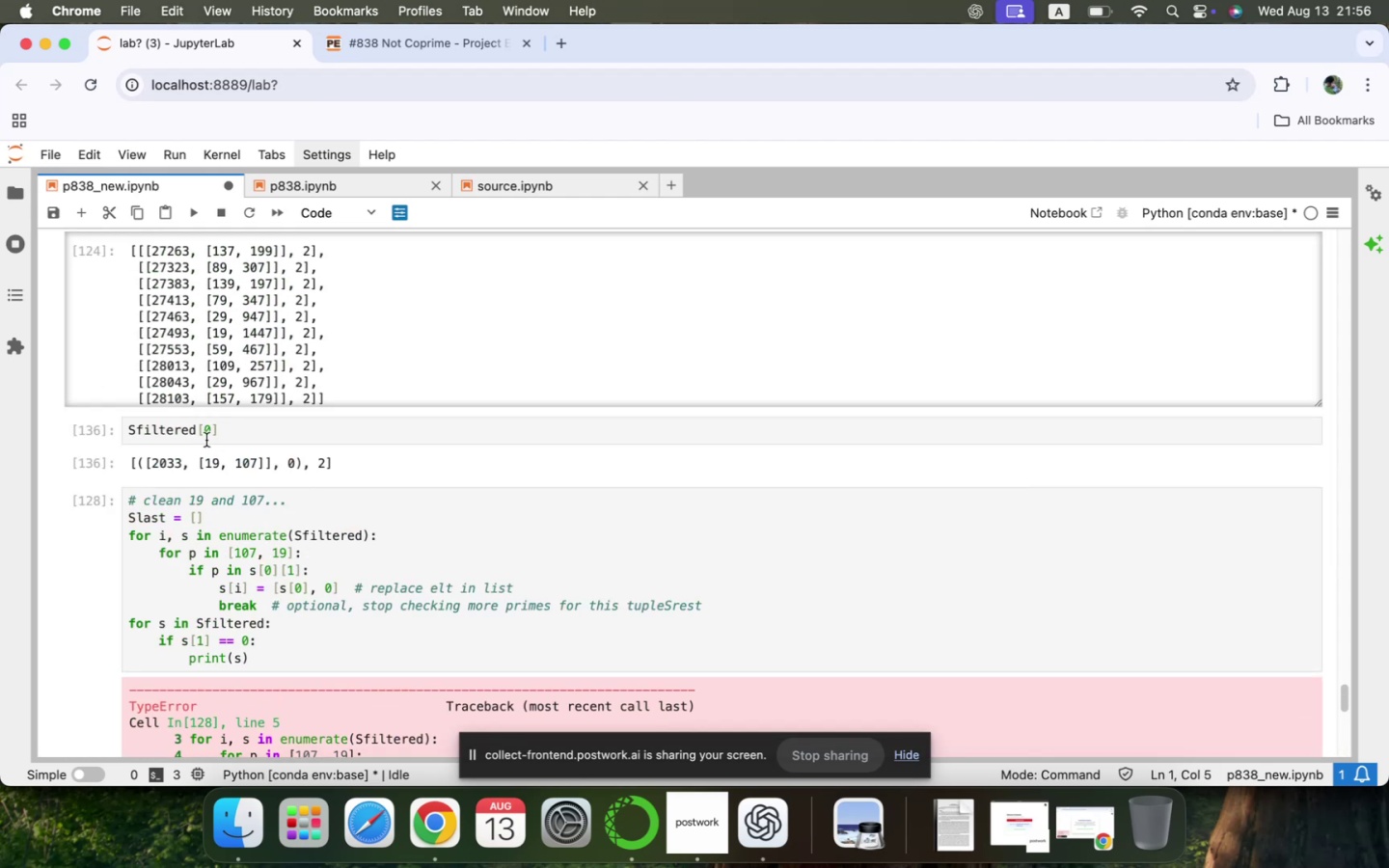 
left_click([241, 420])
 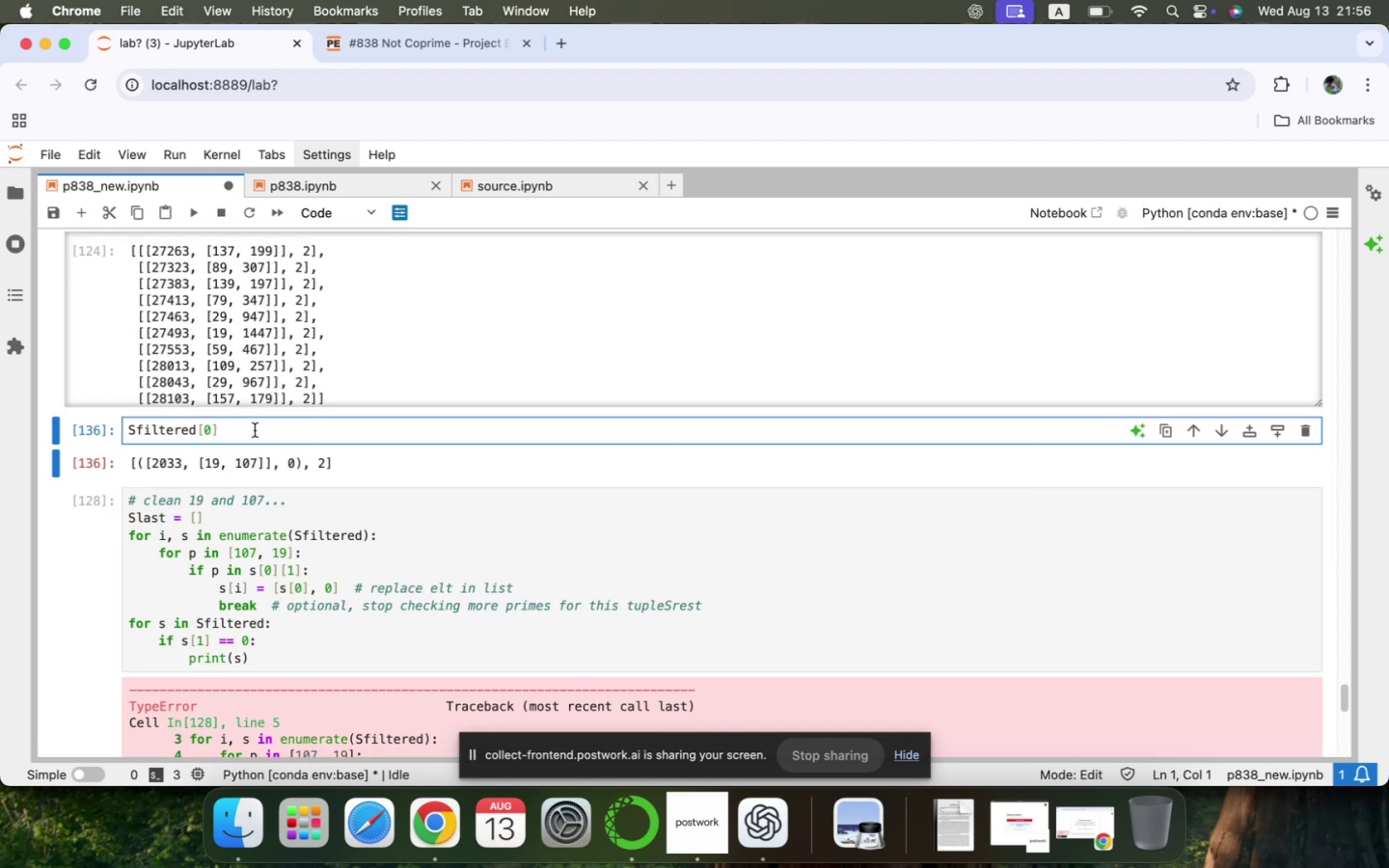 
scroll: coordinate [261, 488], scroll_direction: up, amount: 49.0
 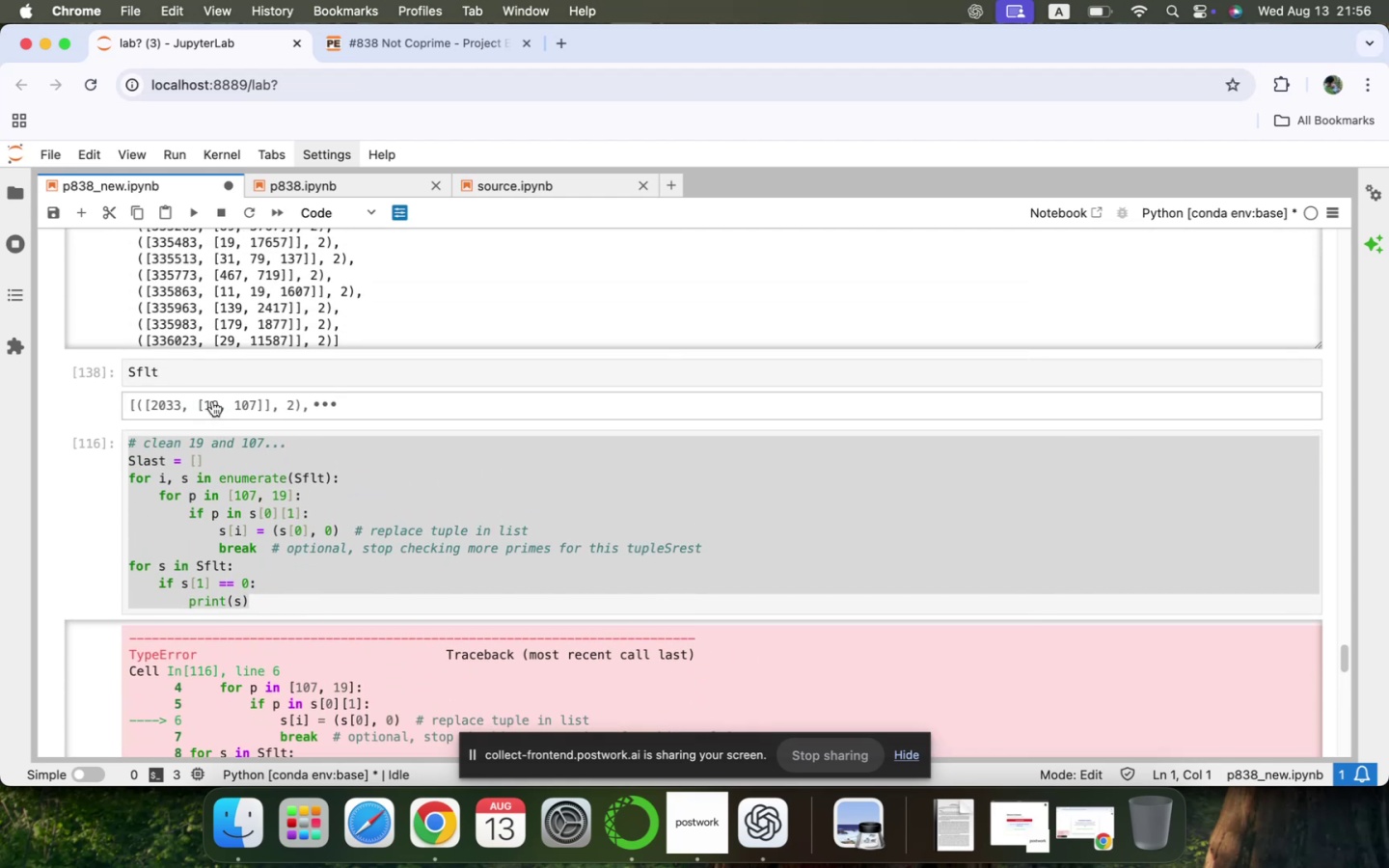 
left_click([202, 370])
 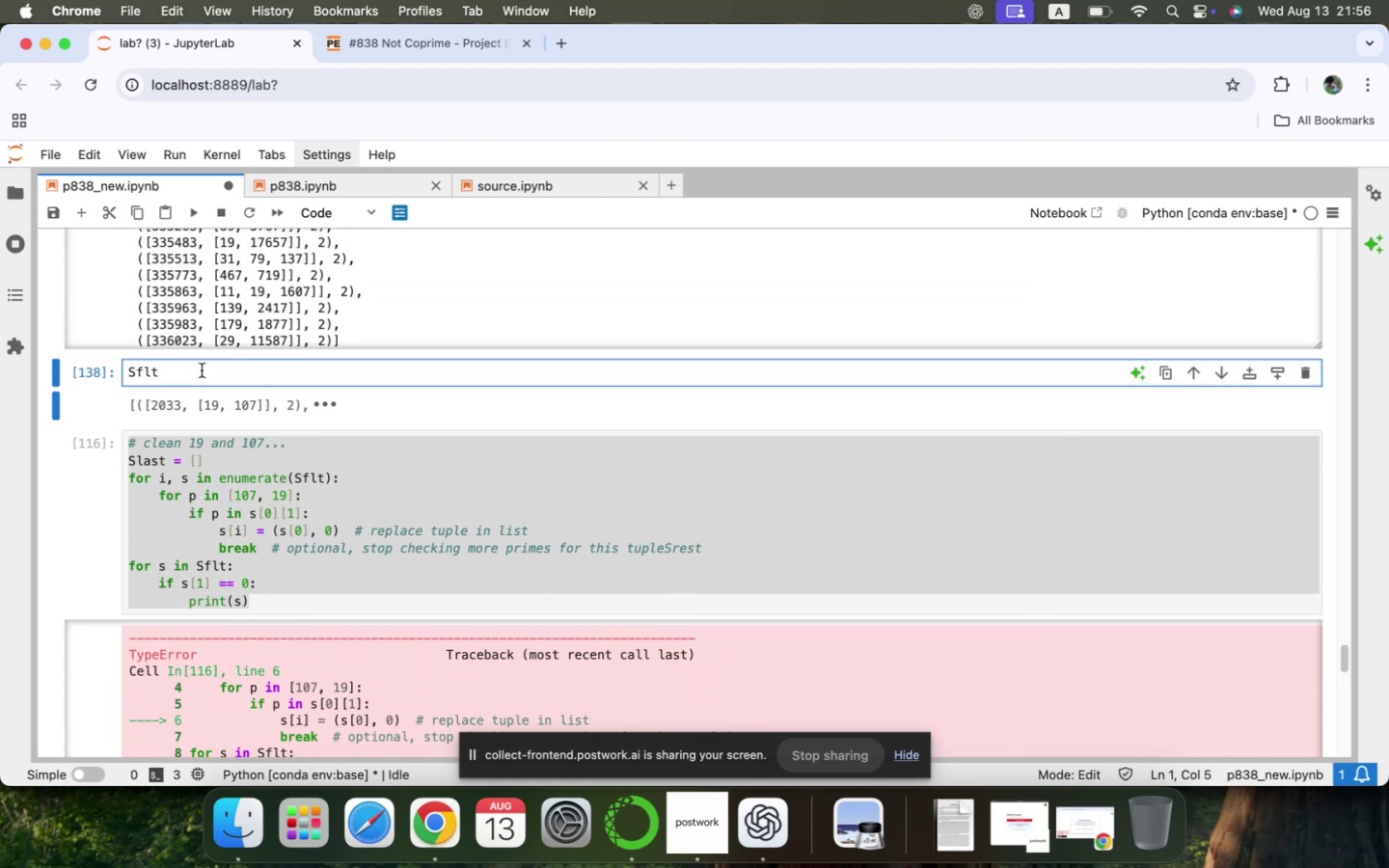 
key(BracketLeft)
 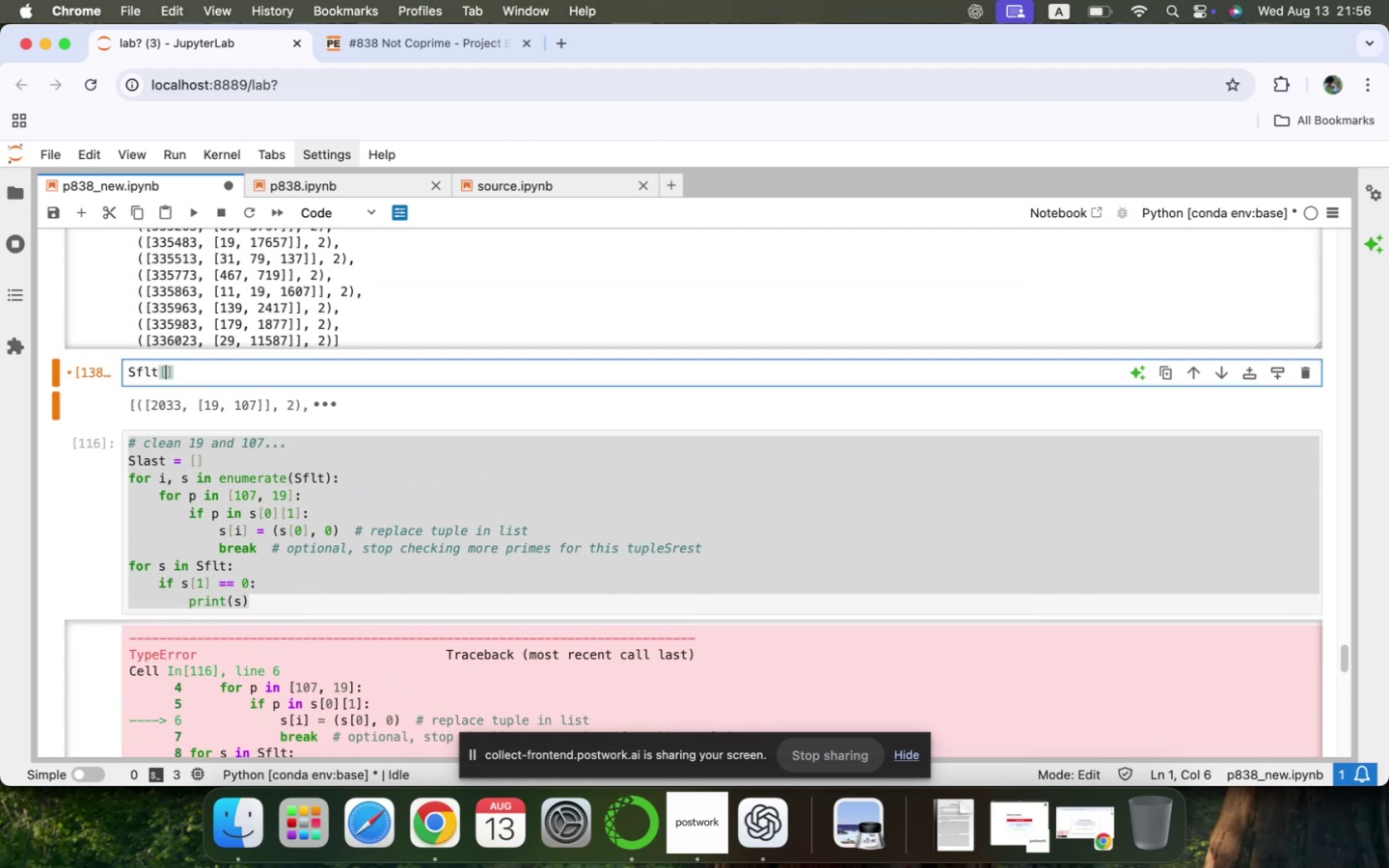 
key(0)
 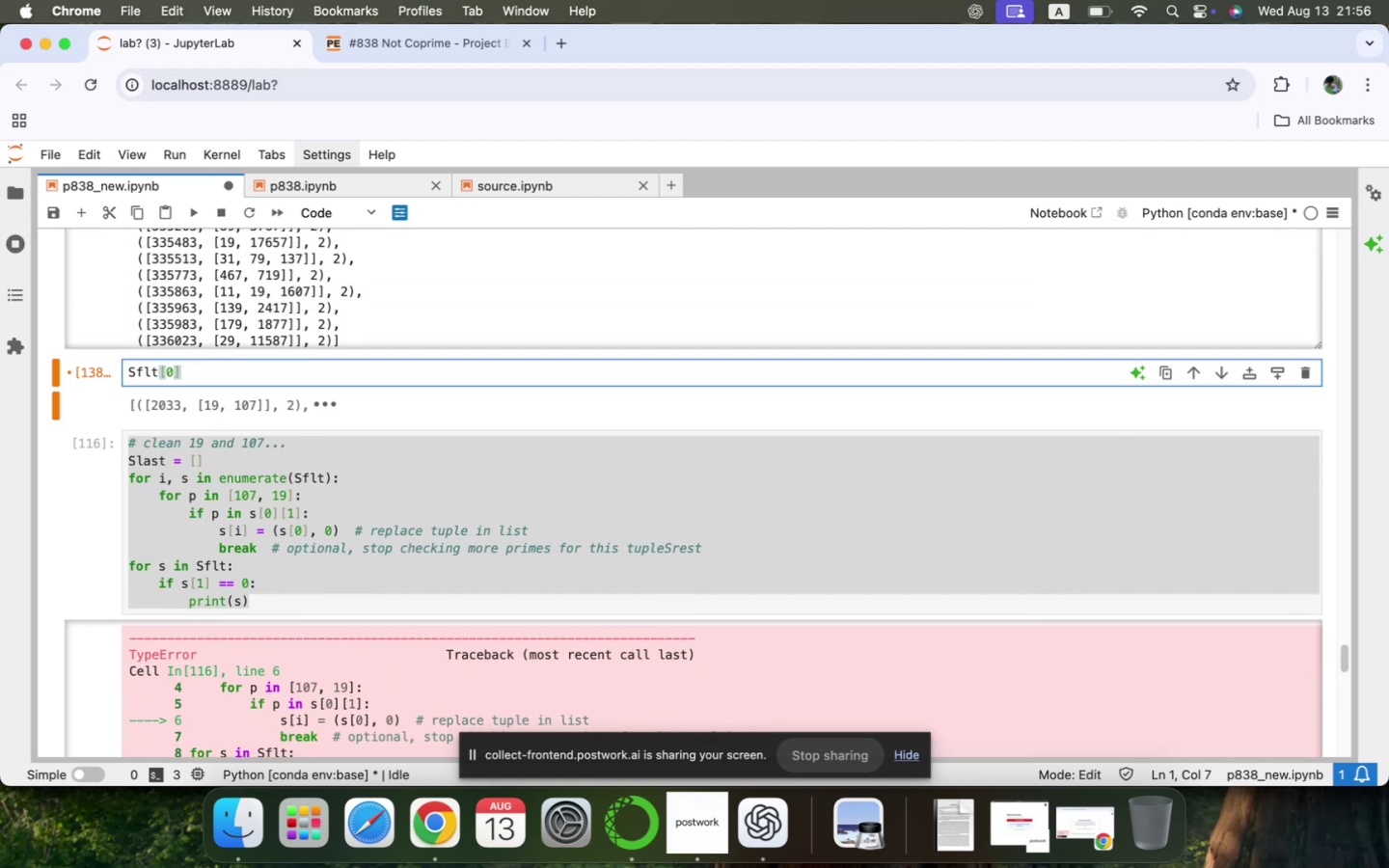 
key(Shift+ShiftRight)
 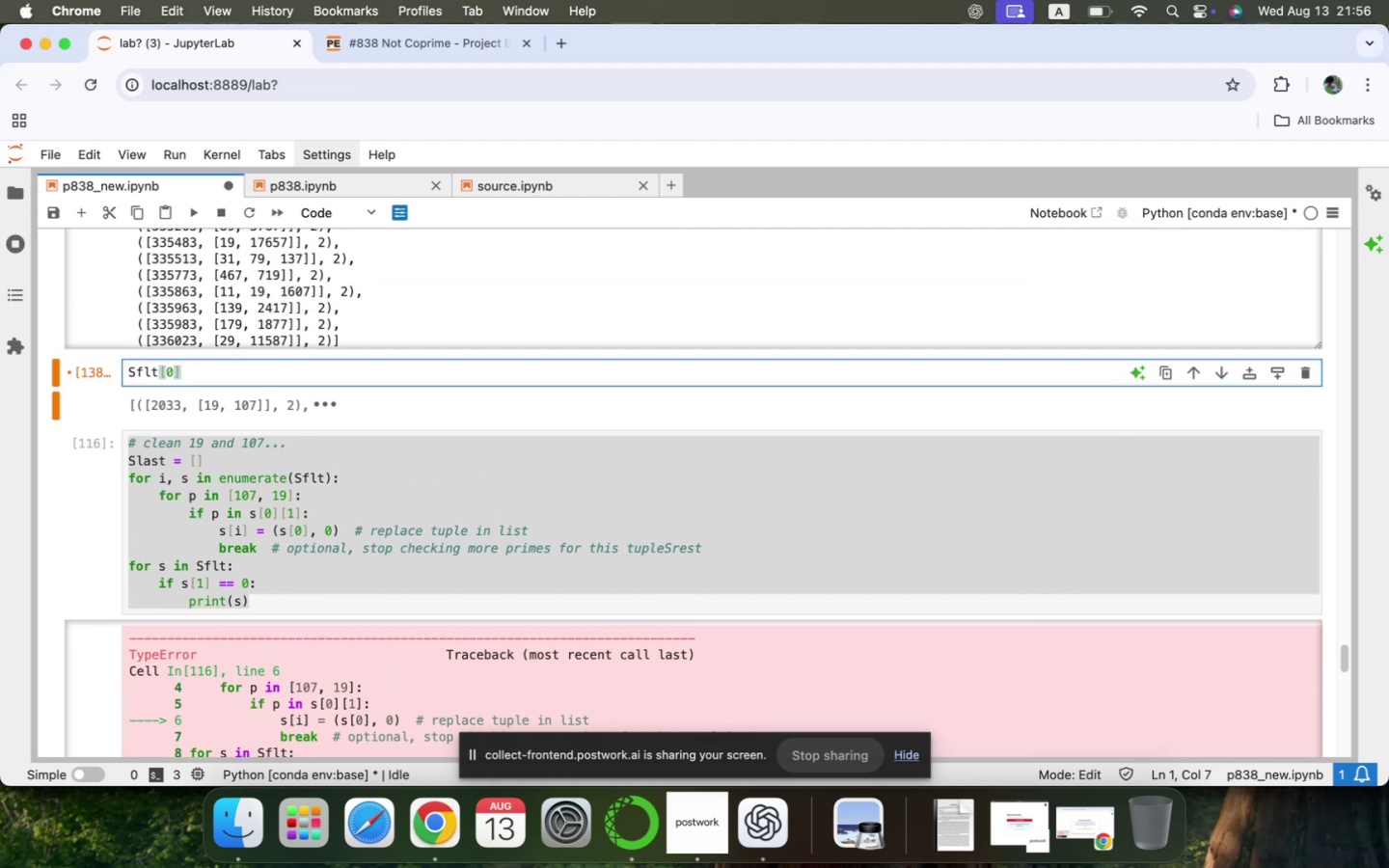 
key(Shift+Enter)
 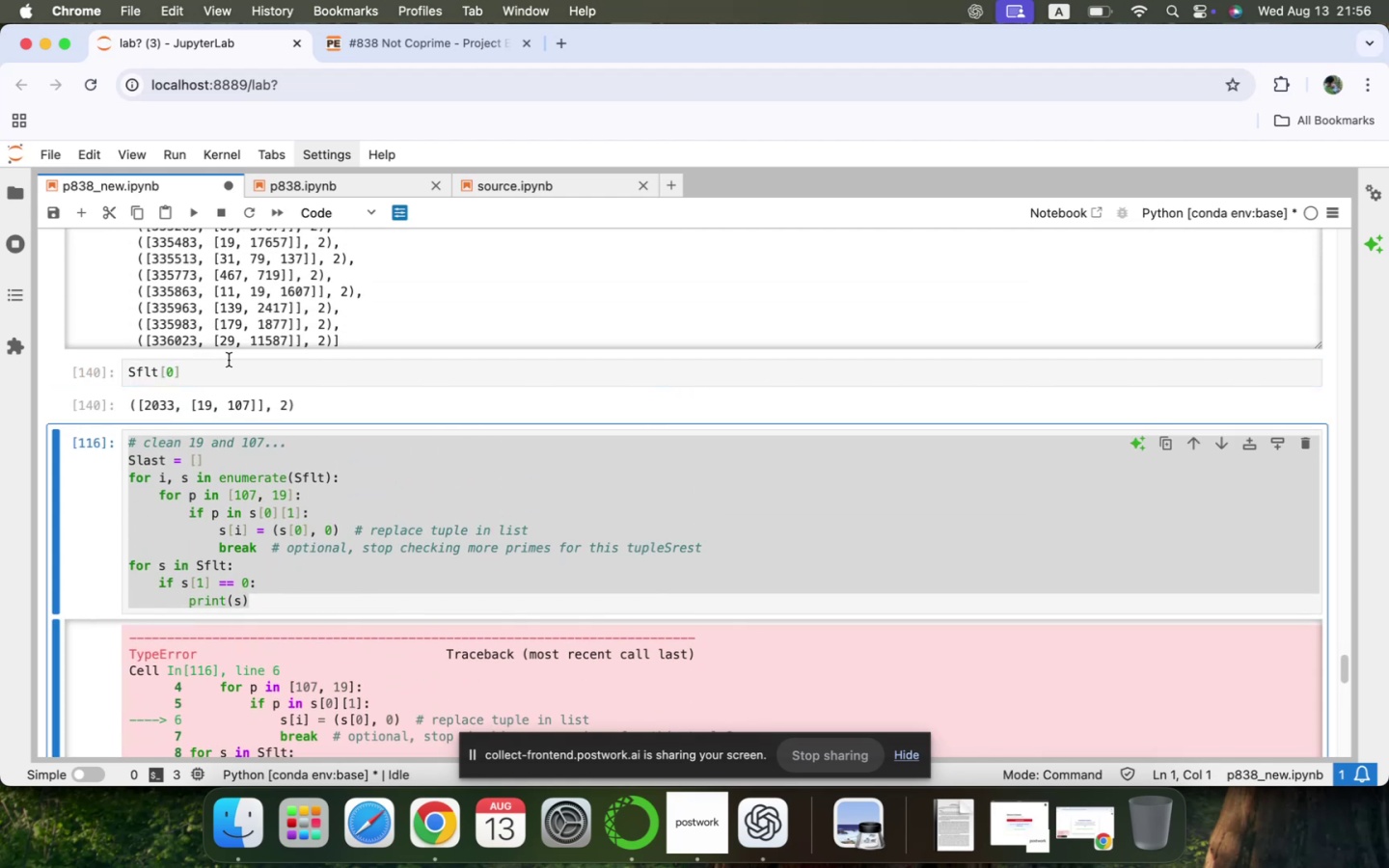 
left_click([221, 377])
 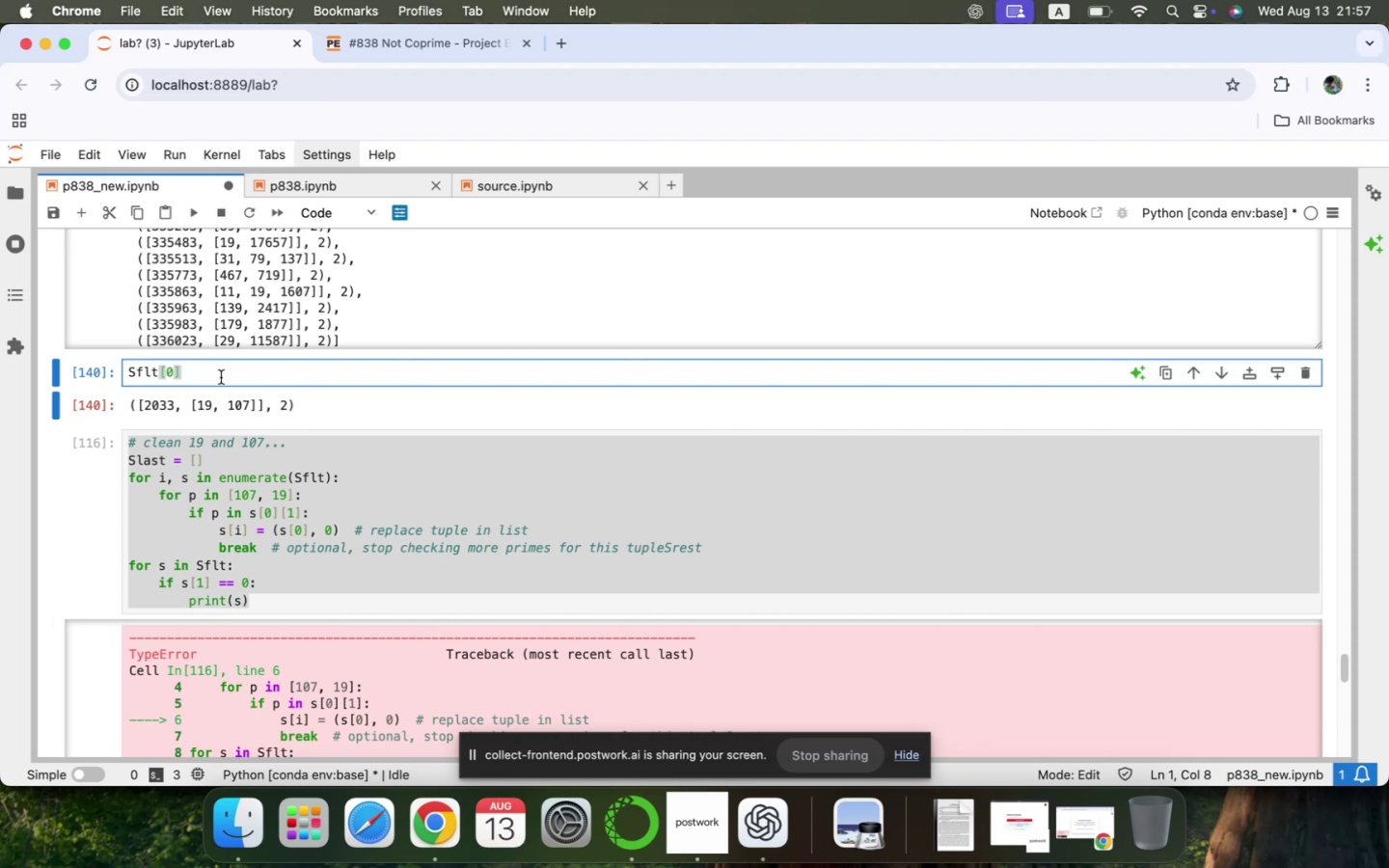 
key(BracketLeft)
 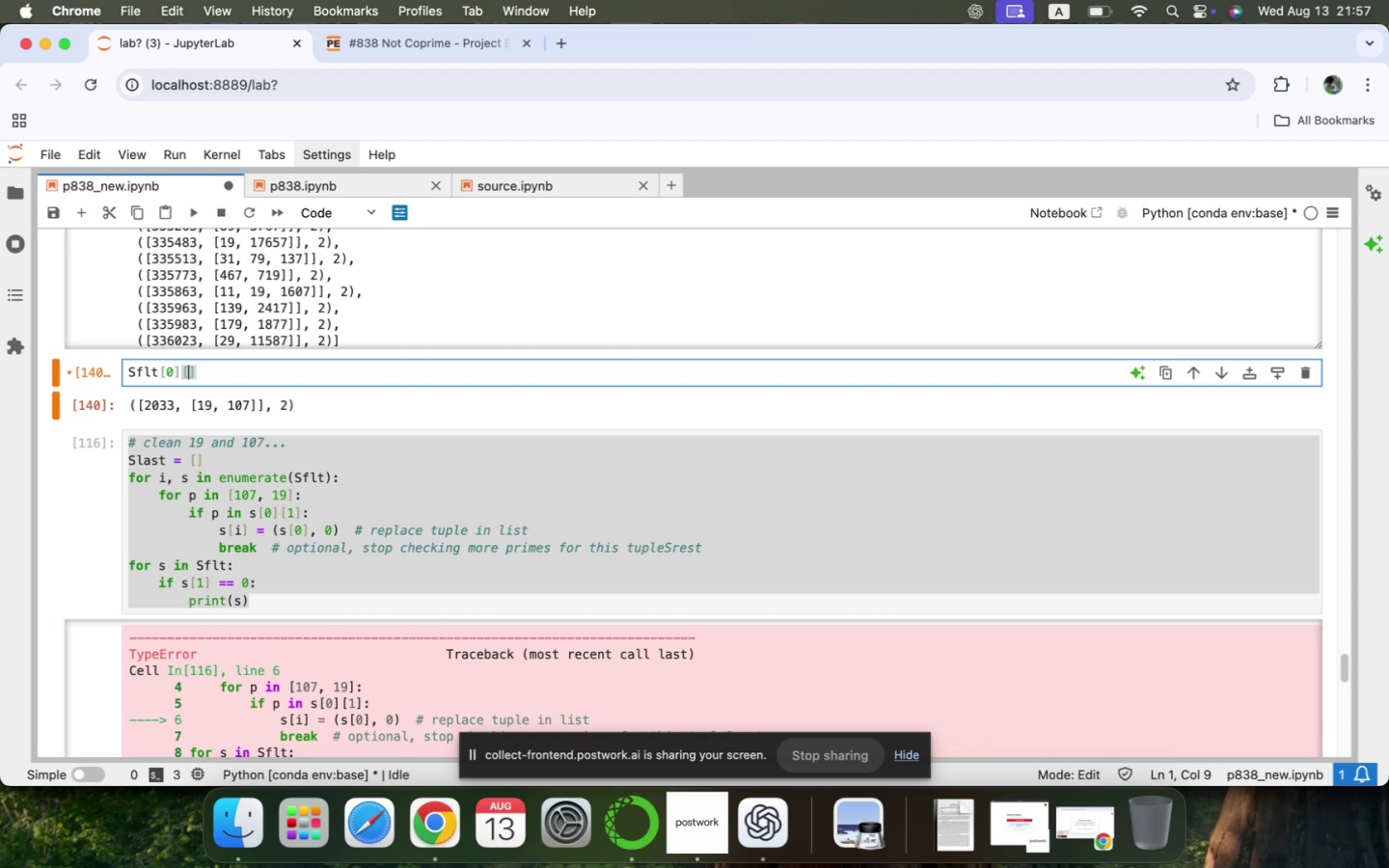 
key(0)
 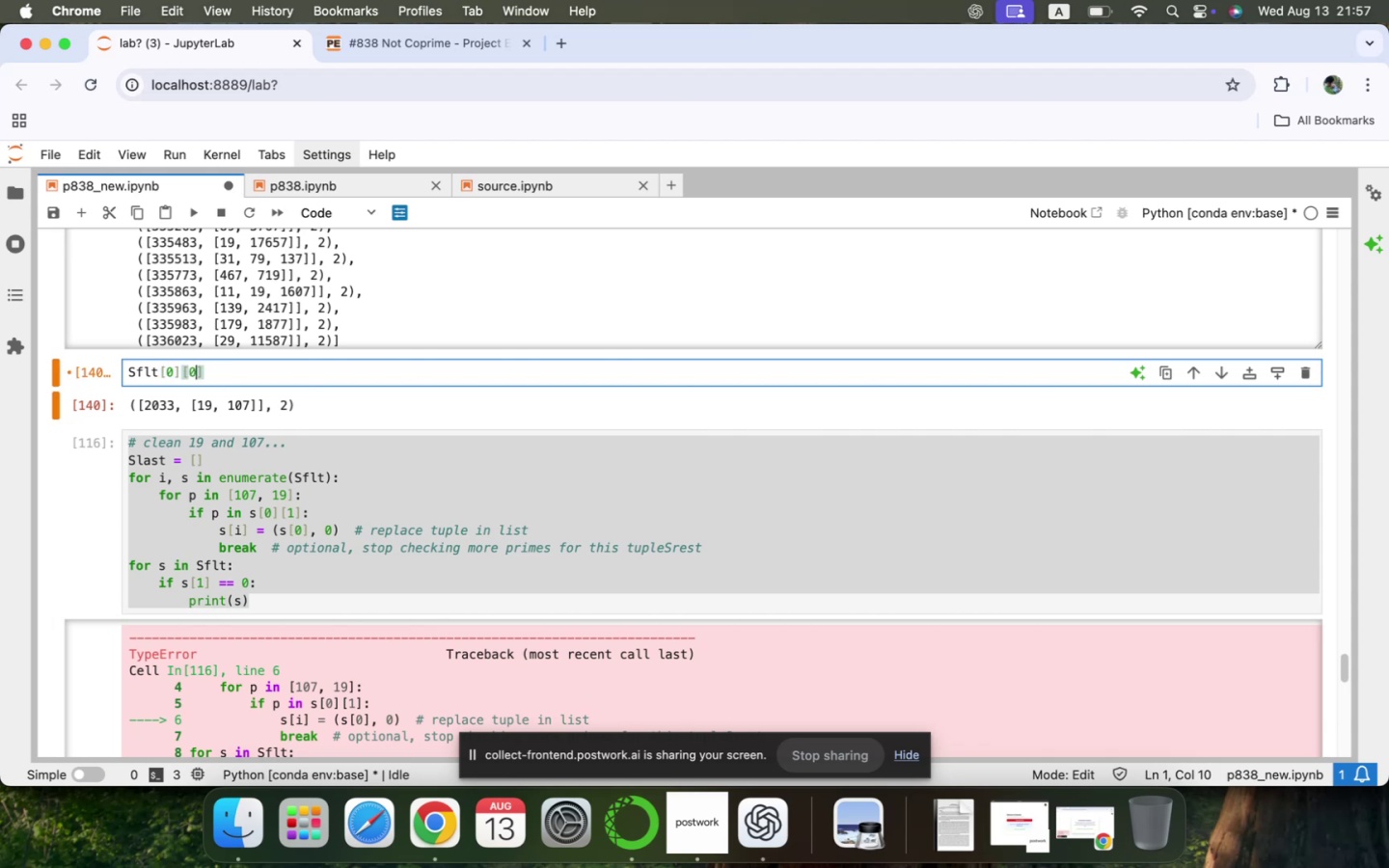 
key(Shift+ShiftRight)
 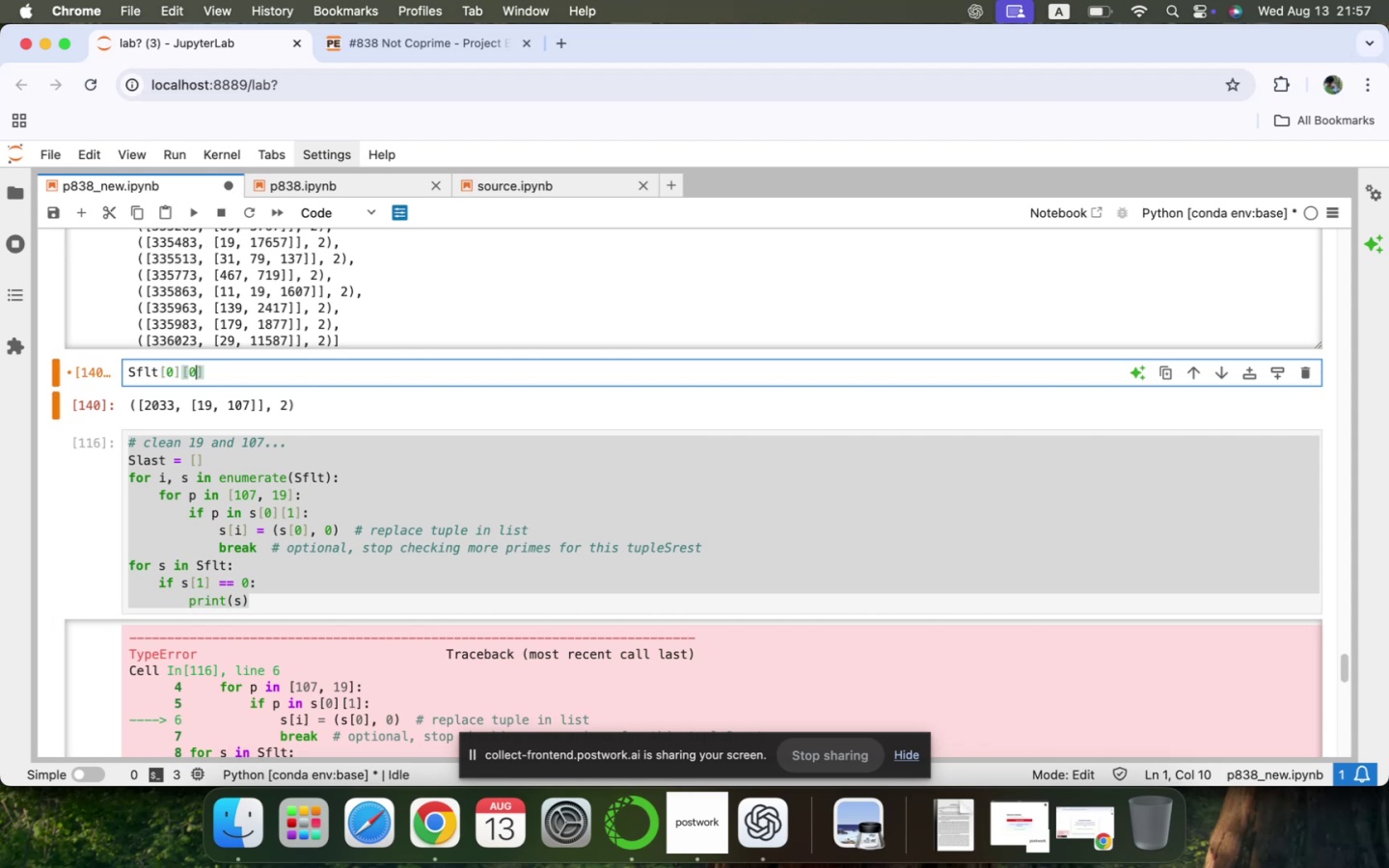 
key(Shift+Enter)
 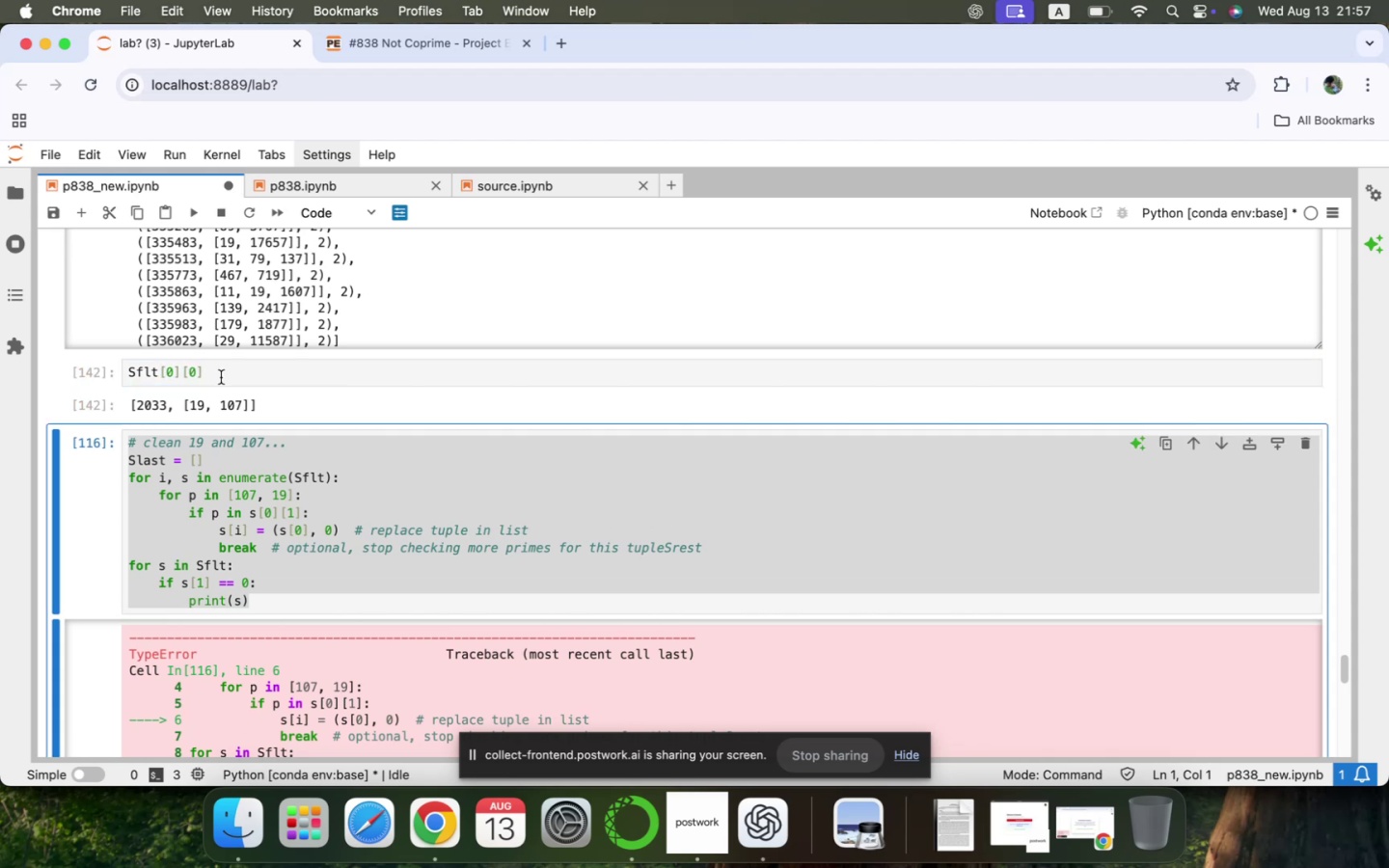 
left_click([223, 373])
 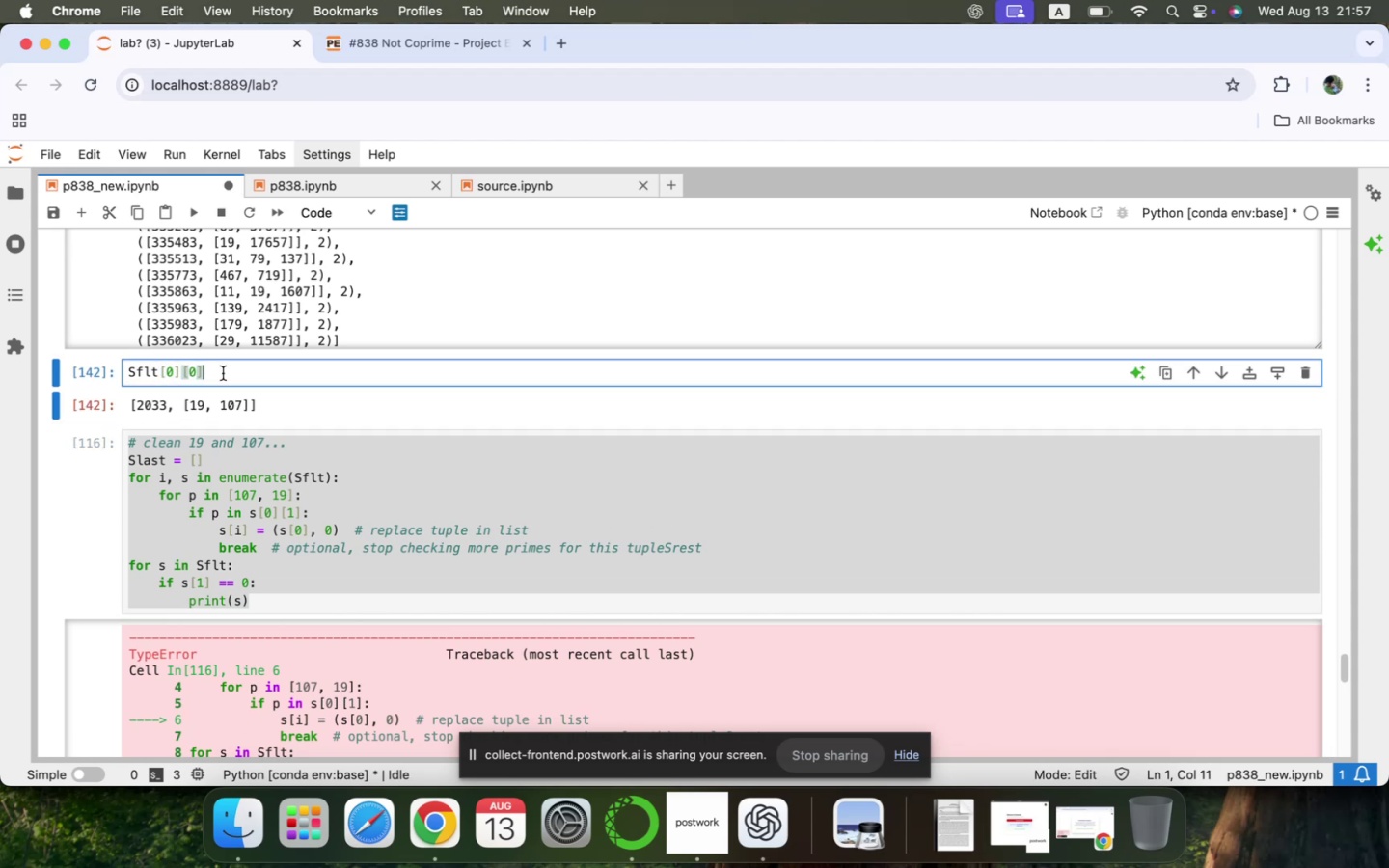 
key(Comma)
 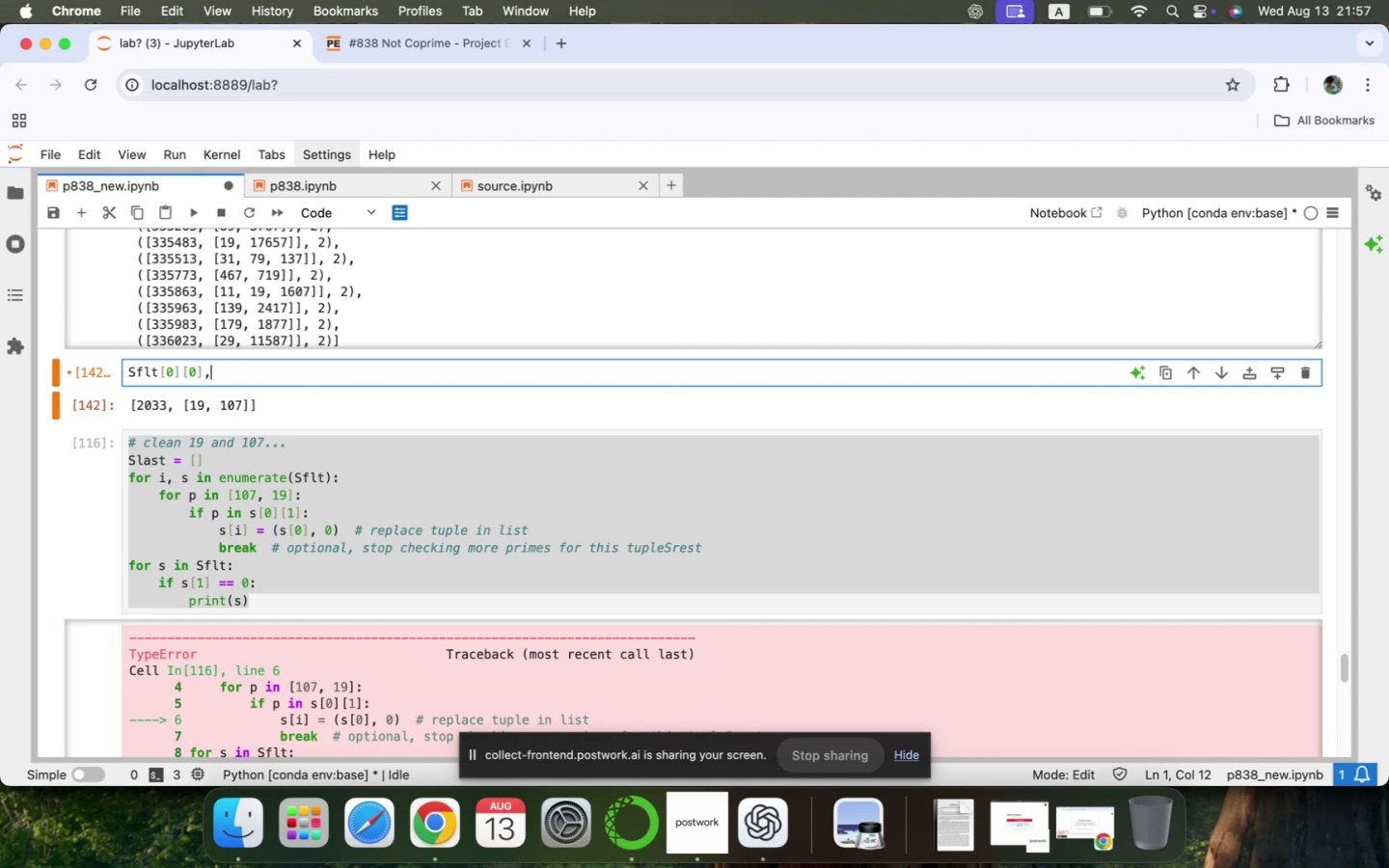 
key(Space)
 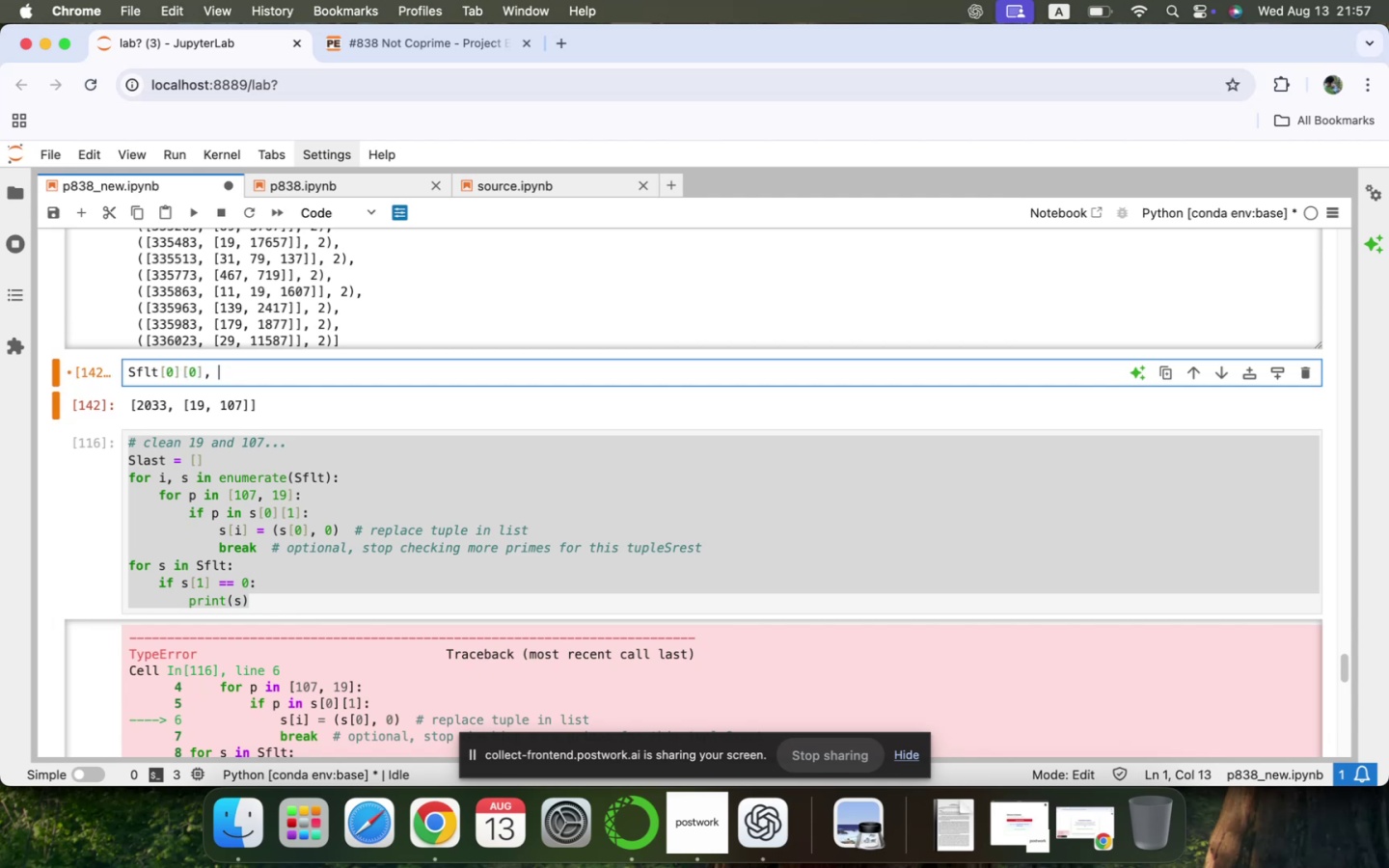 
key(ArrowLeft)
 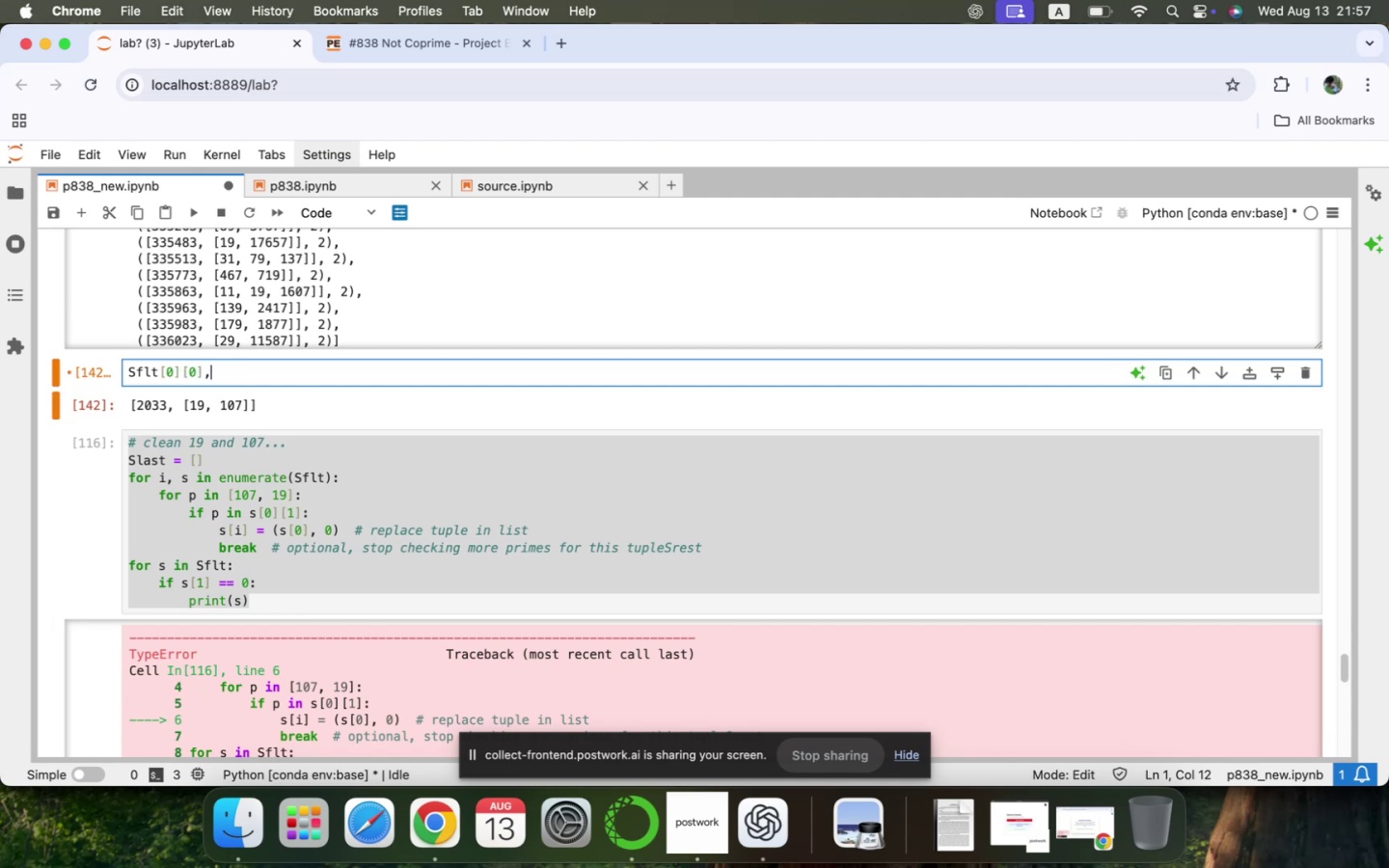 
key(ArrowLeft)
 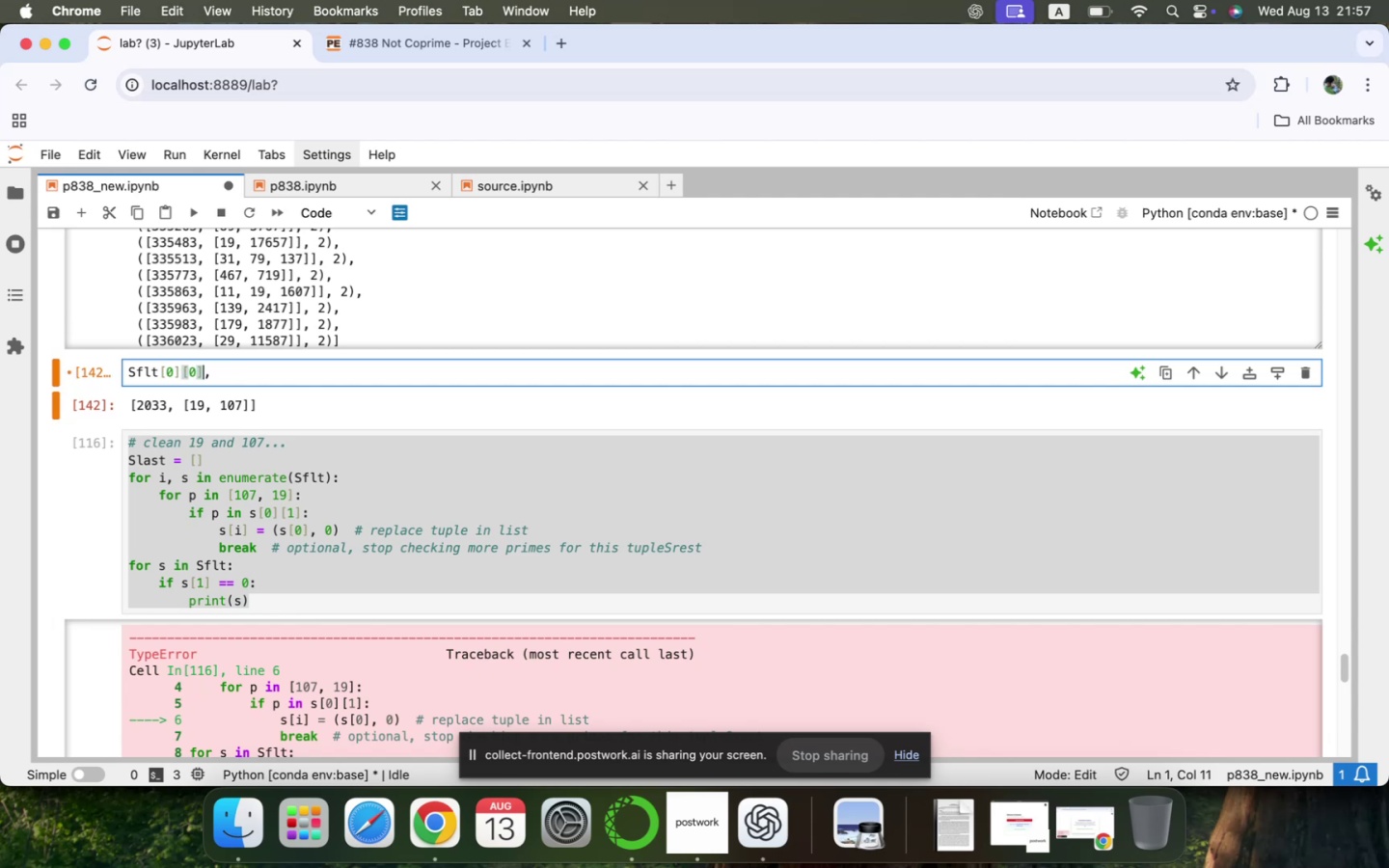 
key(Shift+ArrowLeft)
 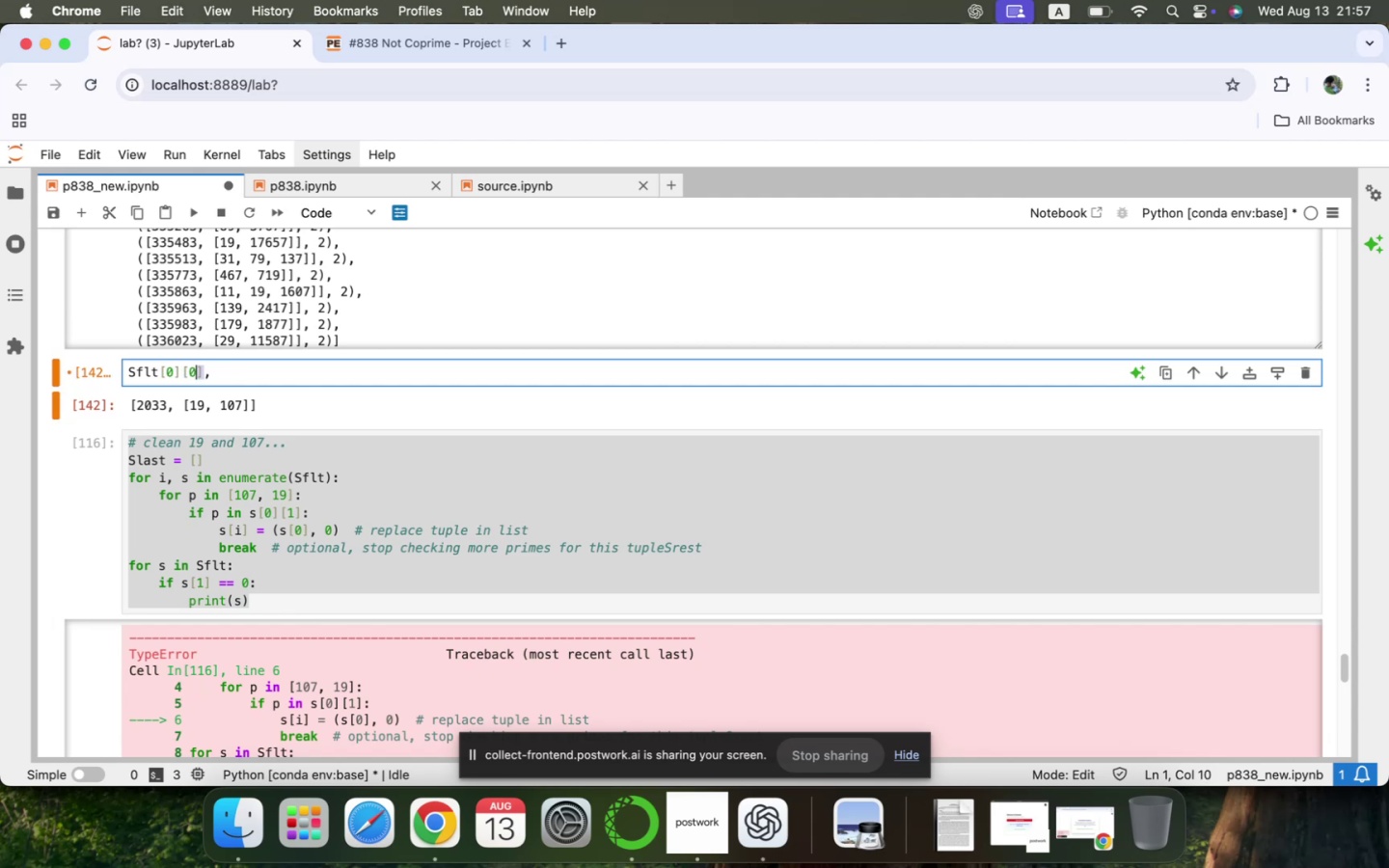 
key(Shift+ArrowLeft)
 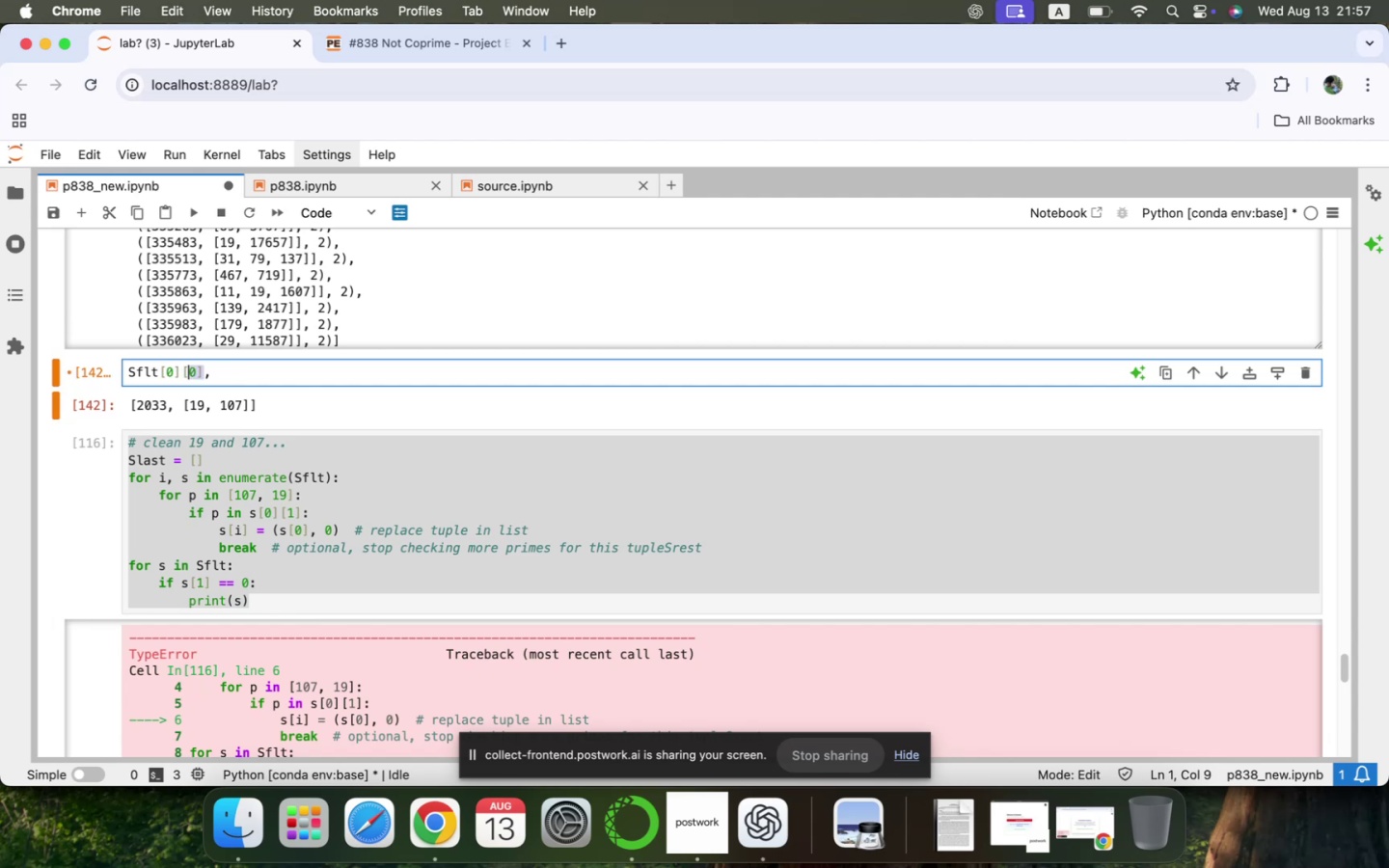 
key(Shift+ArrowLeft)
 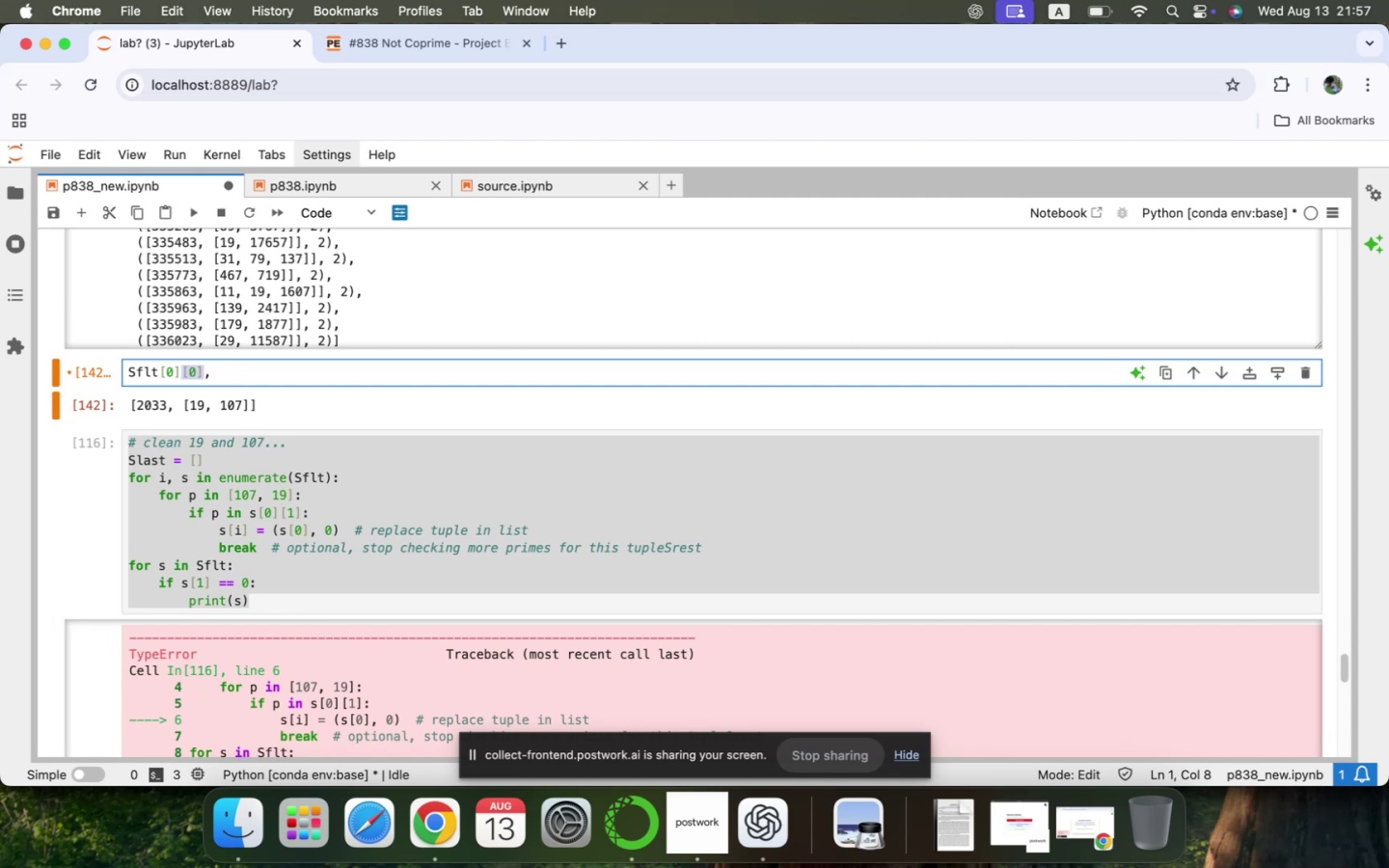 
key(ArrowRight)
 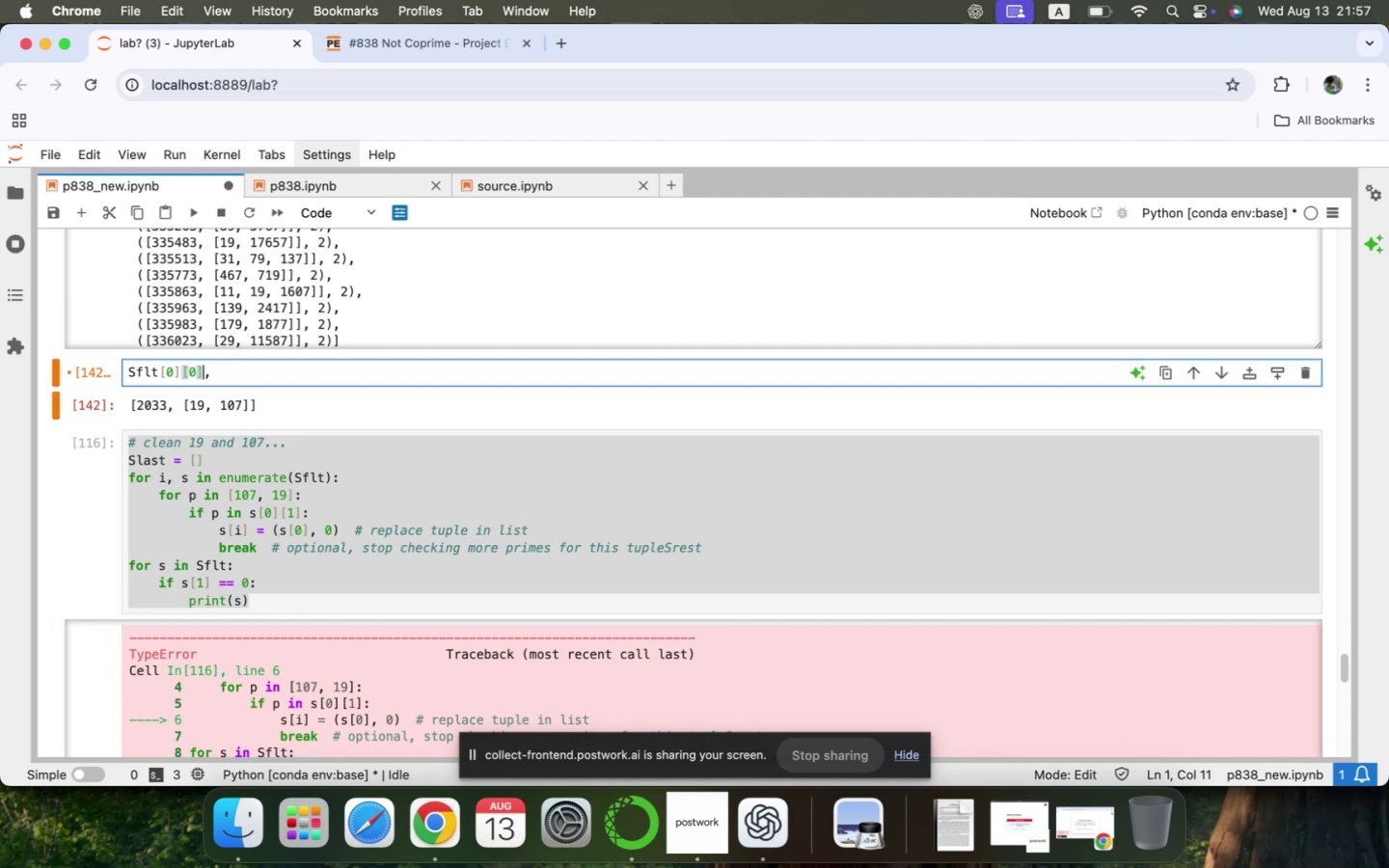 
key(ArrowRight)
 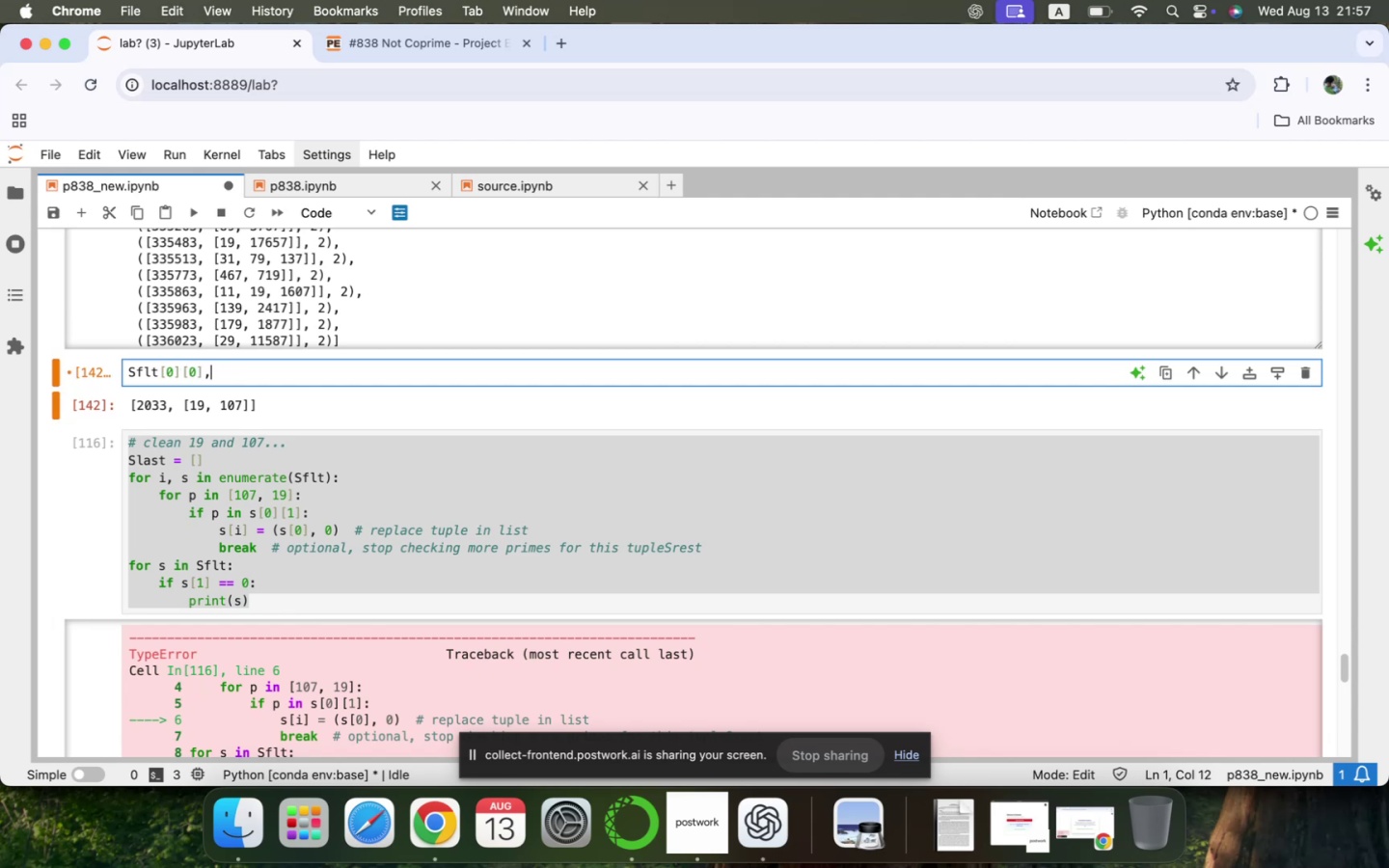 
key(ArrowUp)
 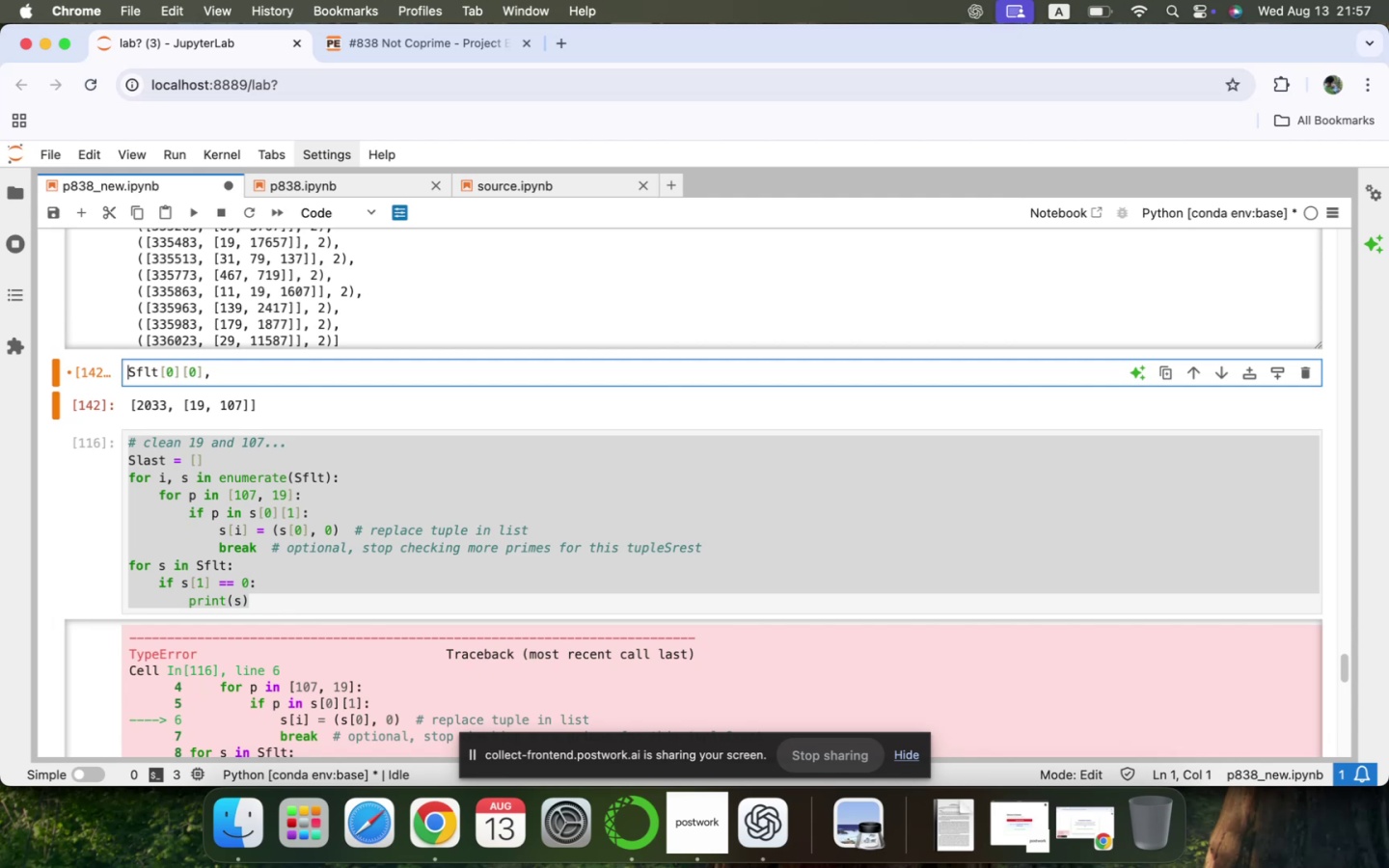 
key(Enter)
 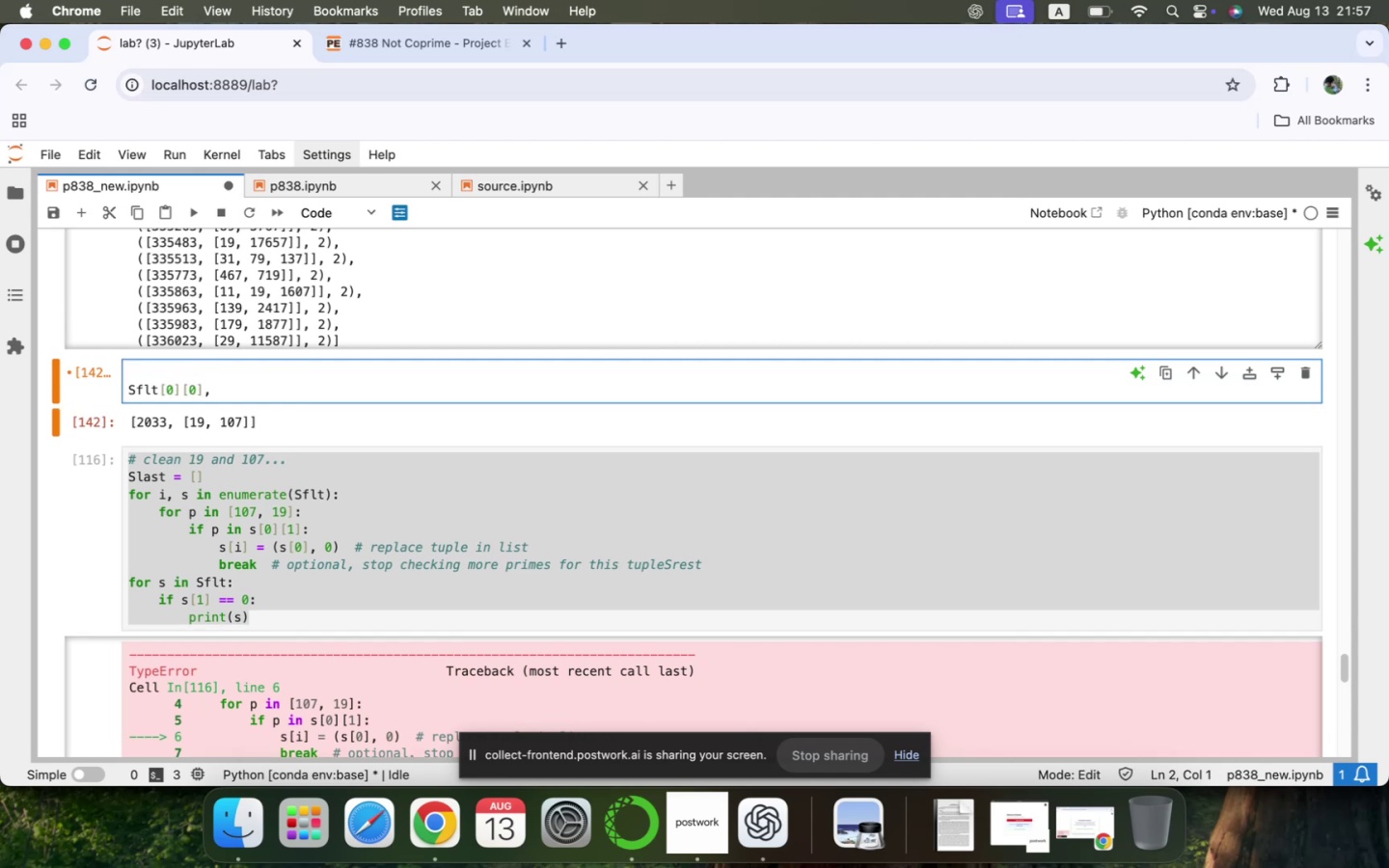 
key(ArrowUp)
 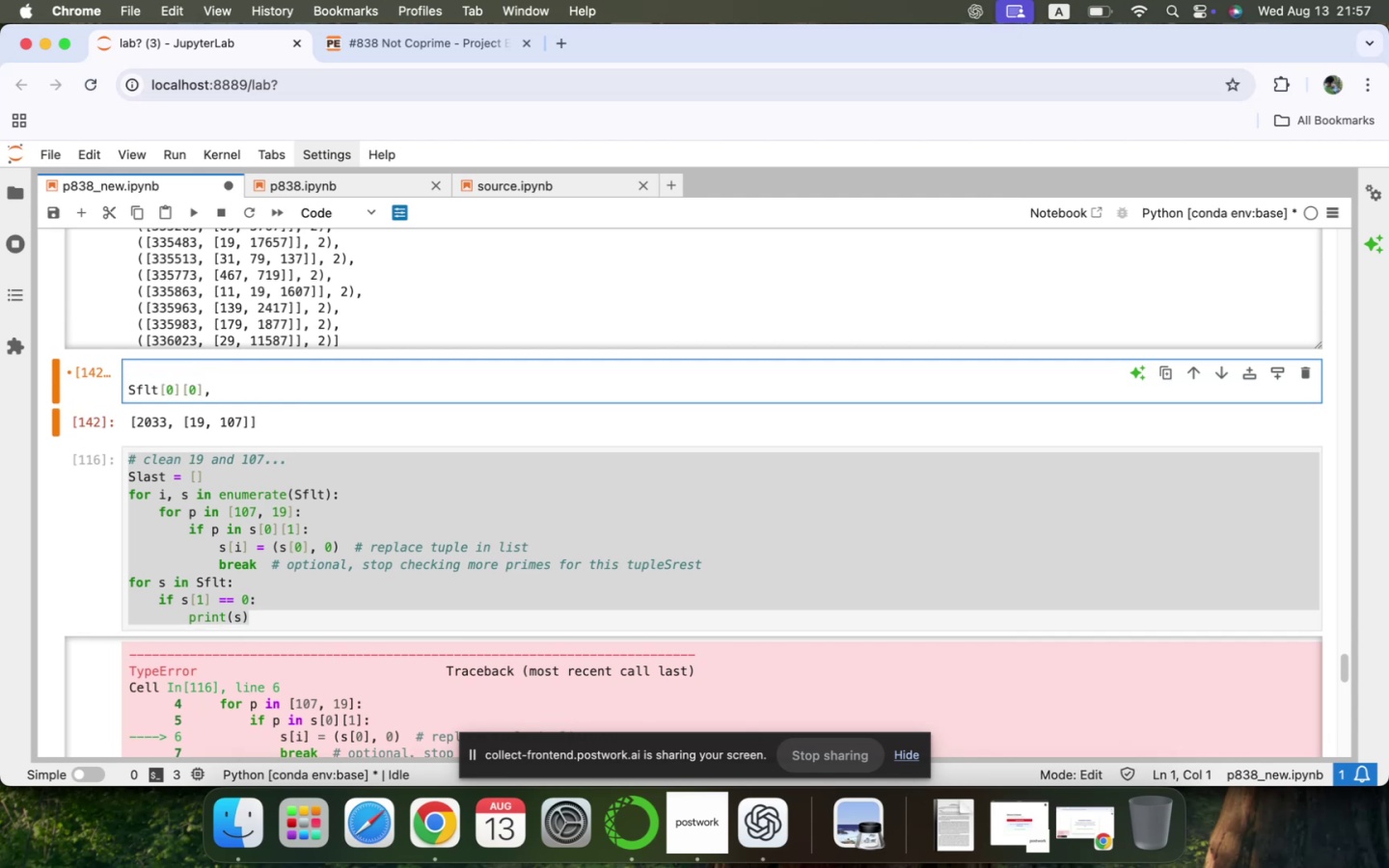 
type(print(Sflt[0)
 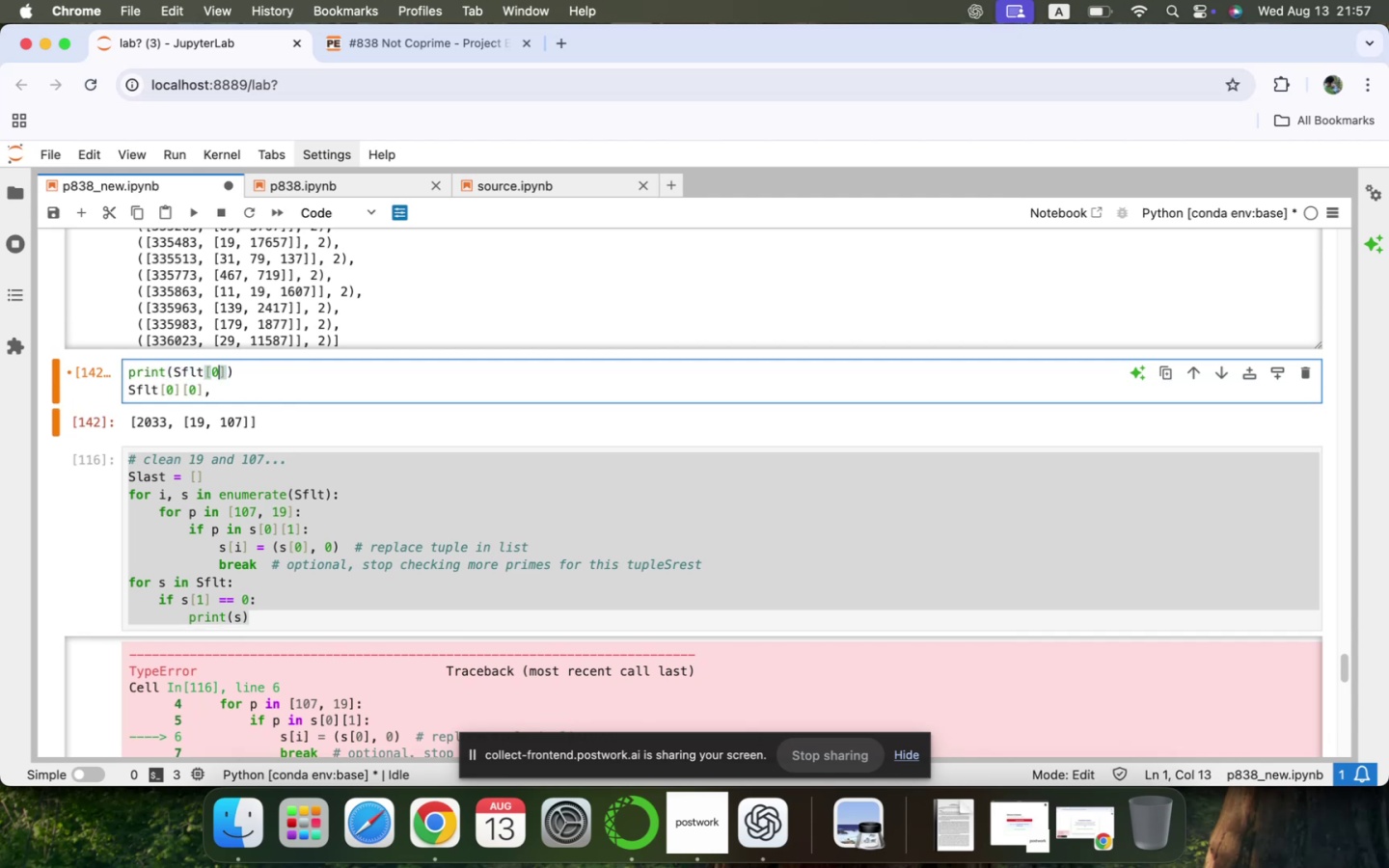 
key(ArrowRight)
 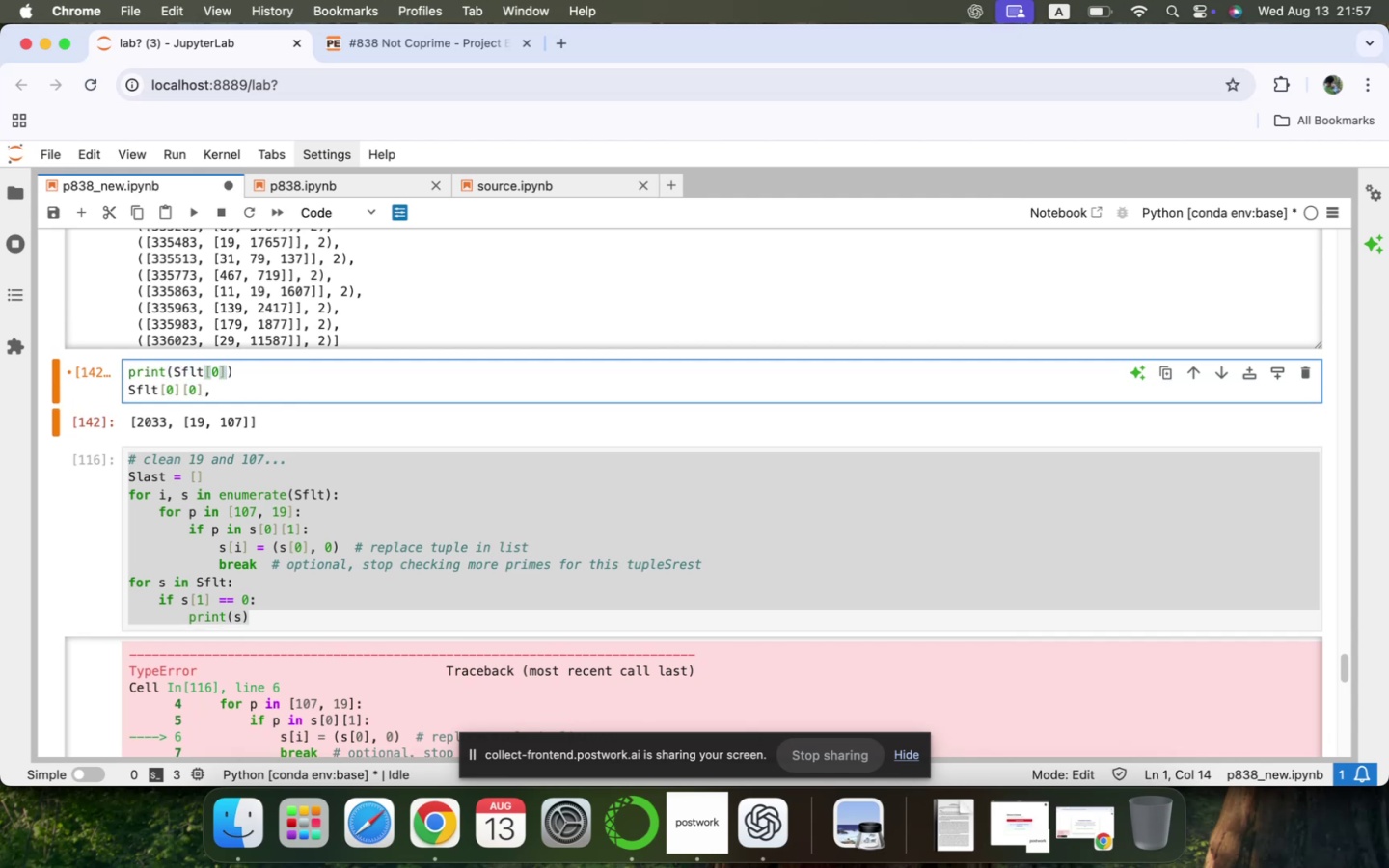 
type(, Sflt[0)
 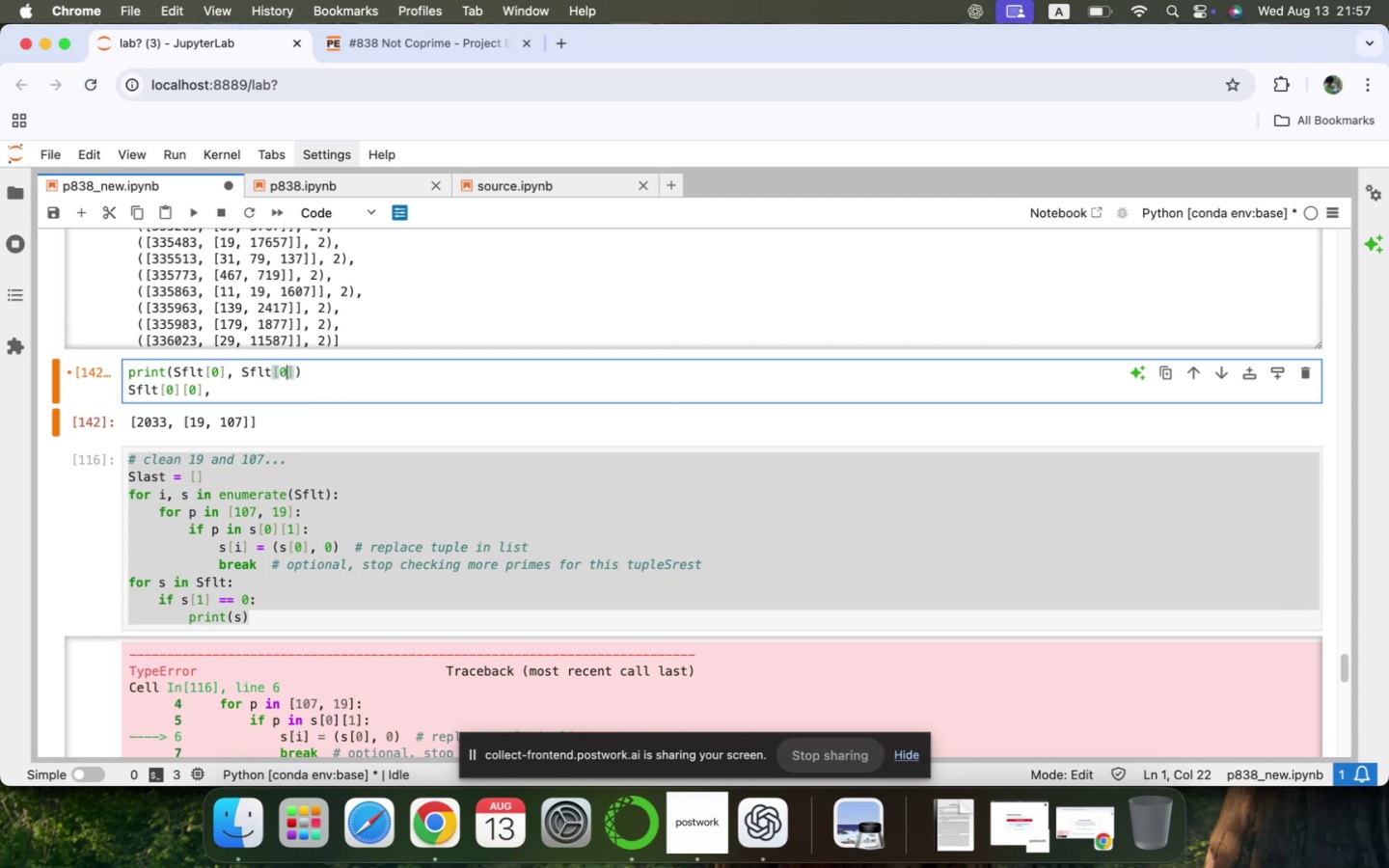 
key(ArrowRight)
 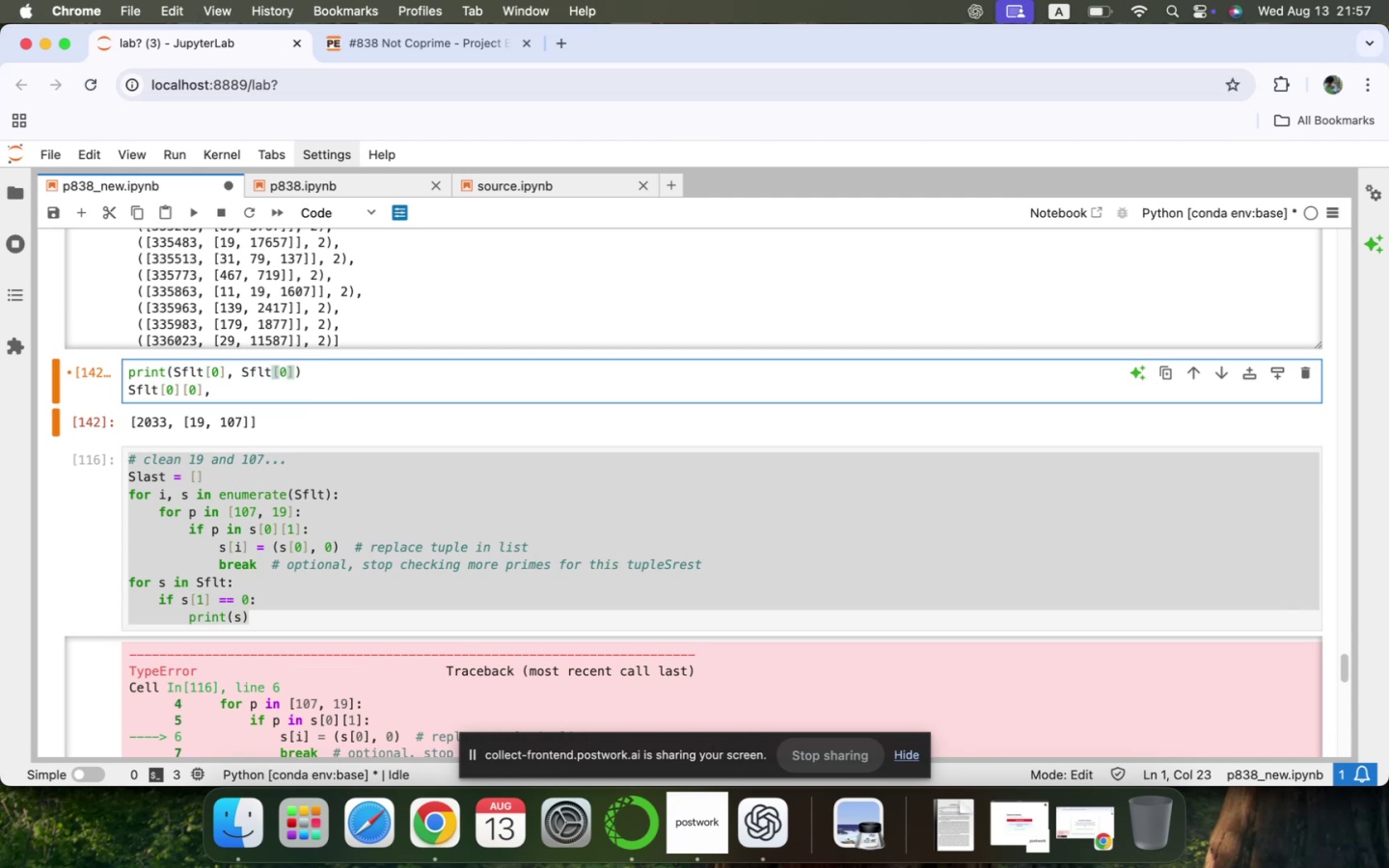 
key(BracketLeft)
 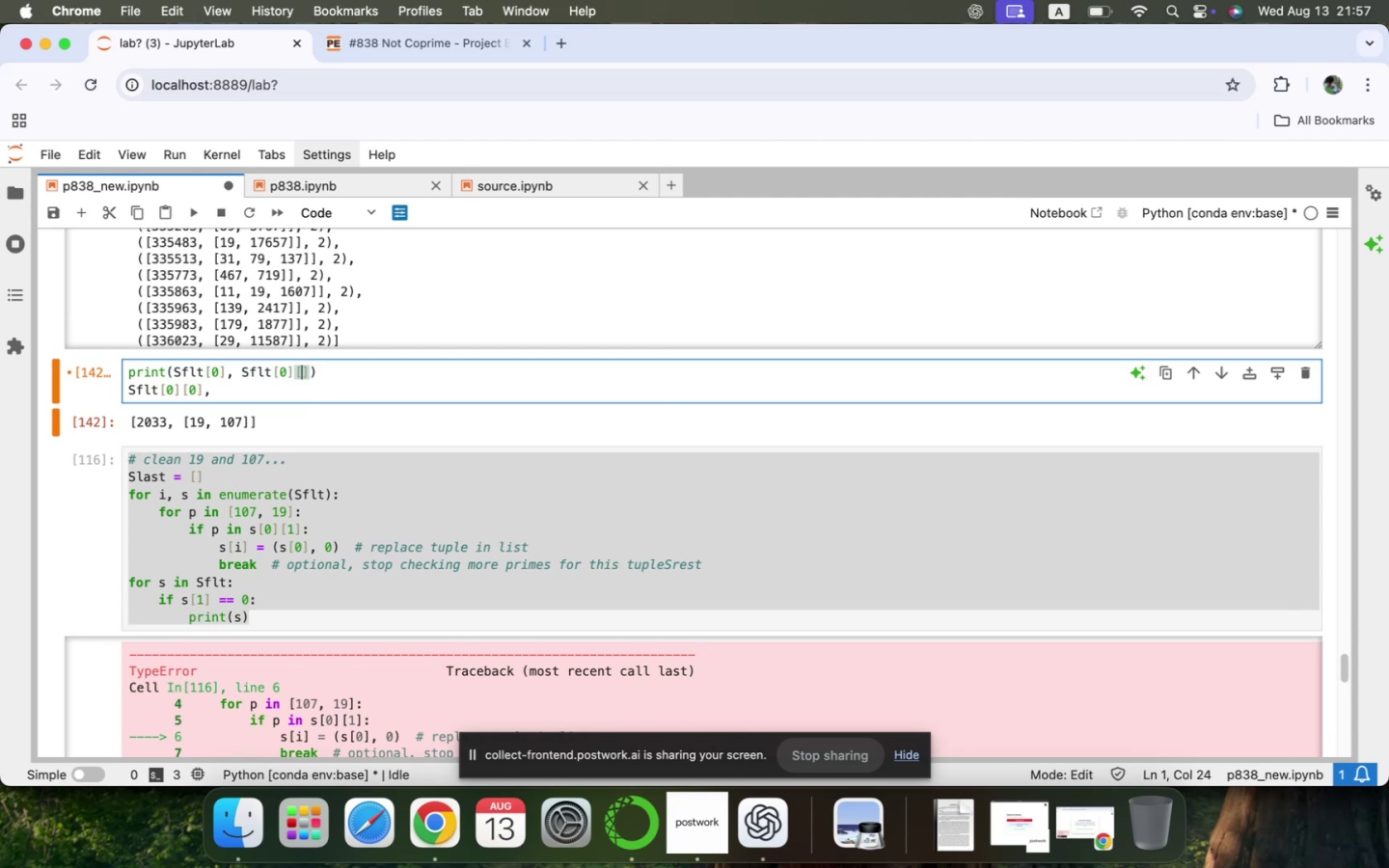 
key(0)
 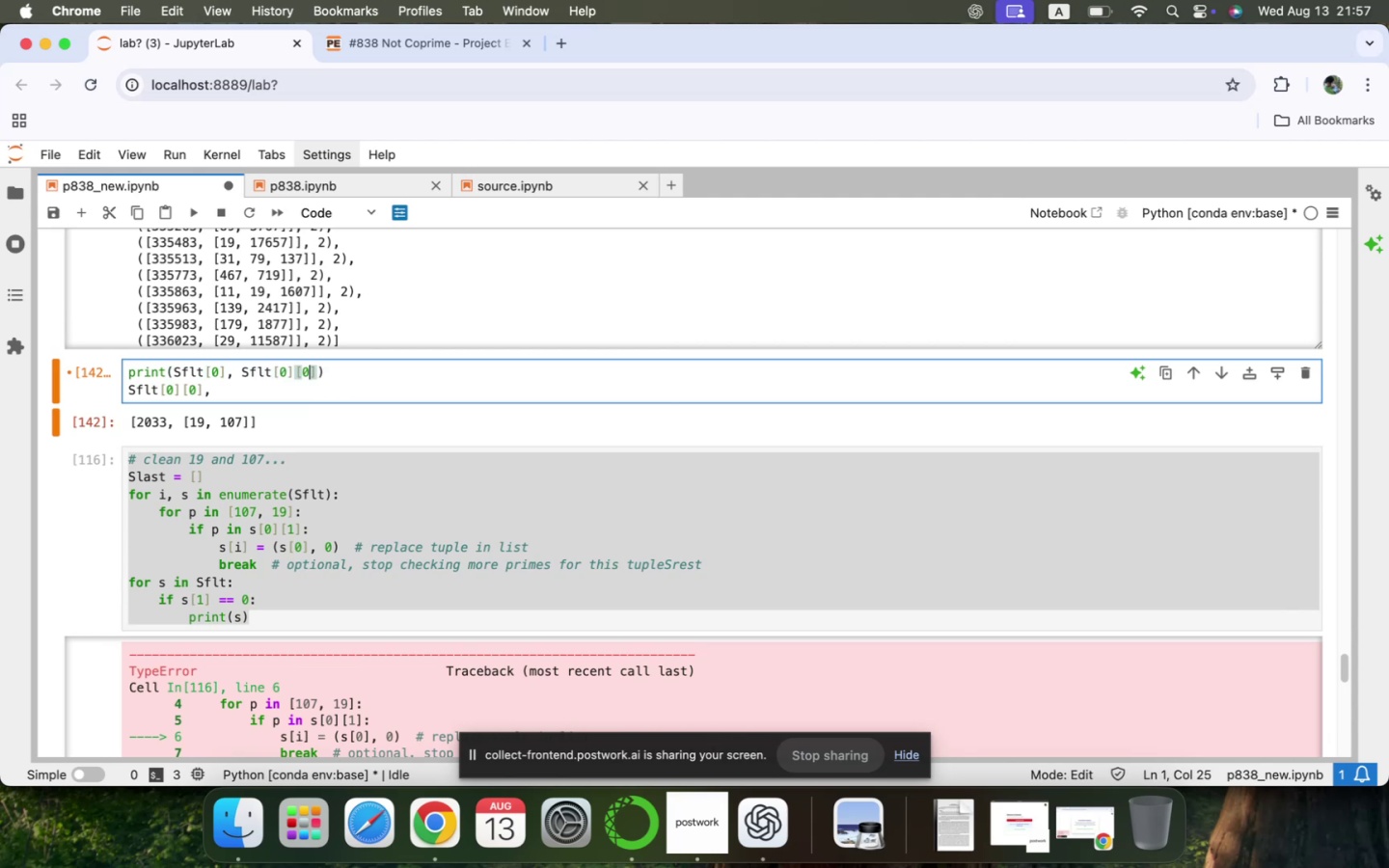 
key(Shift+Enter)
 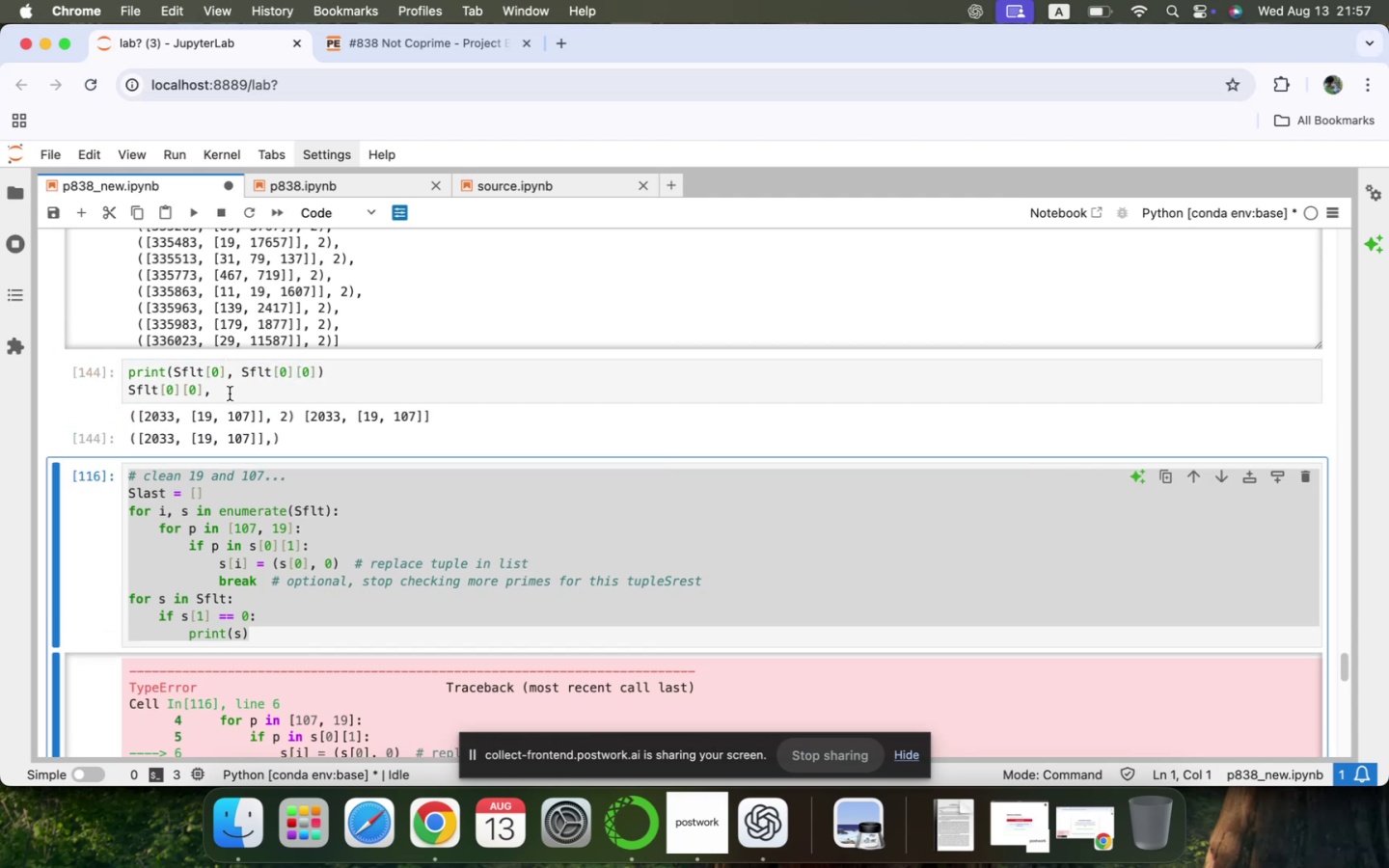 
left_click([230, 393])
 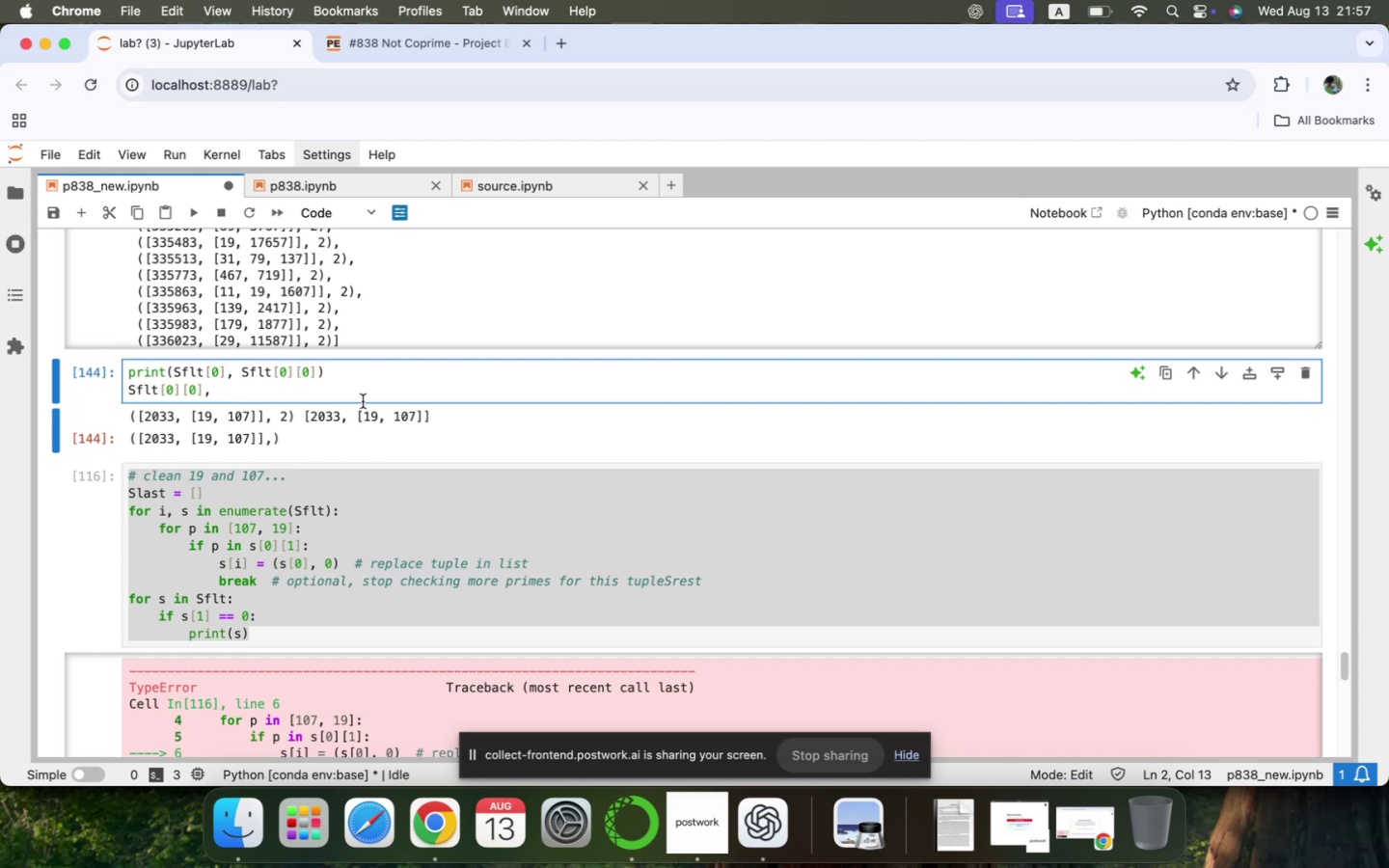 
key(Backspace)
 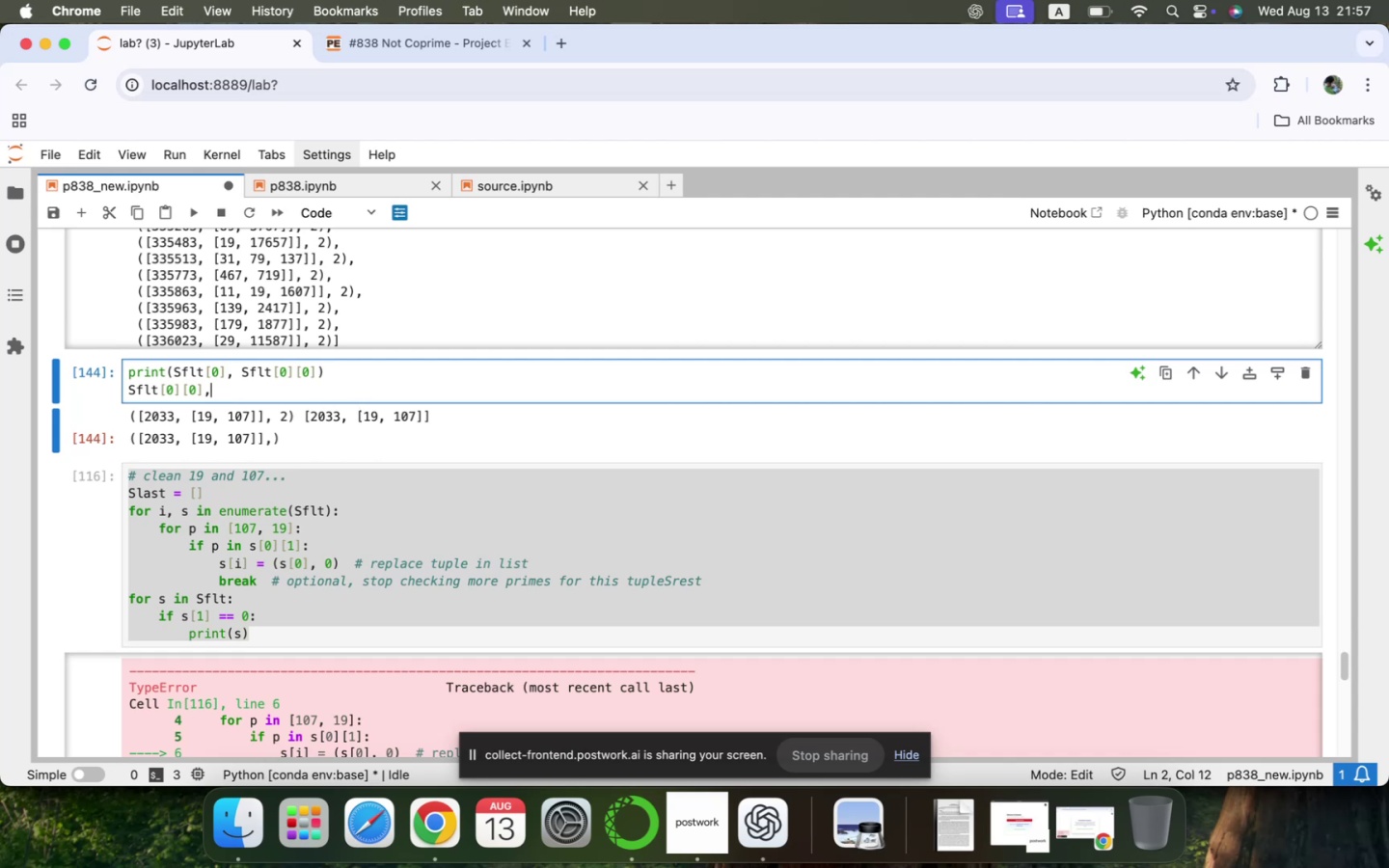 
key(Backspace)
 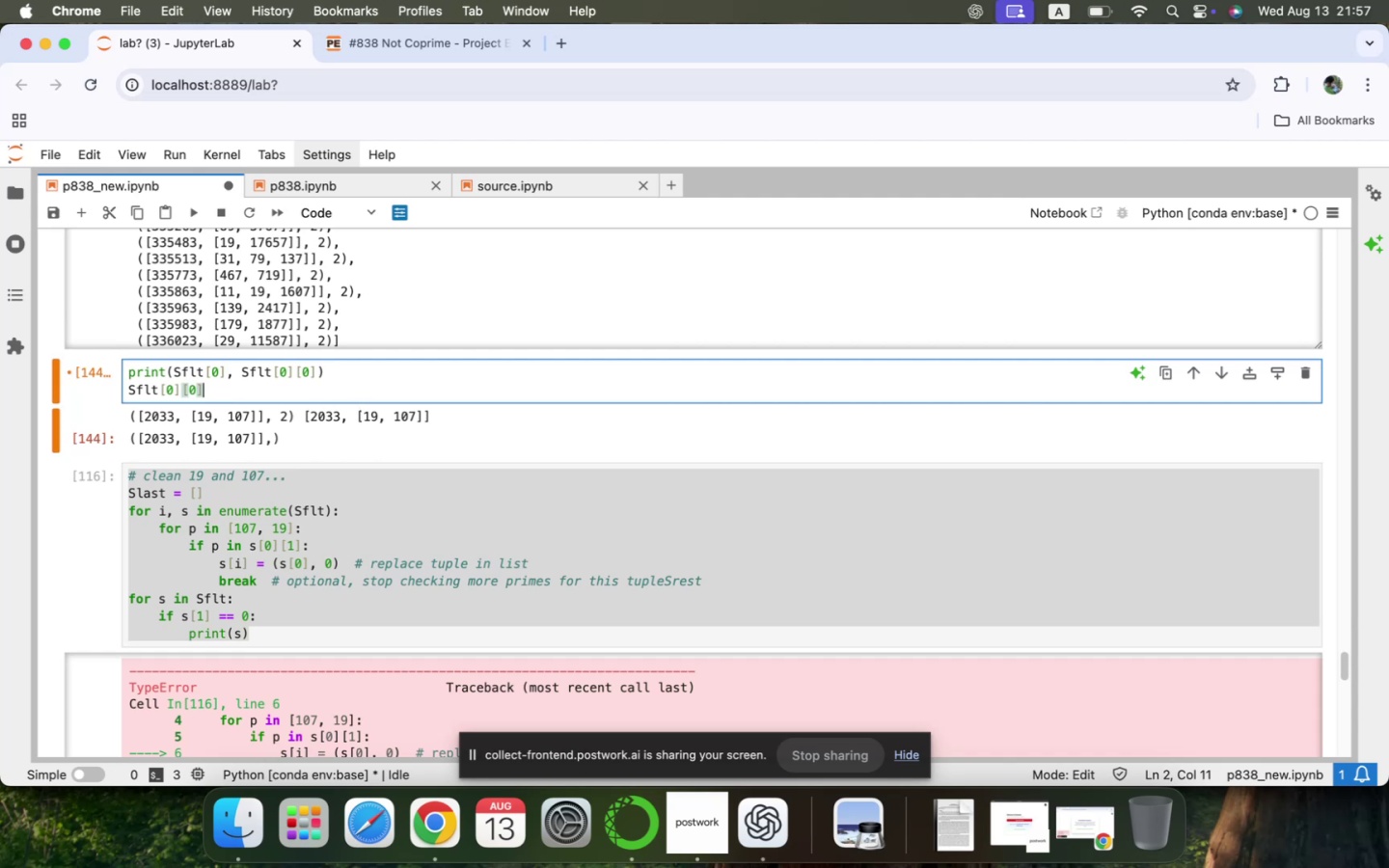 
key(Backspace)
 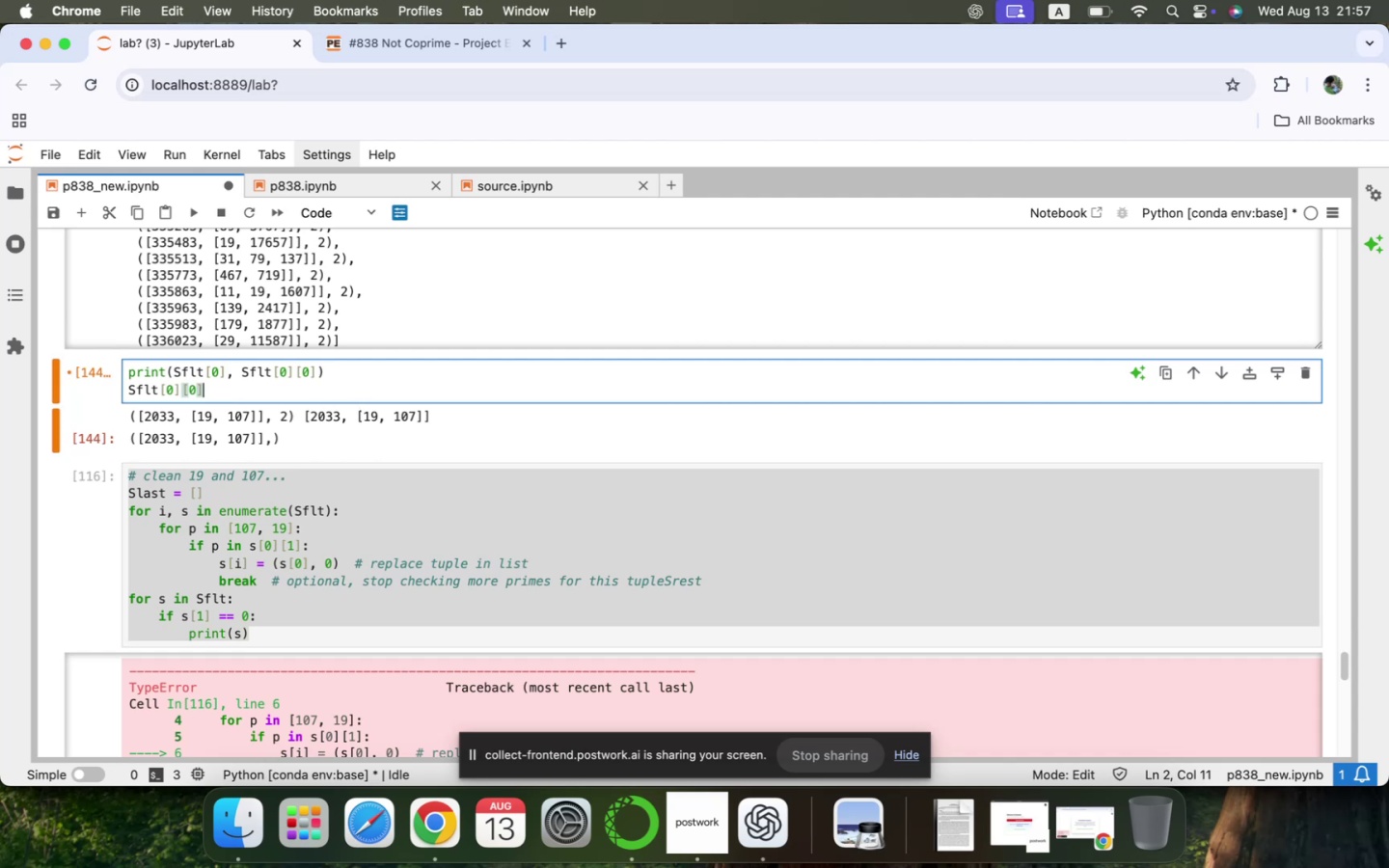 
key(Backspace)
 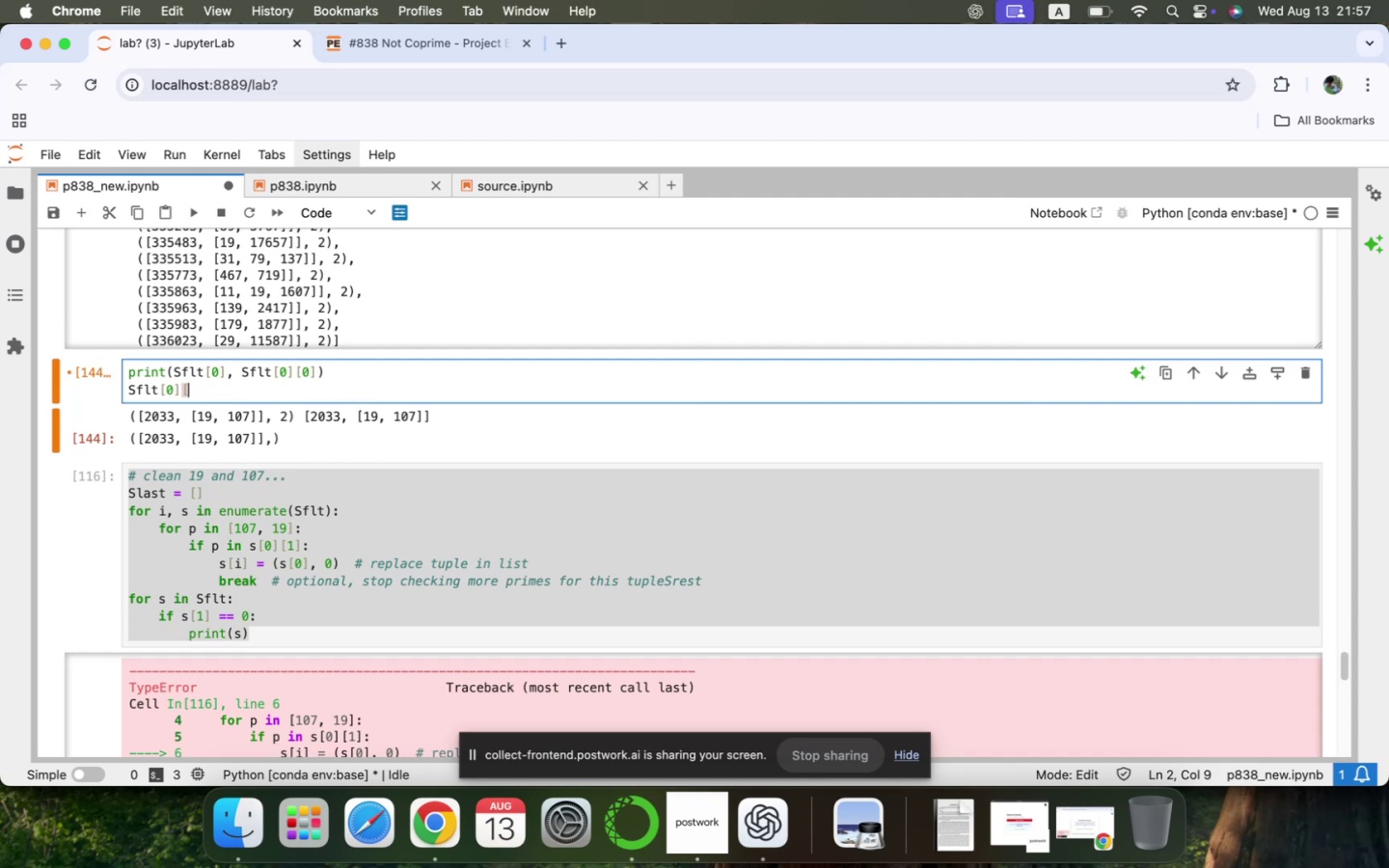 
key(Backspace)
 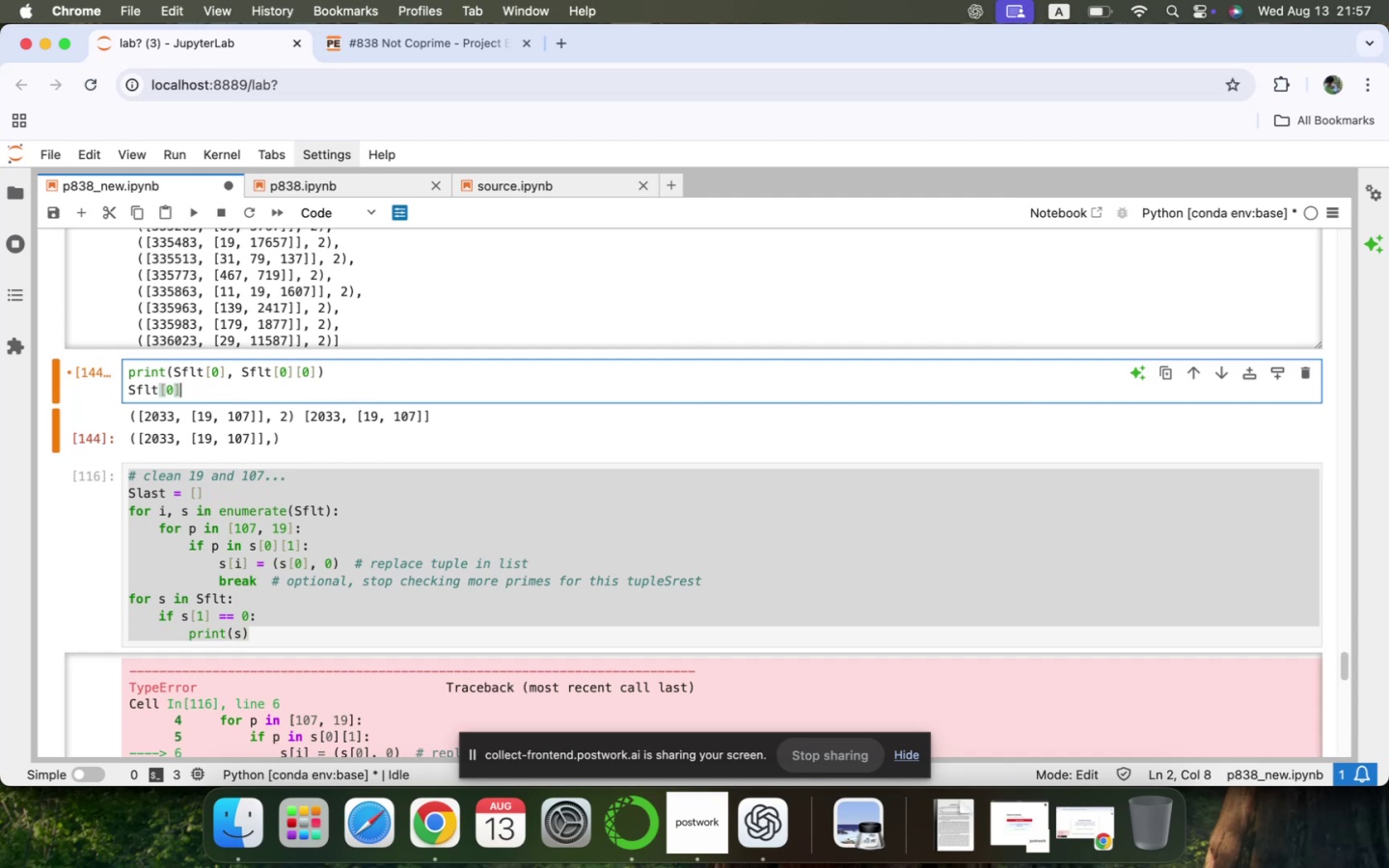 
key(Backspace)
 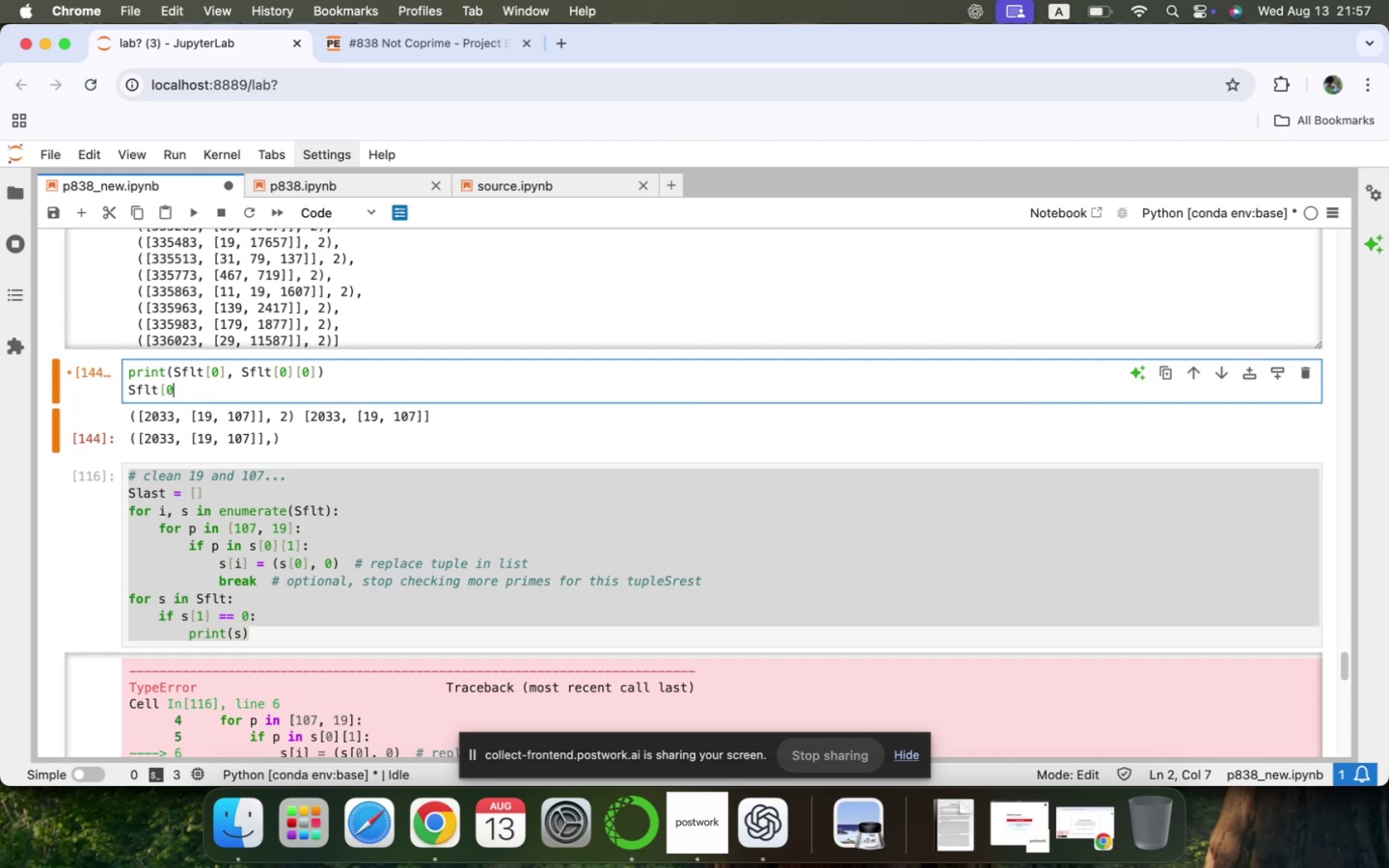 
key(Backspace)
 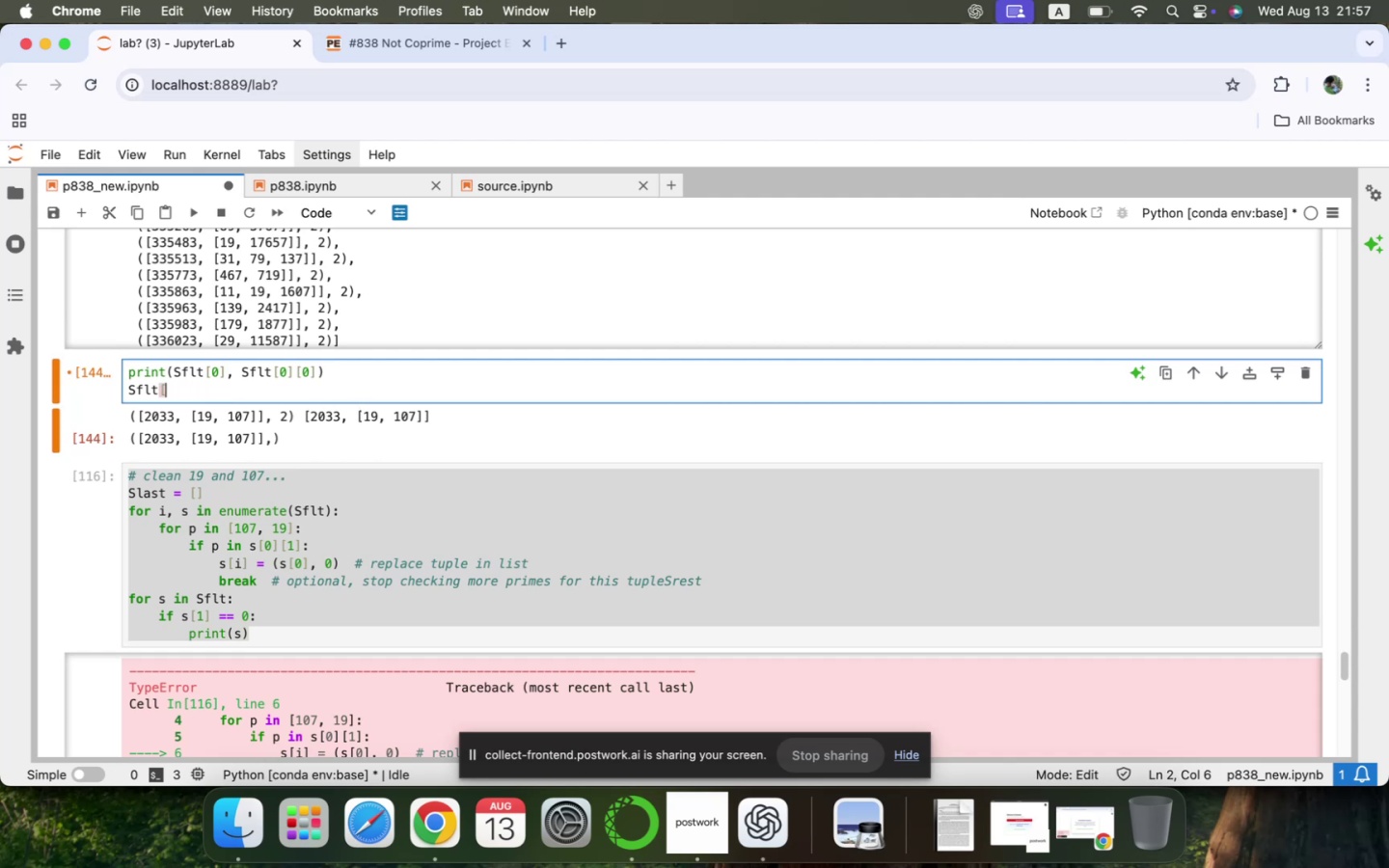 
key(Backspace)
 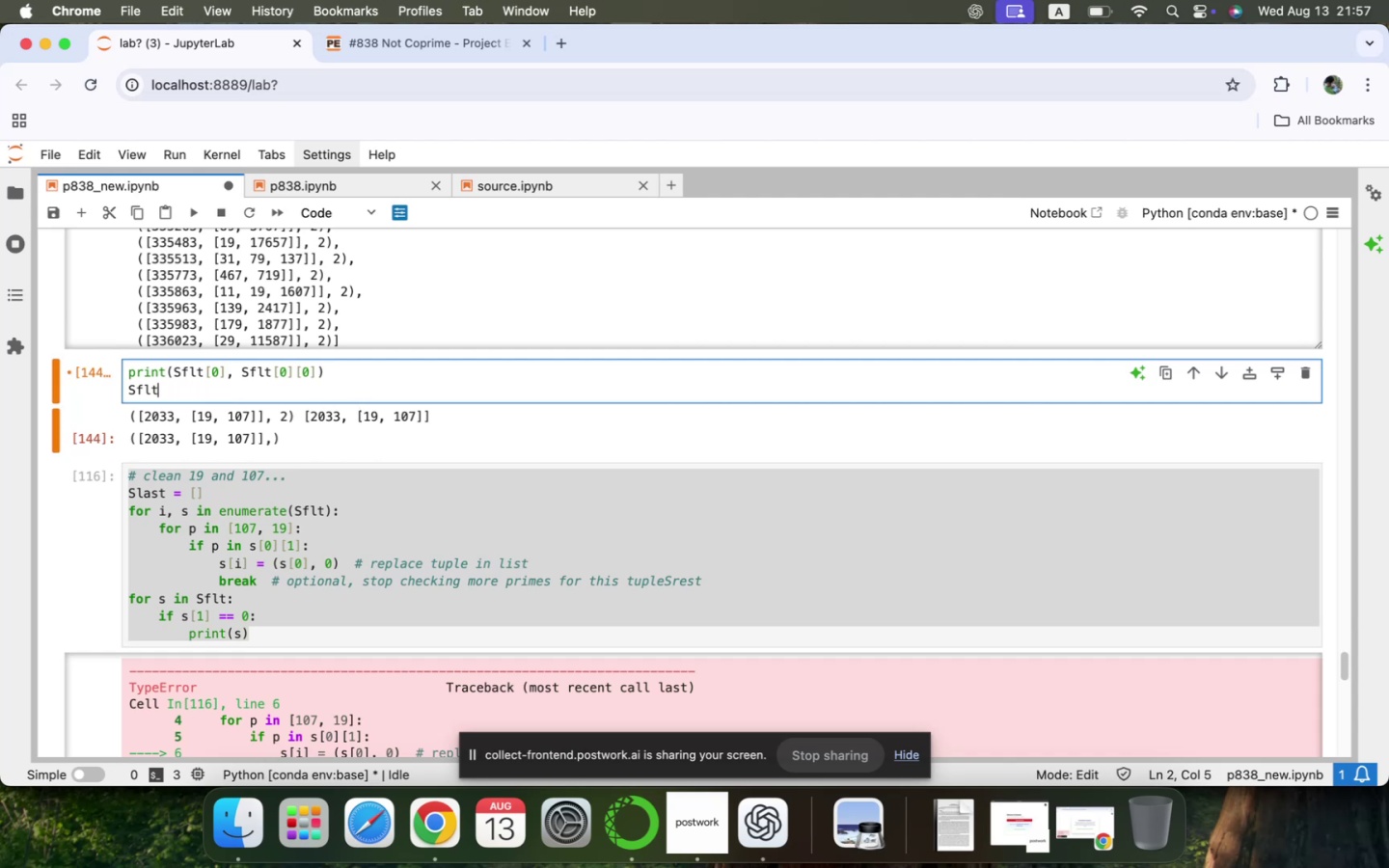 
key(Backspace)
 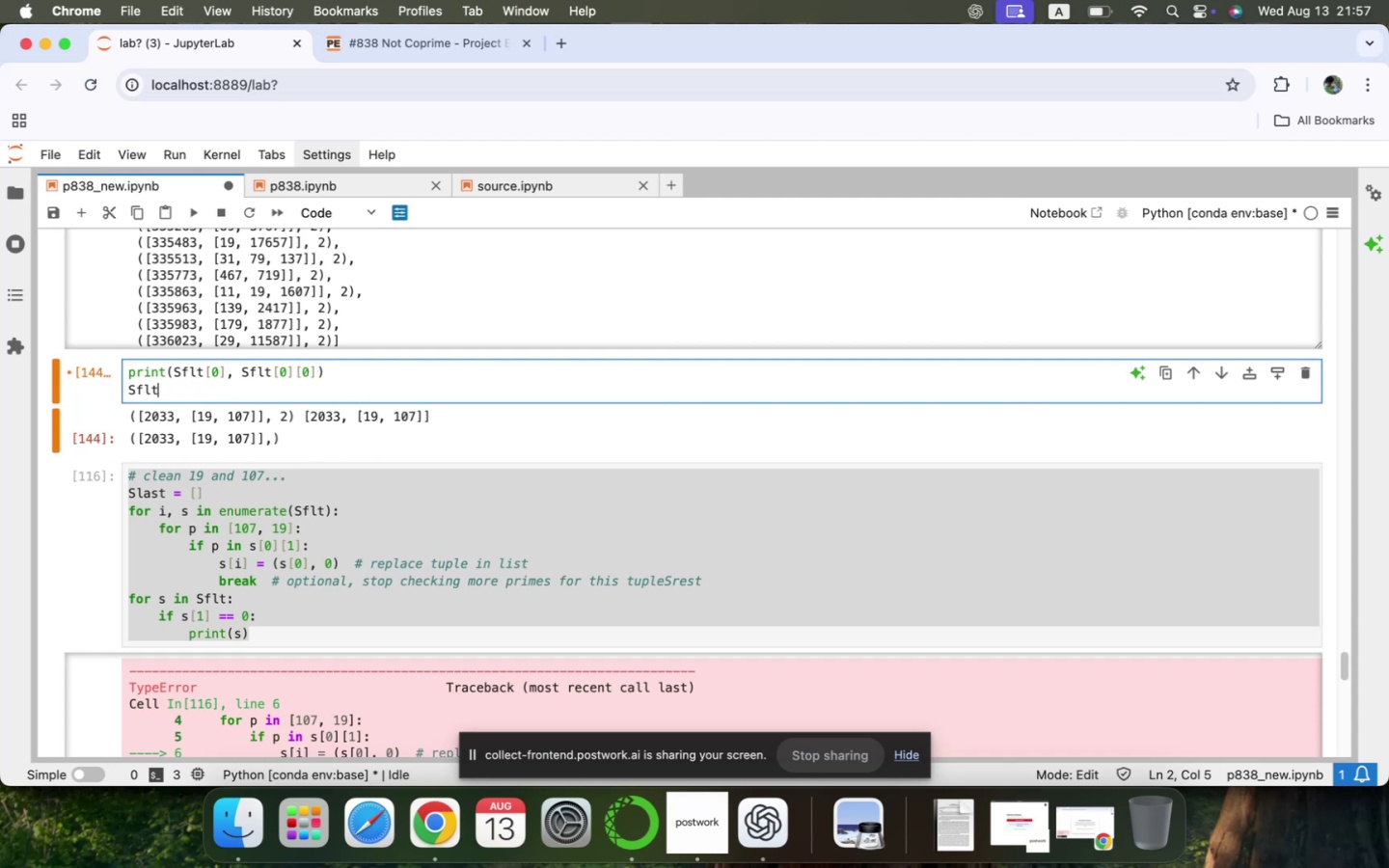 
key(Backspace)
 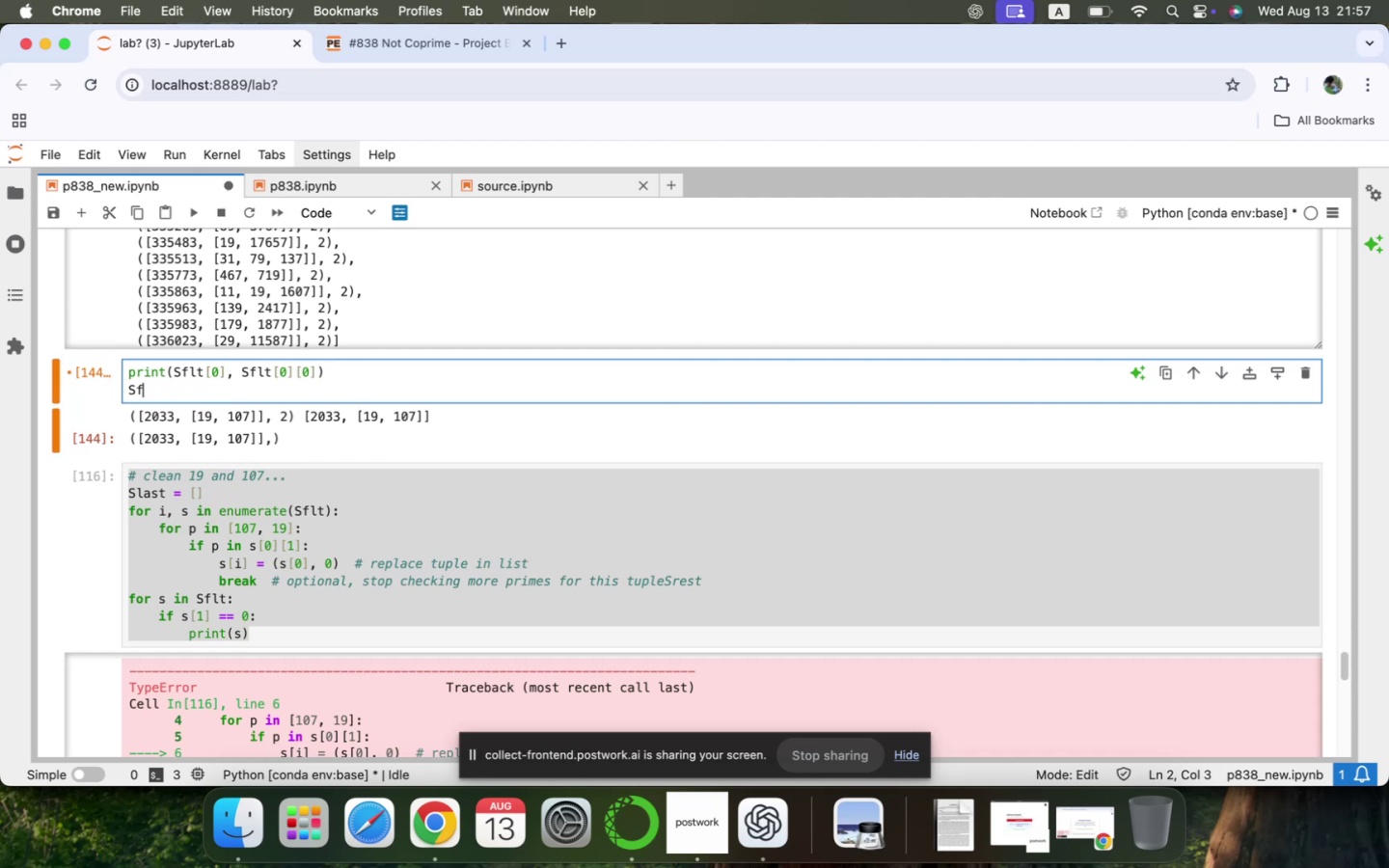 
key(Backspace)
 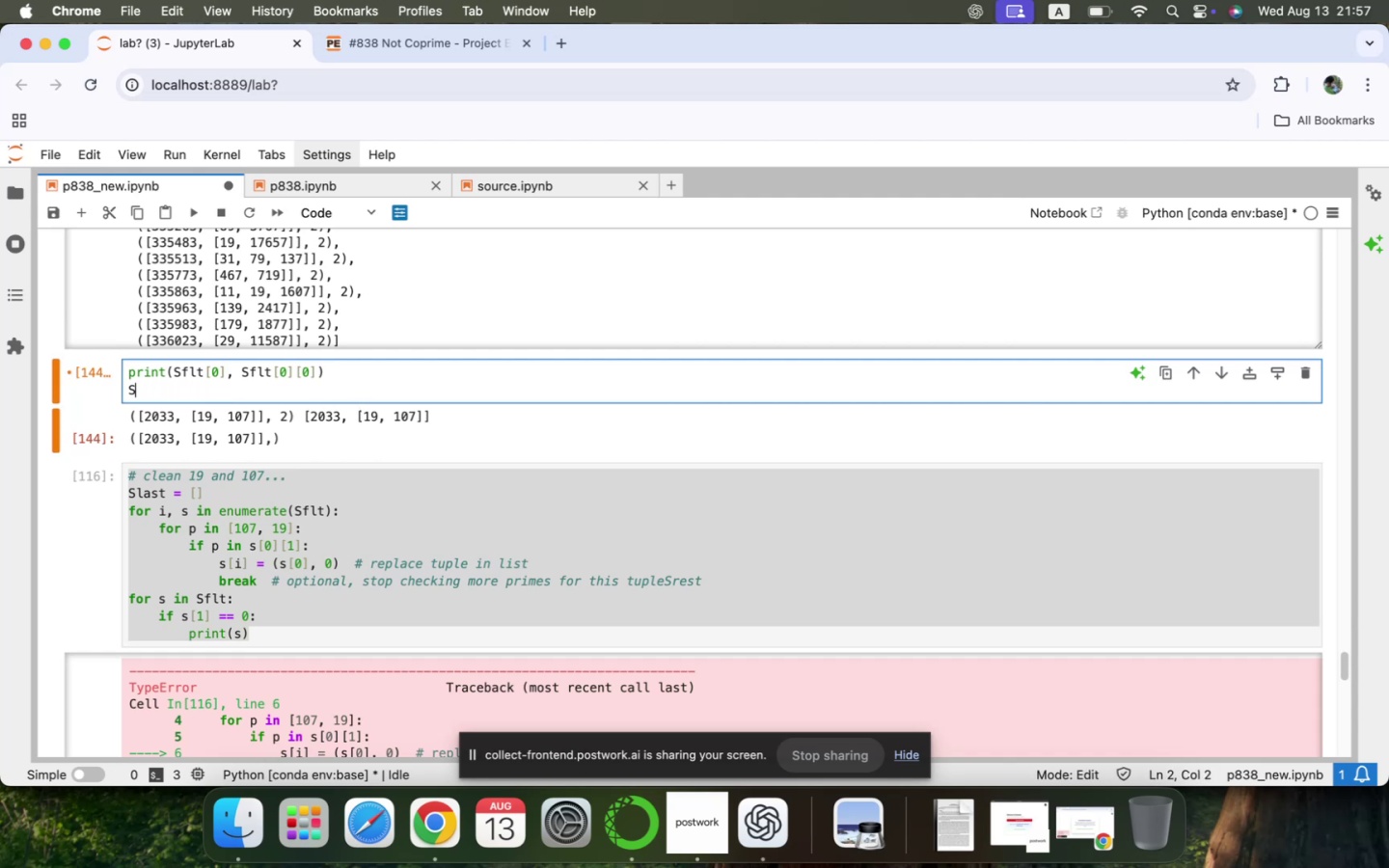 
key(Backspace)
 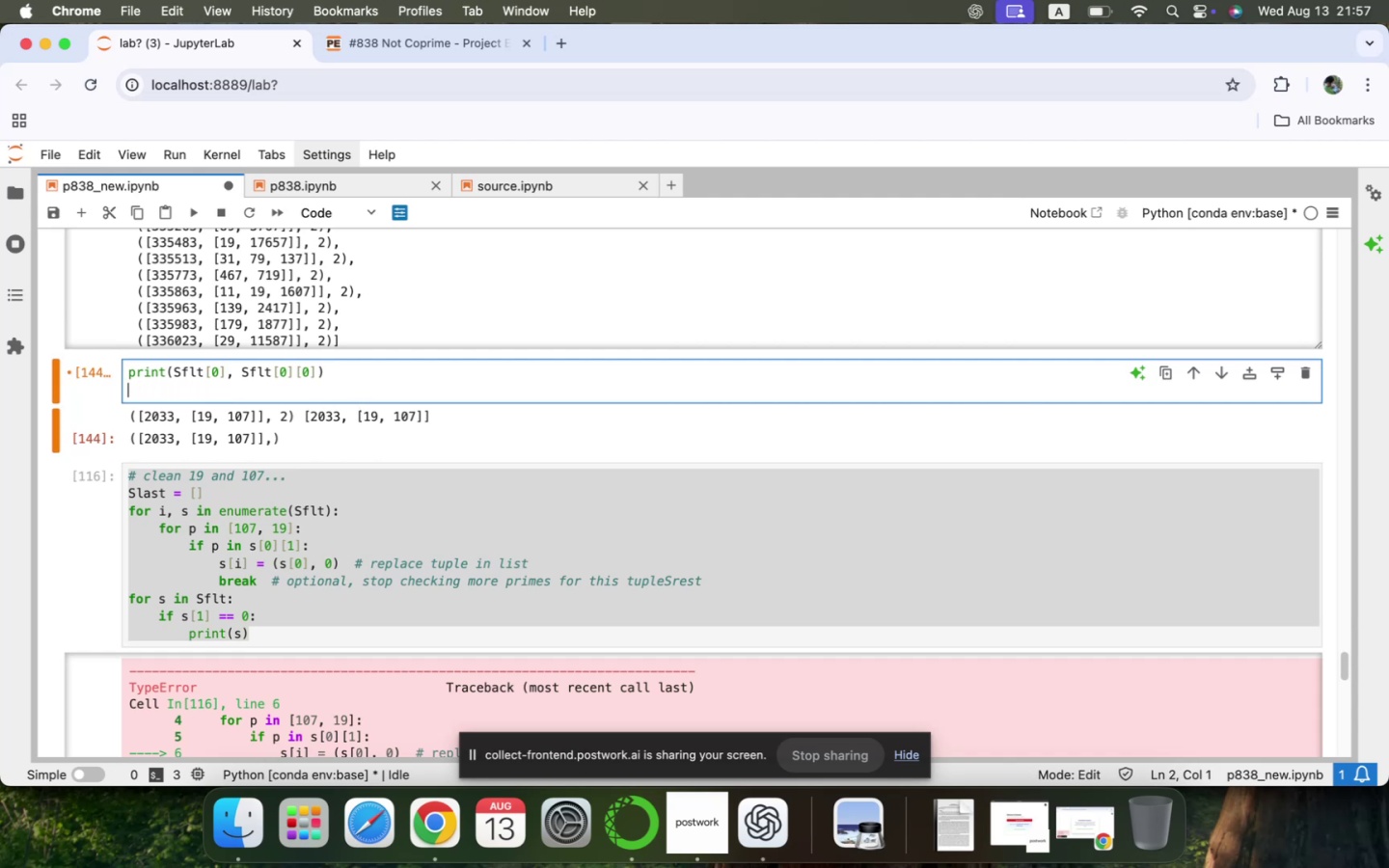 
key(Backspace)
 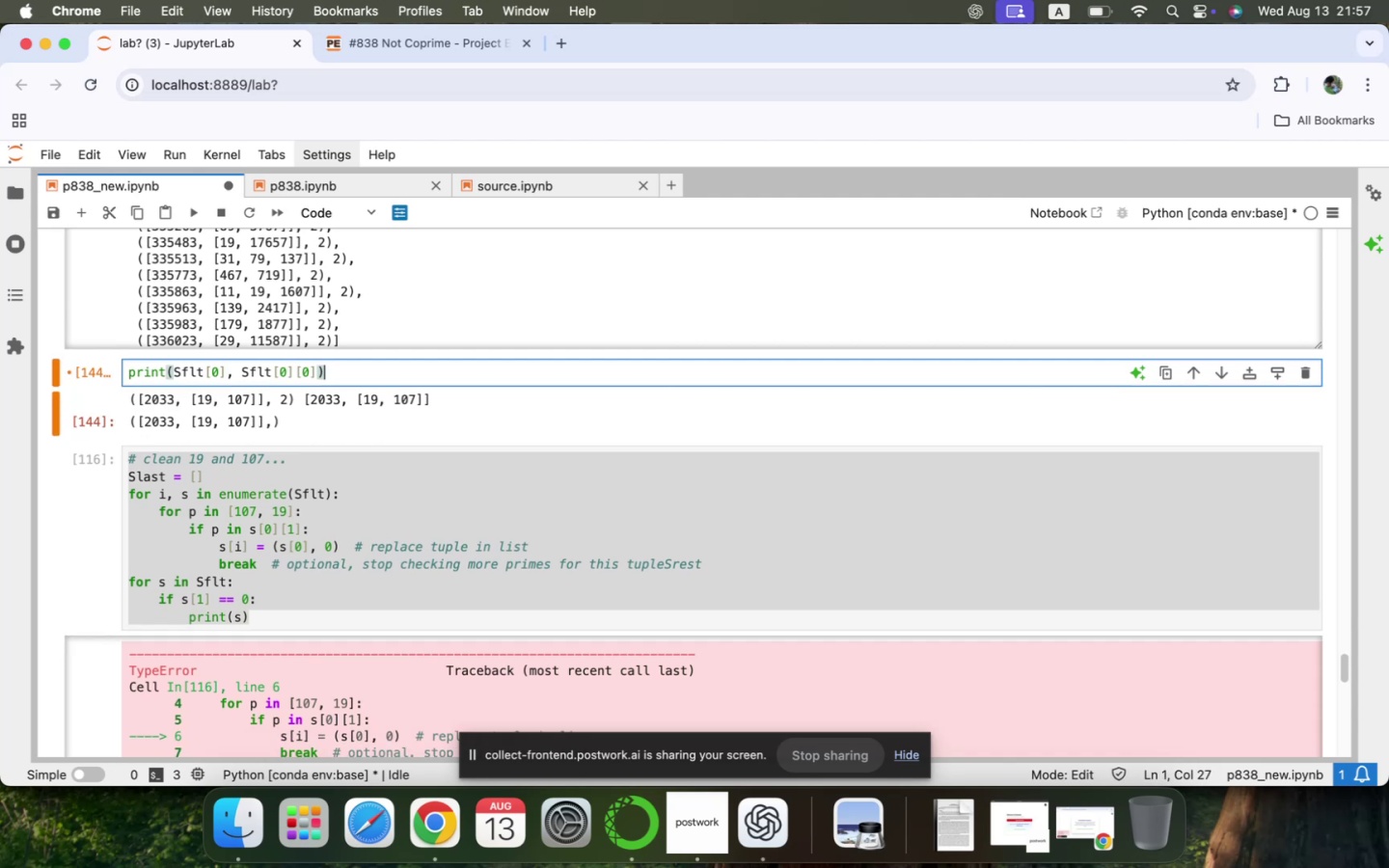 
key(ArrowLeft)
 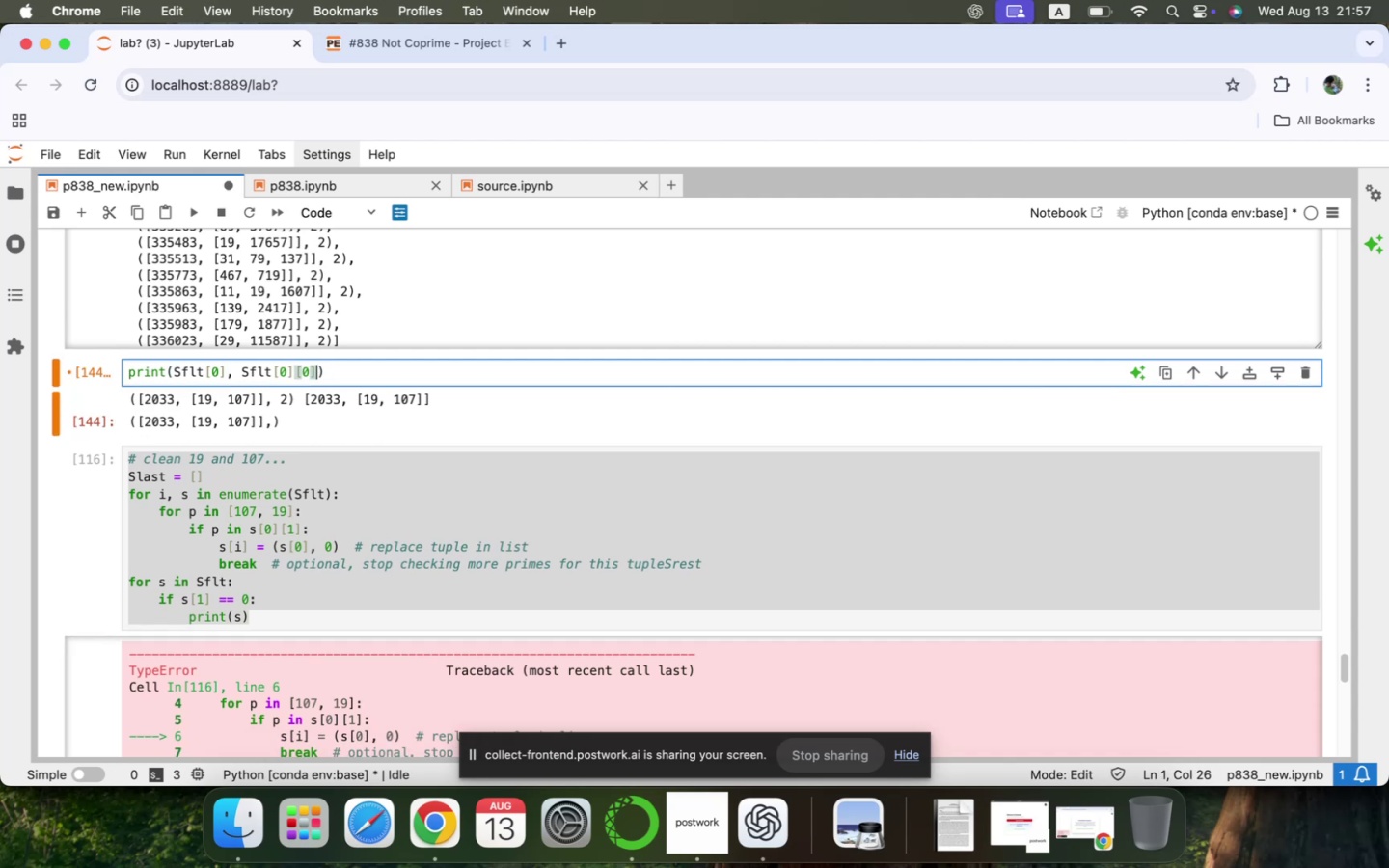 
key(Comma)
 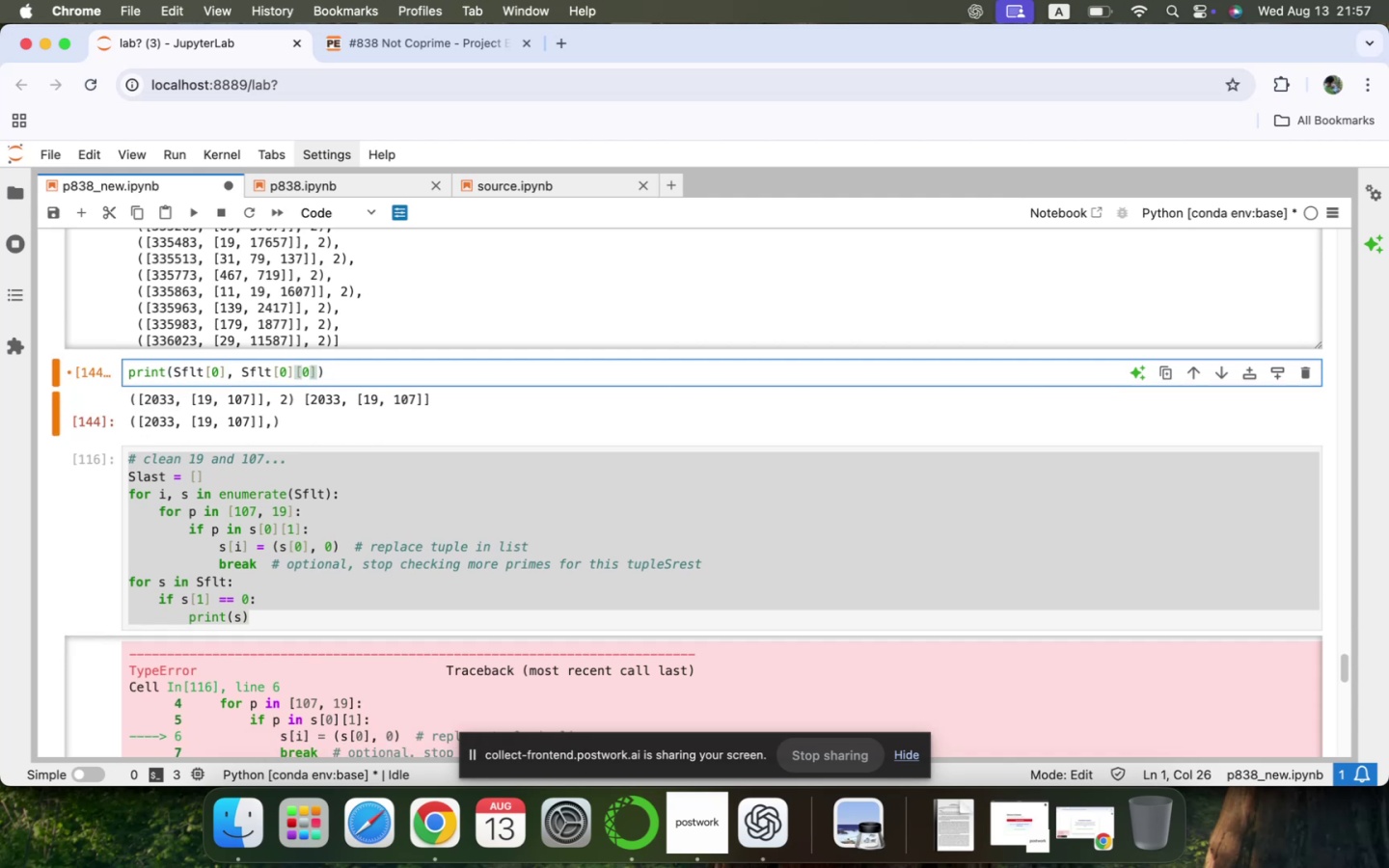 
key(Space)
 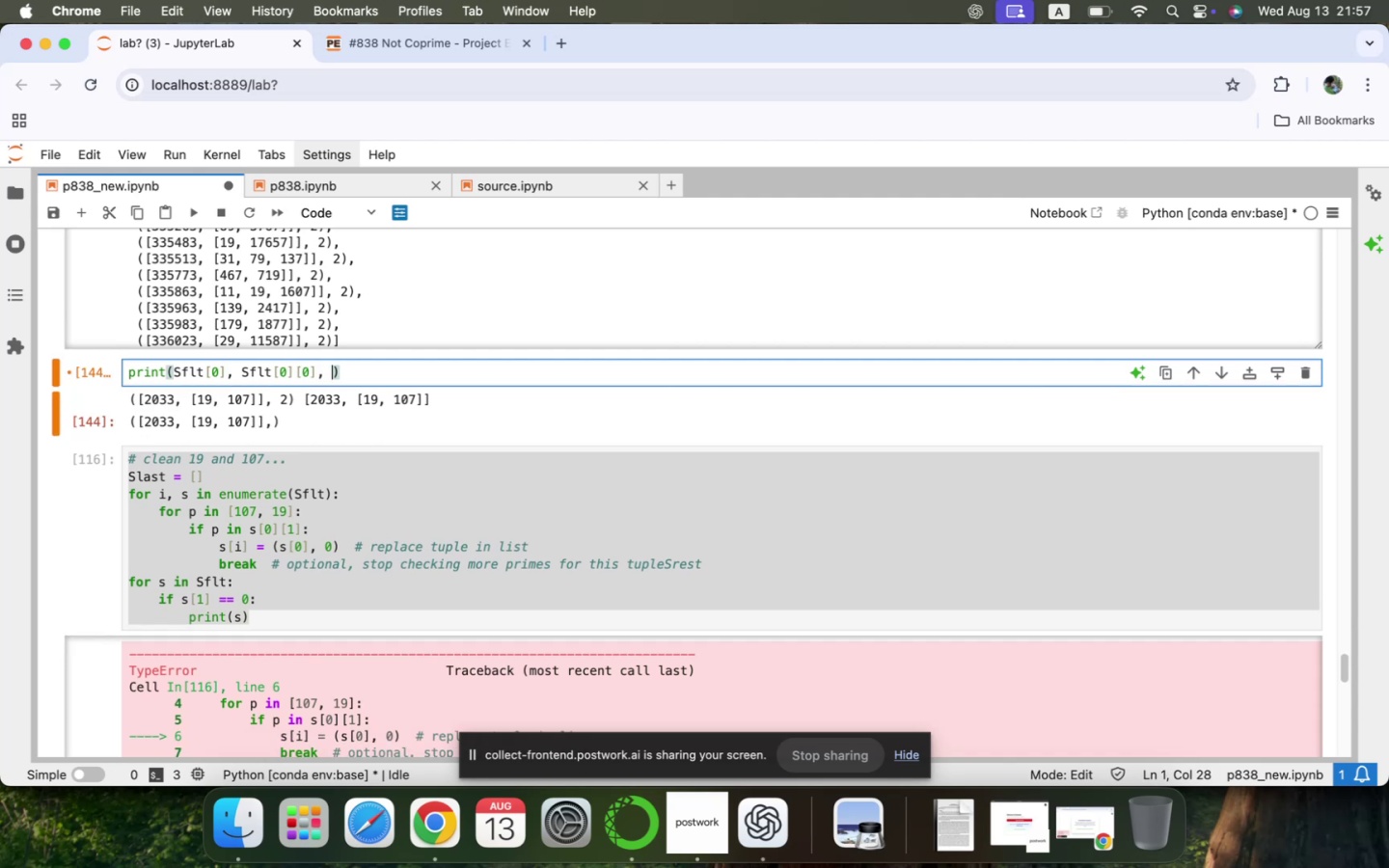 
key(ArrowLeft)
 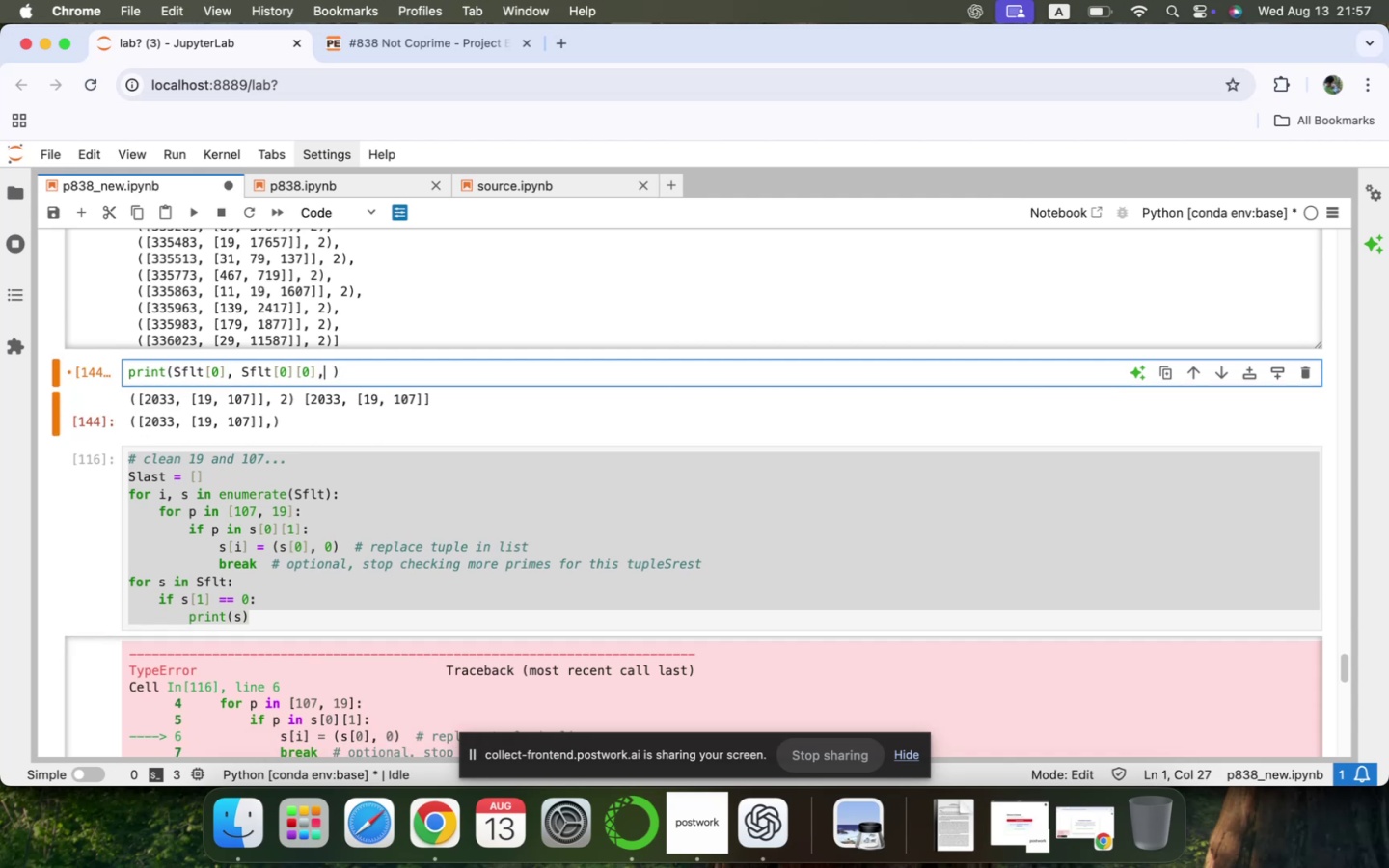 
key(Shift+ArrowLeft)
 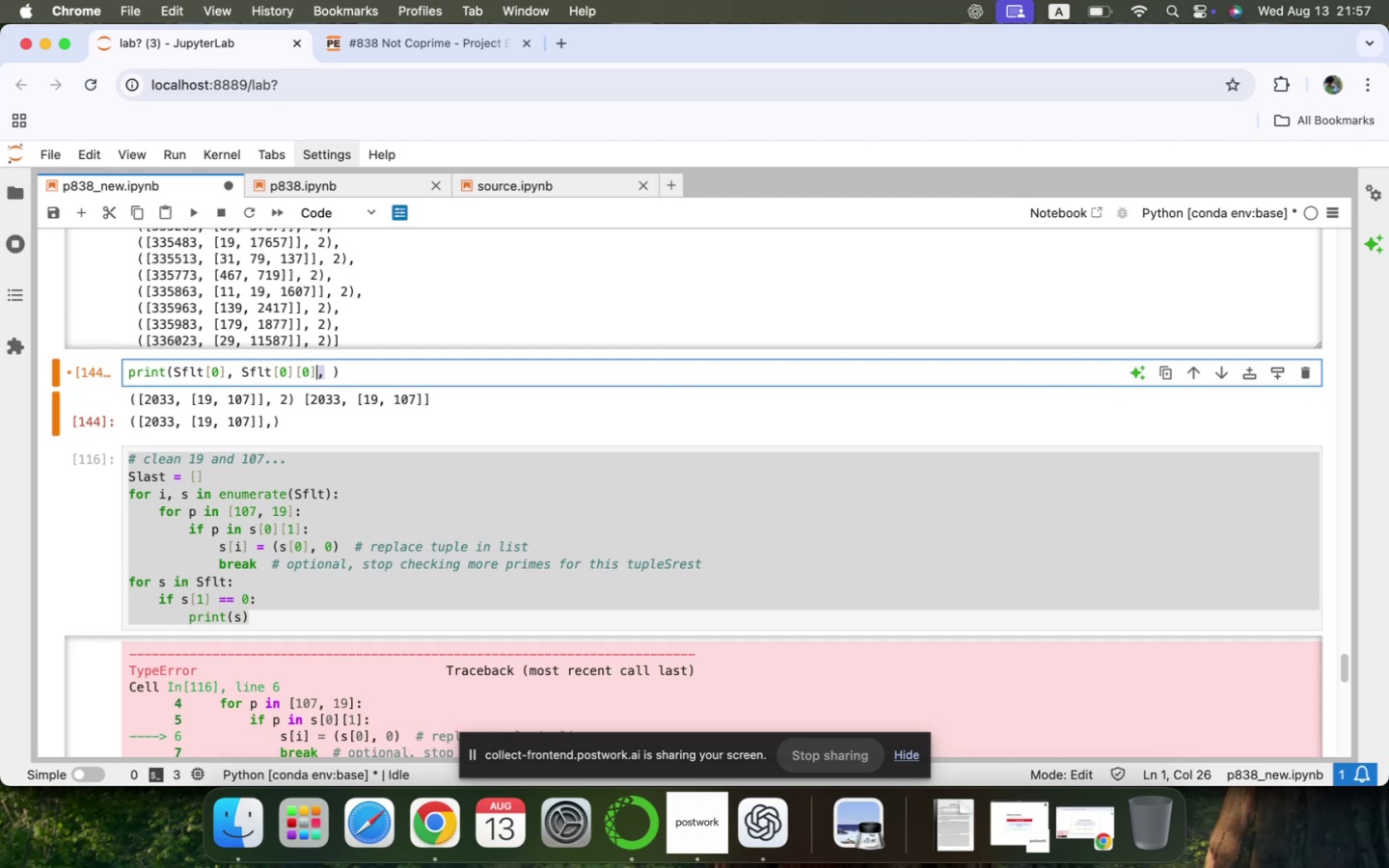 
key(Shift+ArrowLeft)
 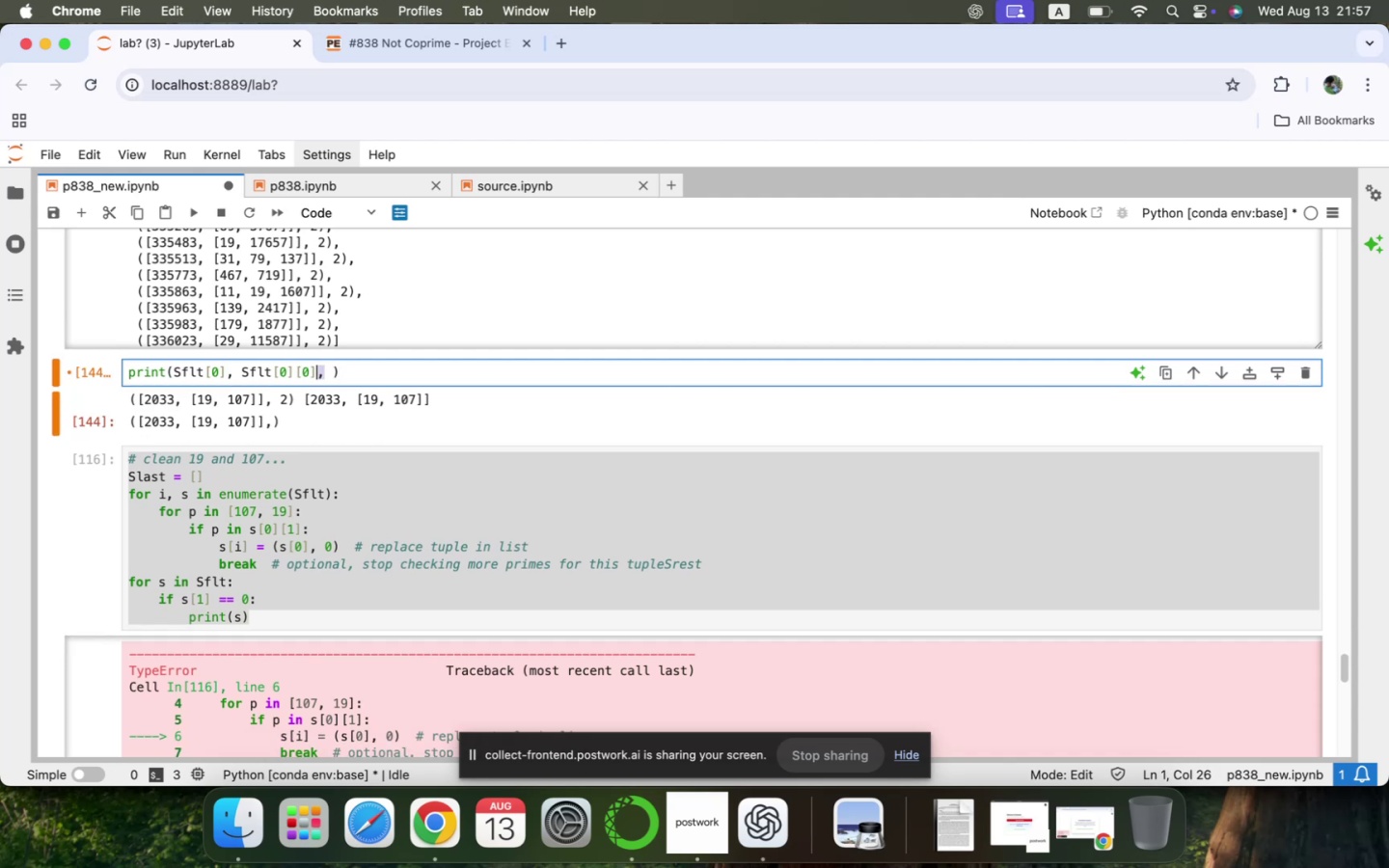 
key(Shift+ArrowLeft)
 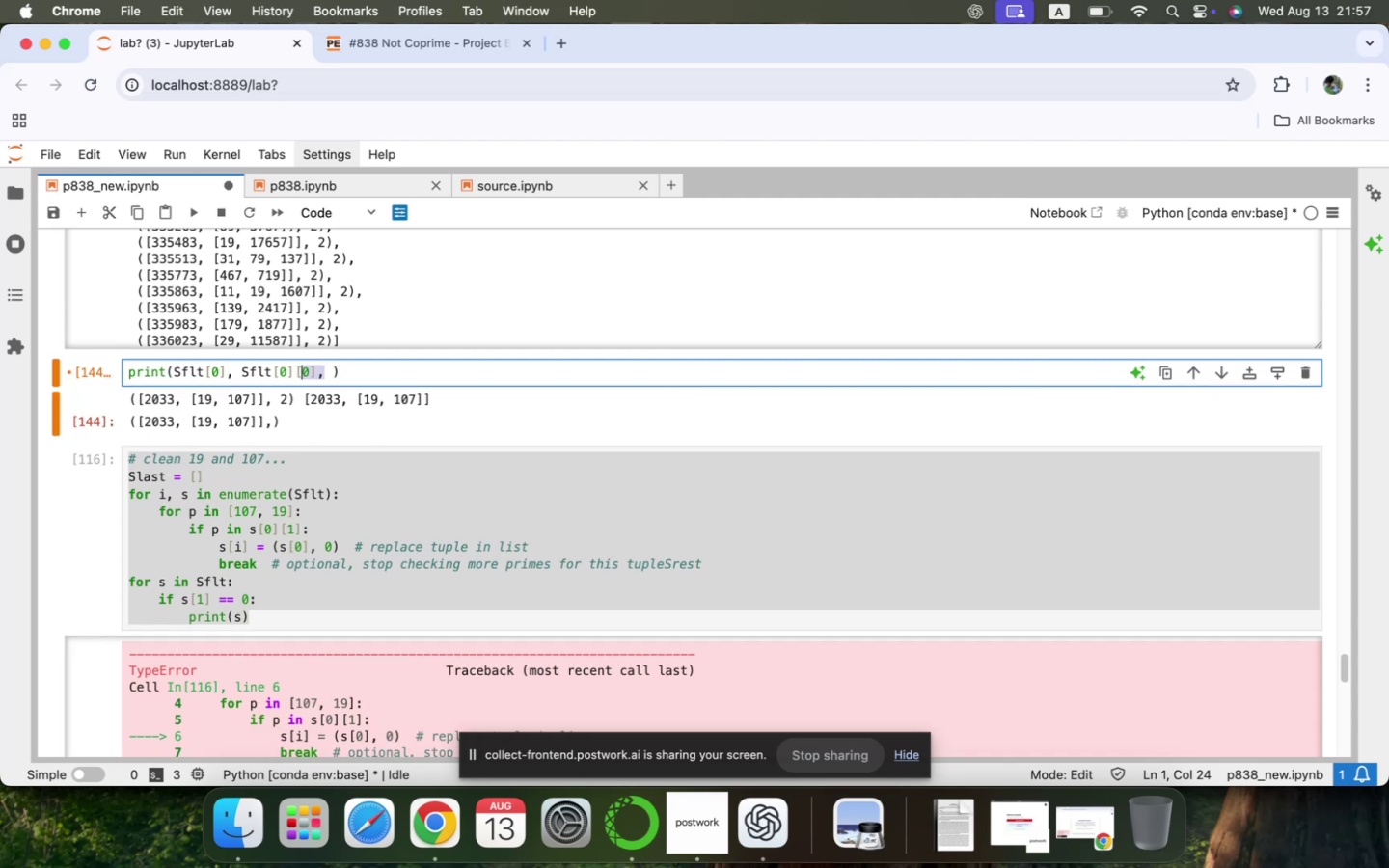 
key(Shift+ArrowLeft)
 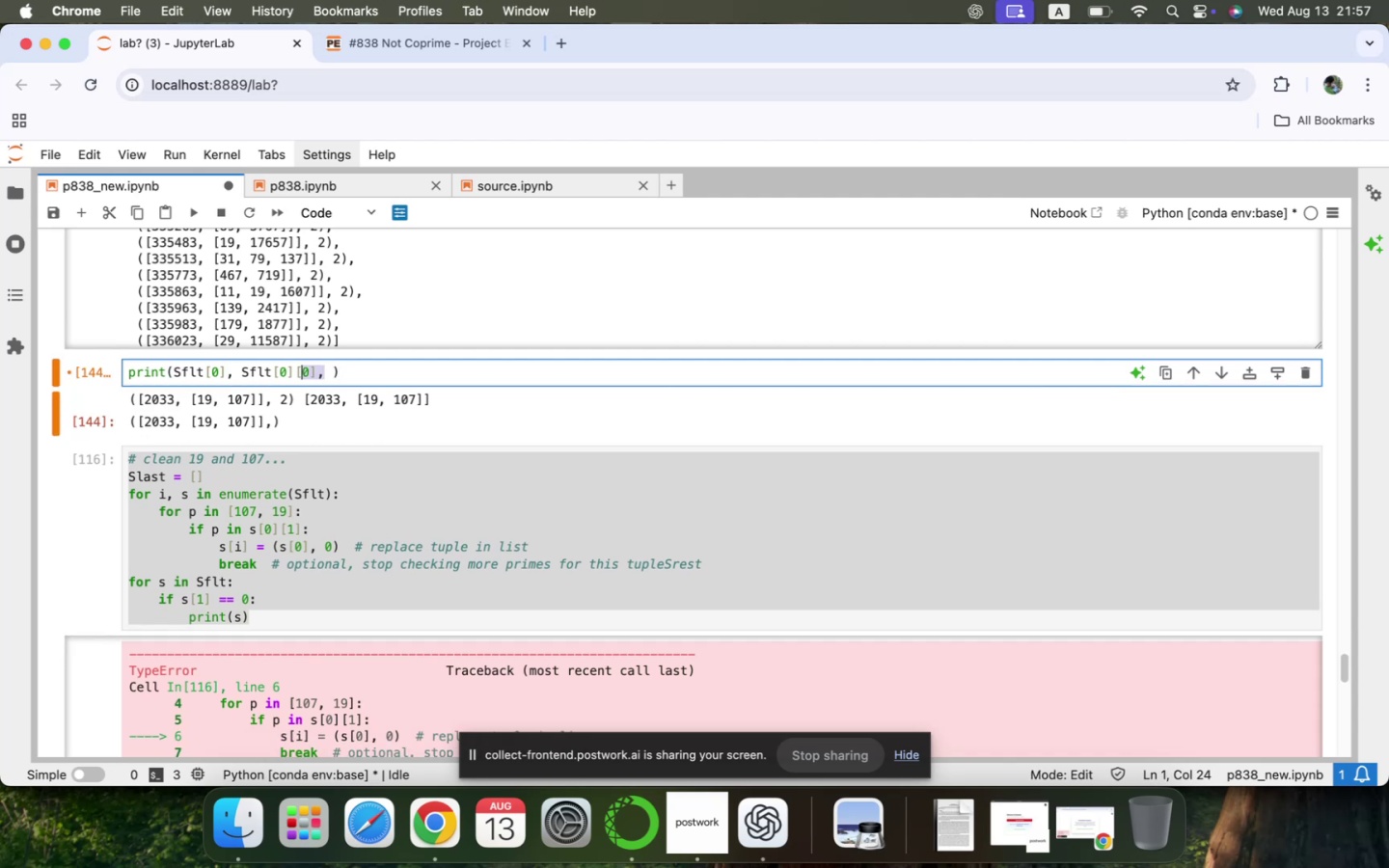 
key(Shift+ArrowLeft)
 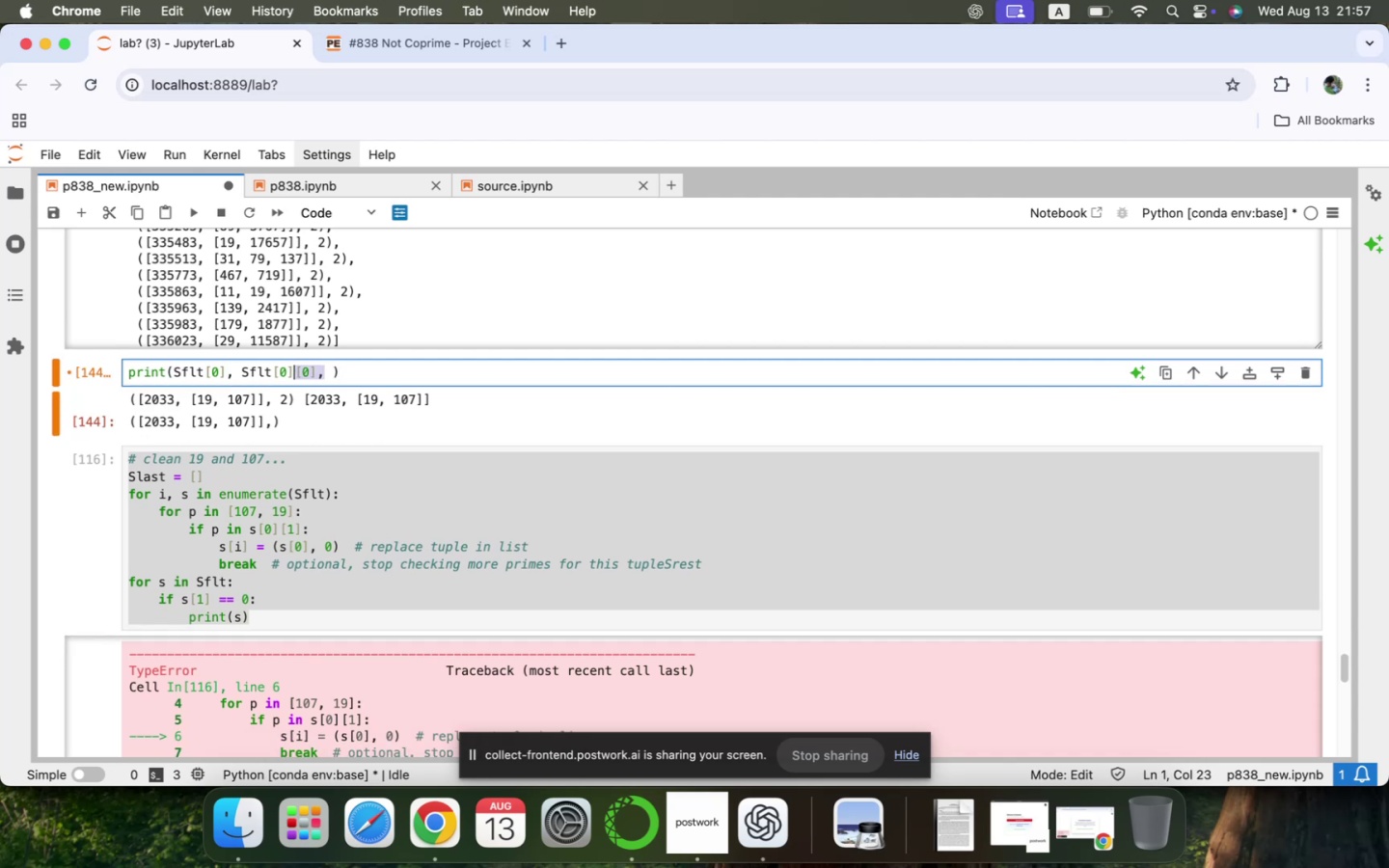 
key(Shift+ArrowLeft)
 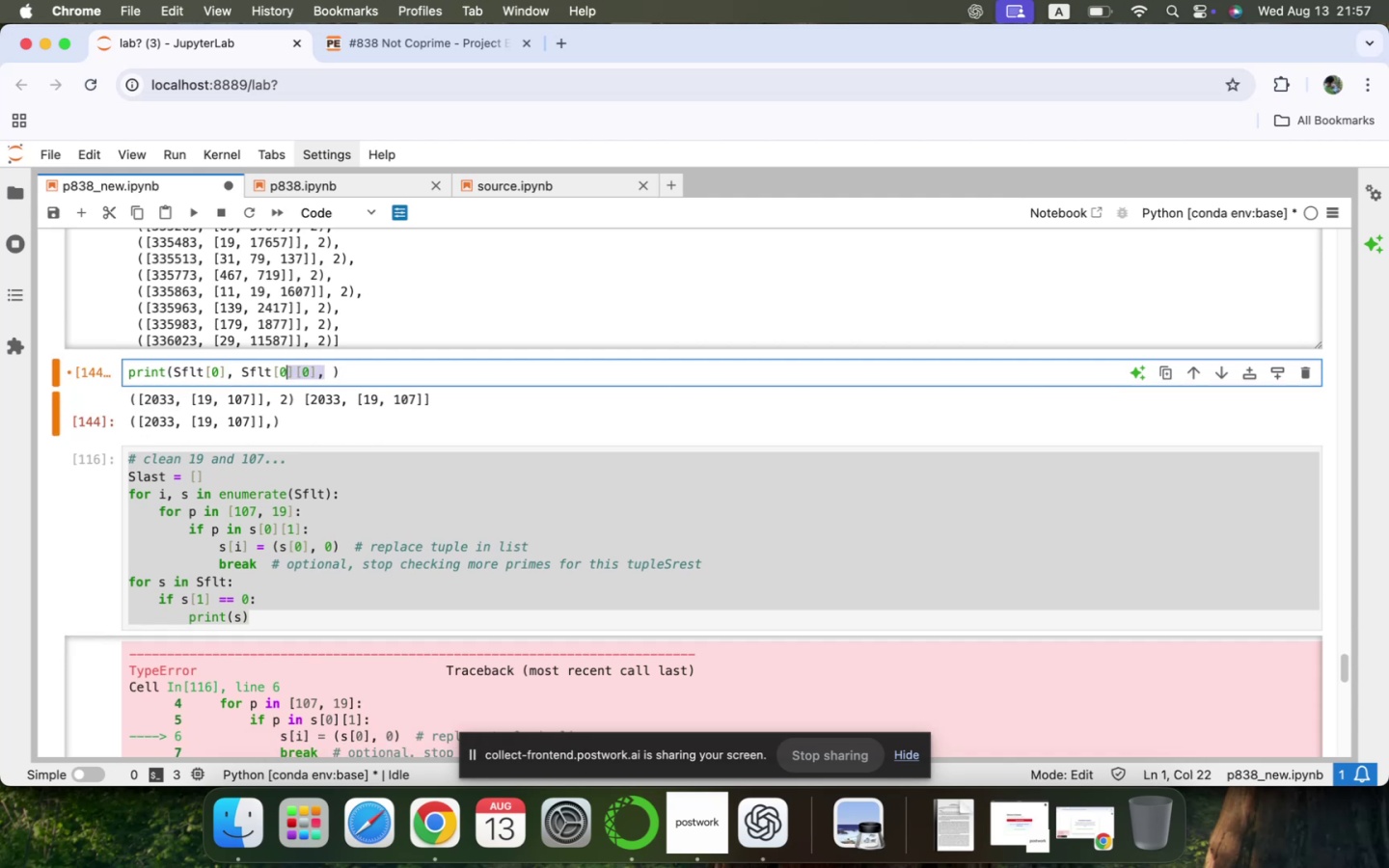 
key(Shift+ArrowLeft)
 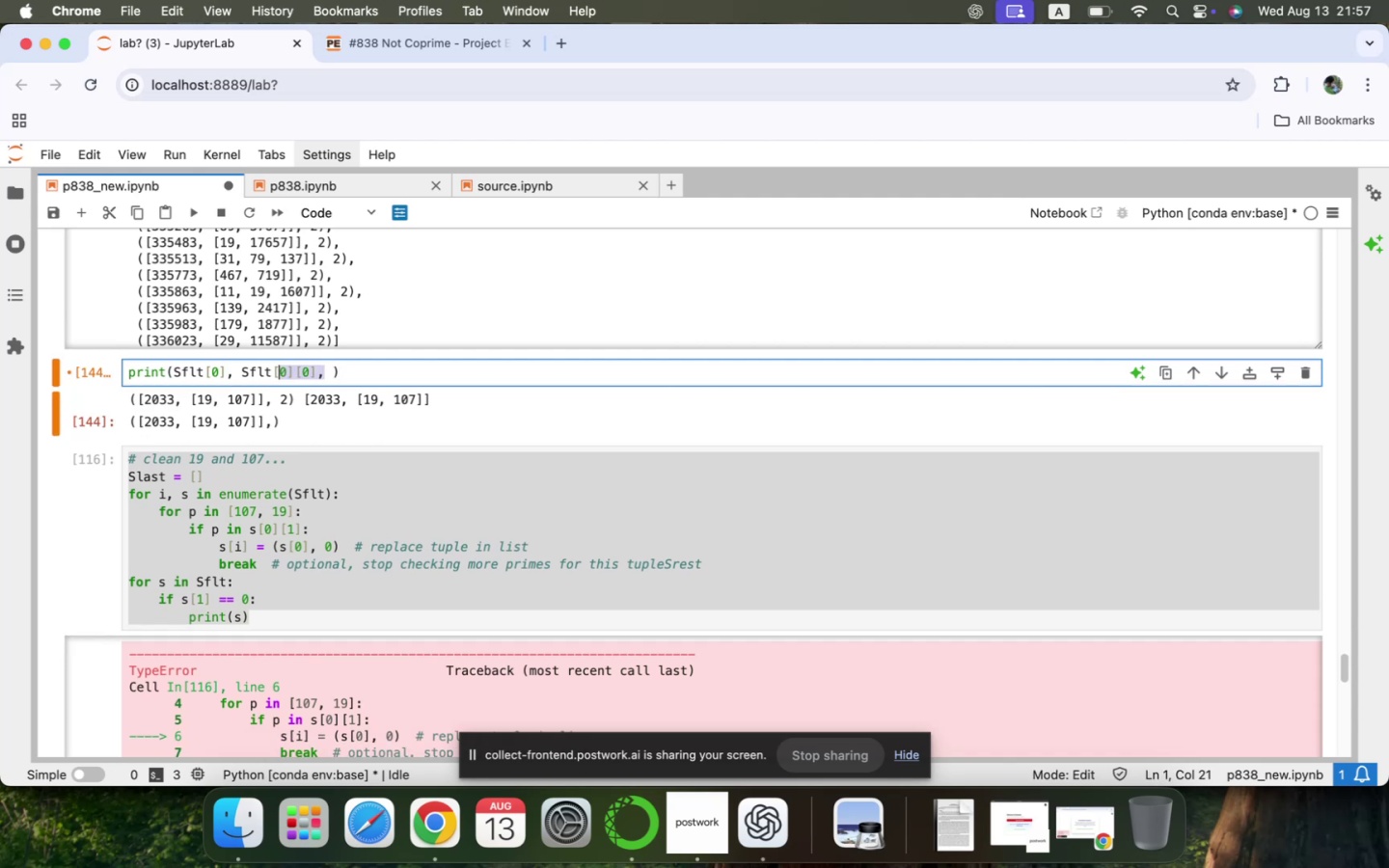 
key(Shift+ArrowLeft)
 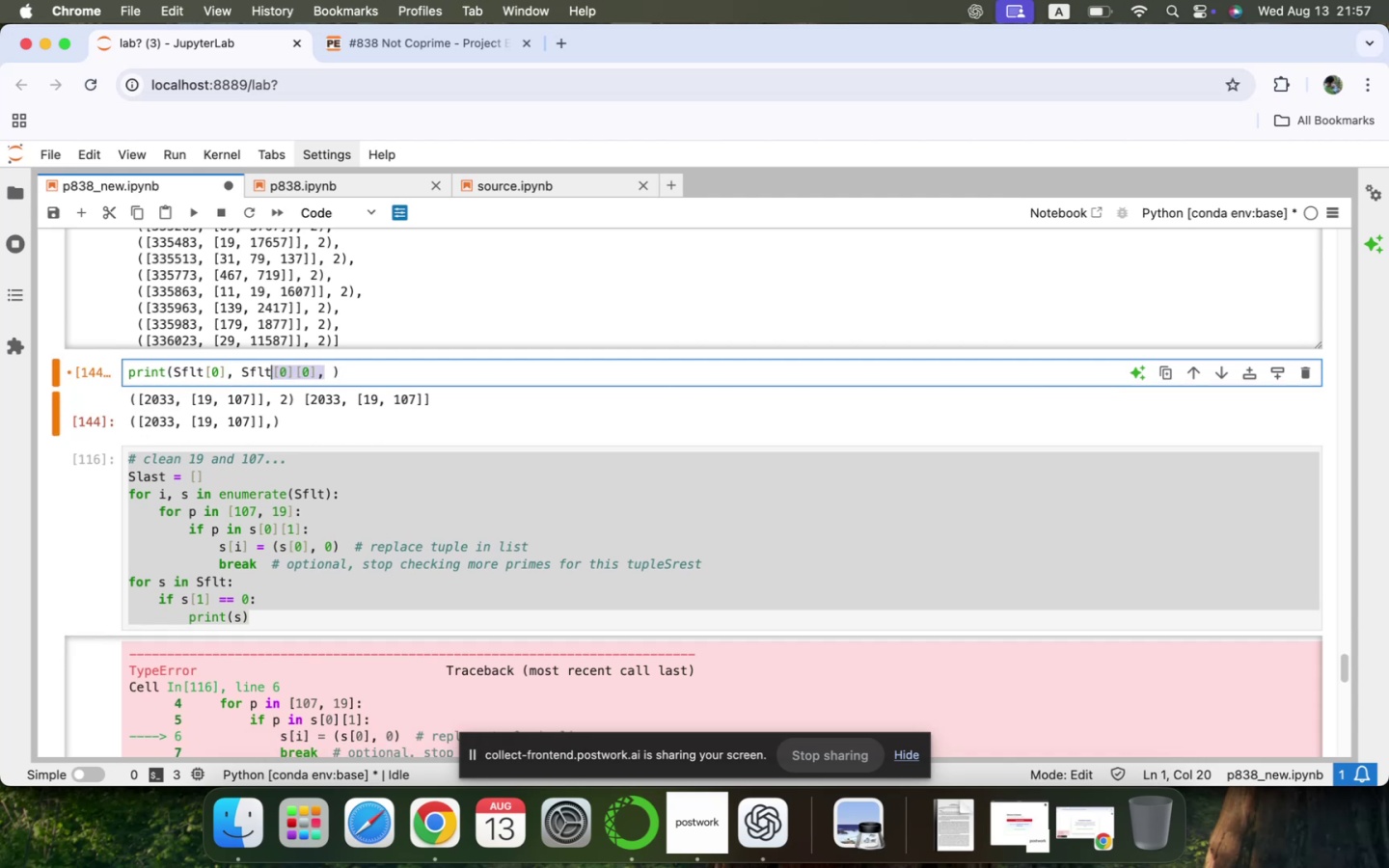 
key(Shift+ArrowLeft)
 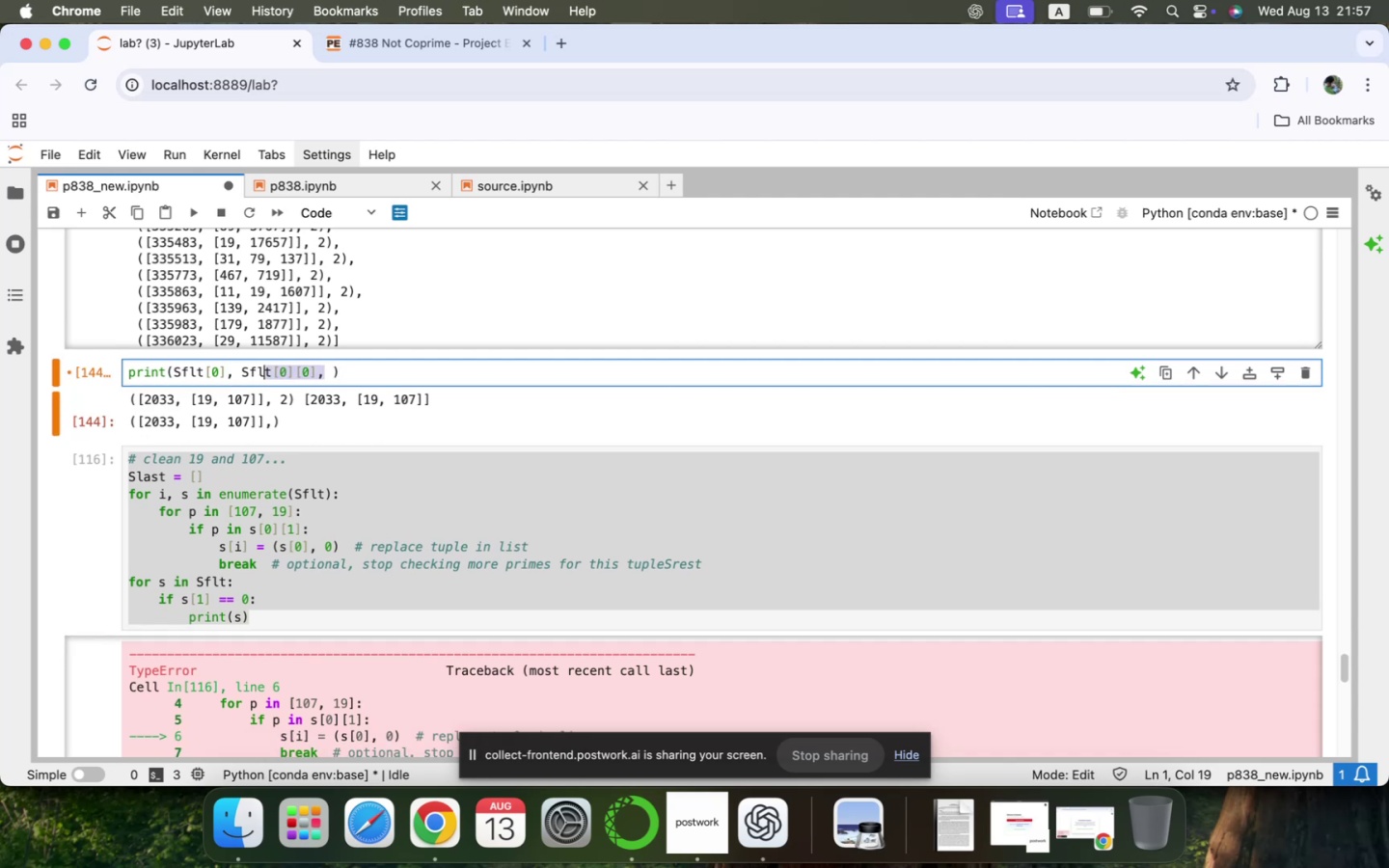 
key(Shift+ArrowLeft)
 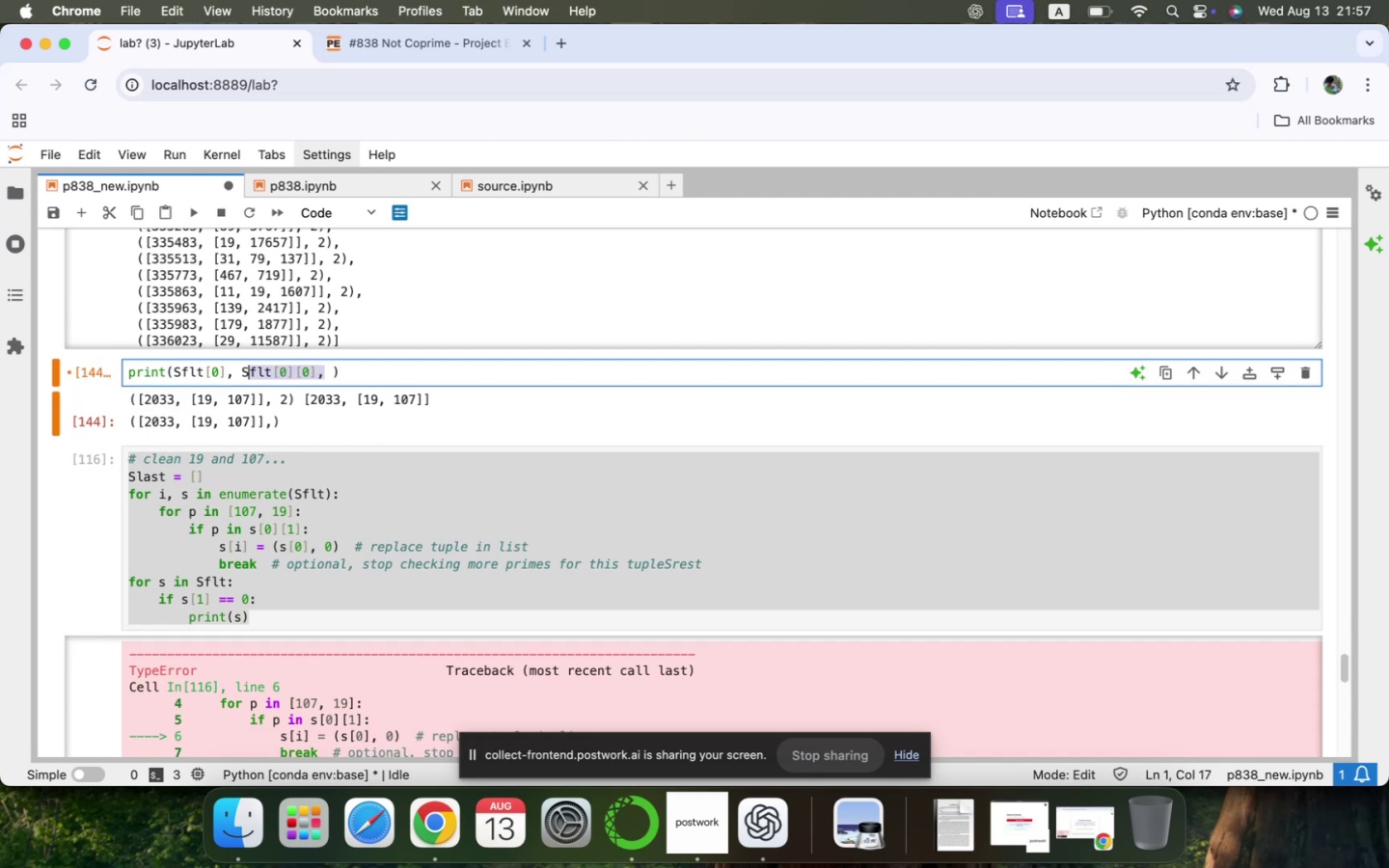 
key(Shift+ArrowLeft)
 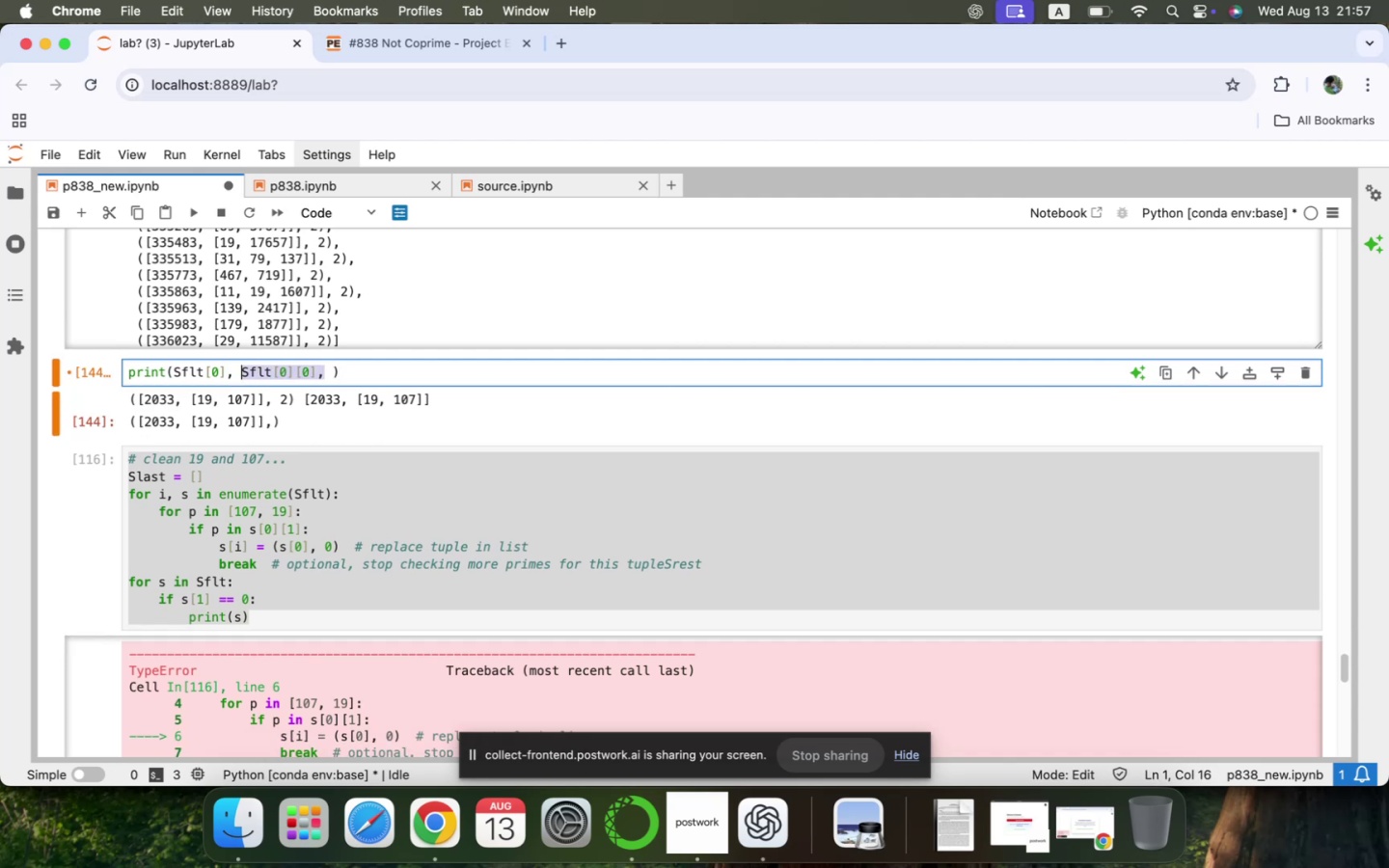 
key(Meta+CommandLeft)
 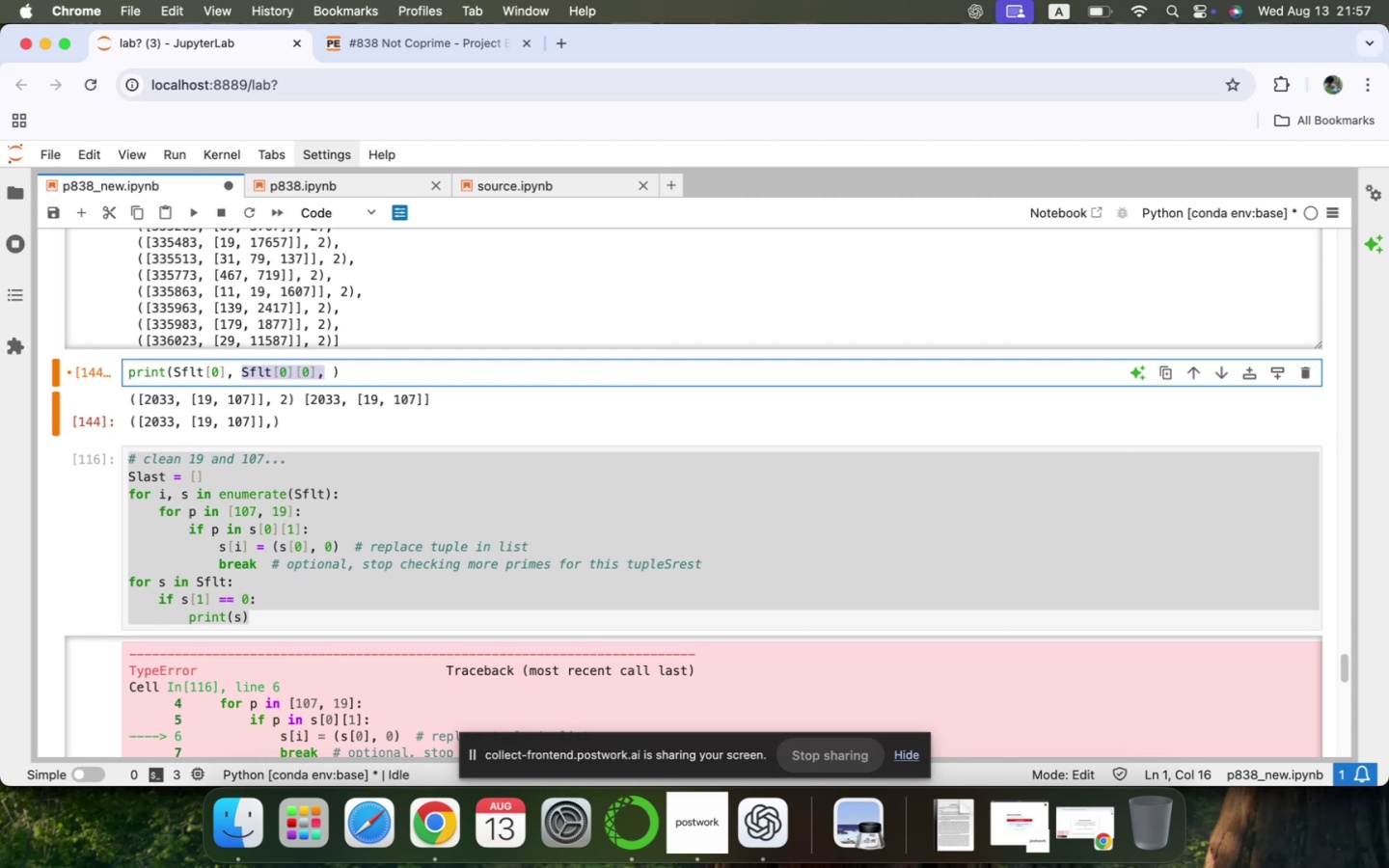 
key(Meta+C)
 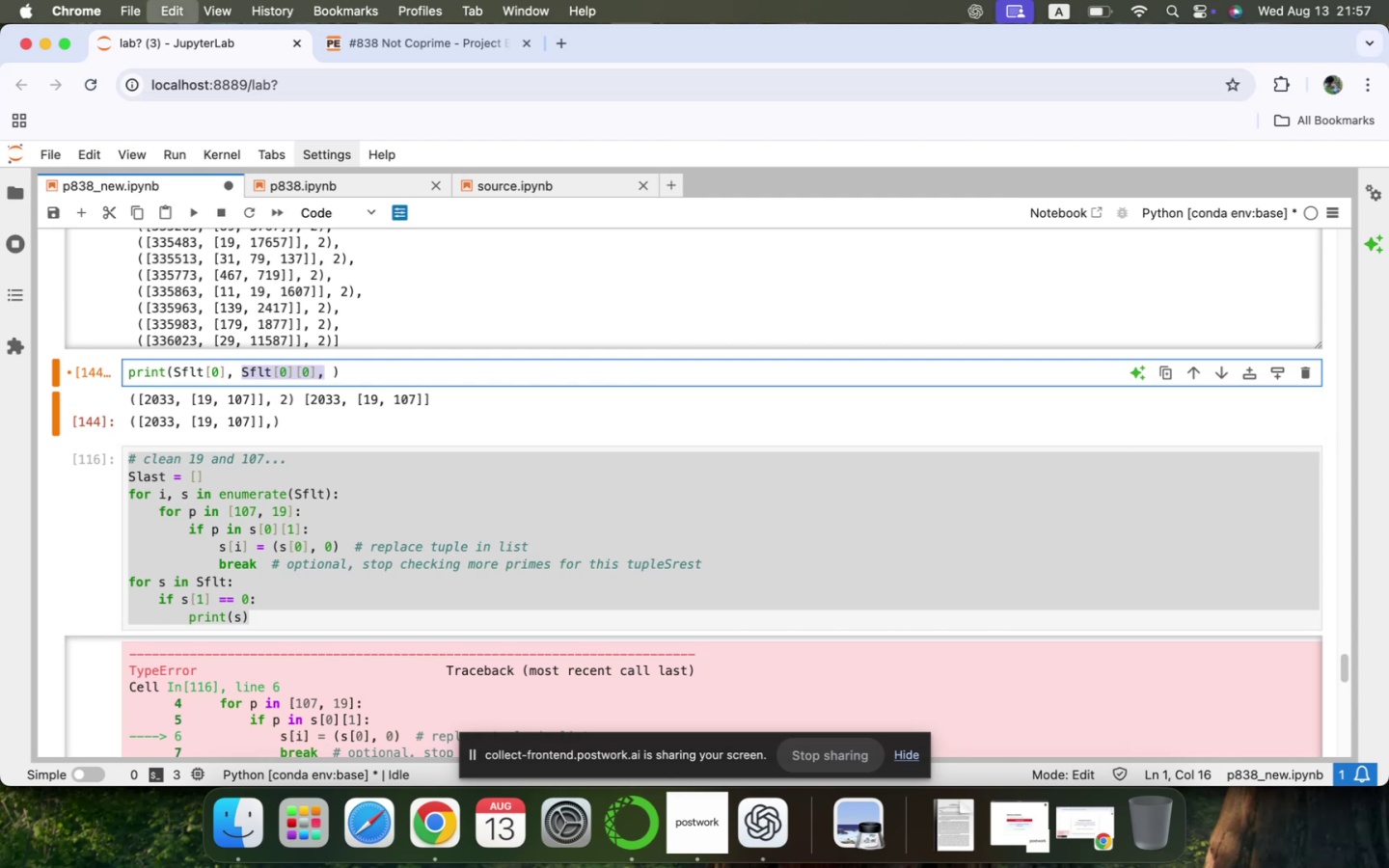 
key(ArrowDown)
 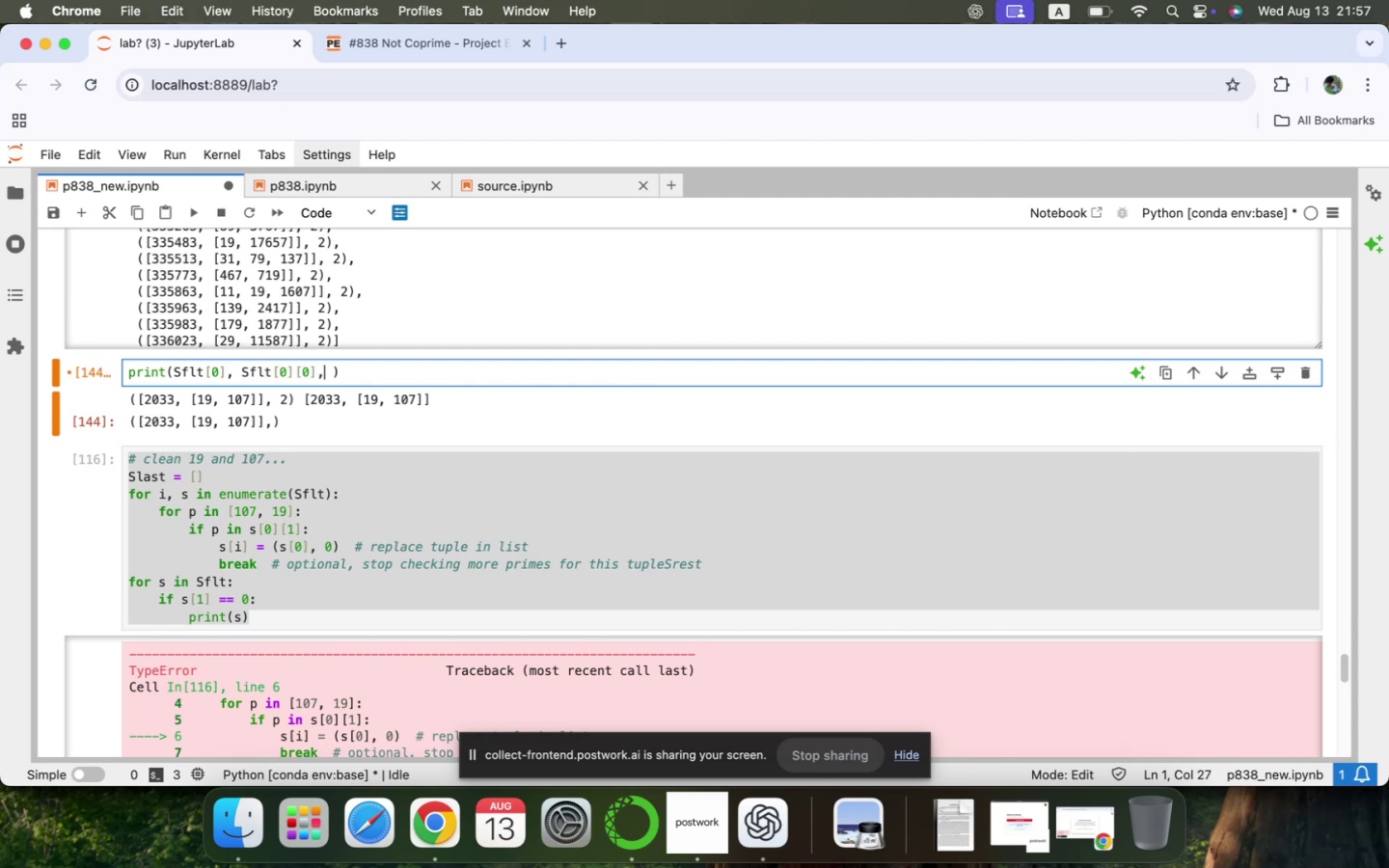 
key(ArrowRight)
 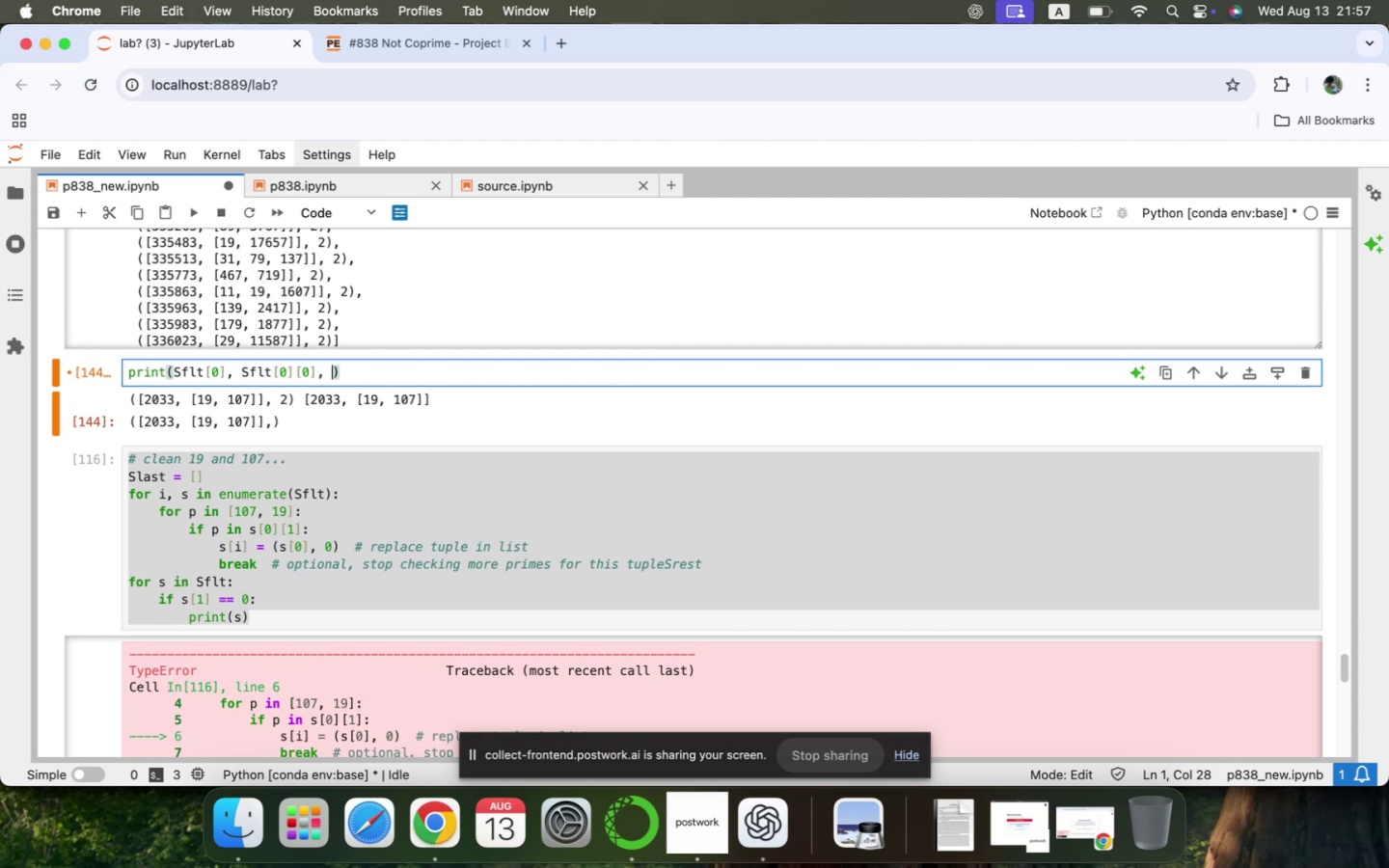 
key(Meta+CommandLeft)
 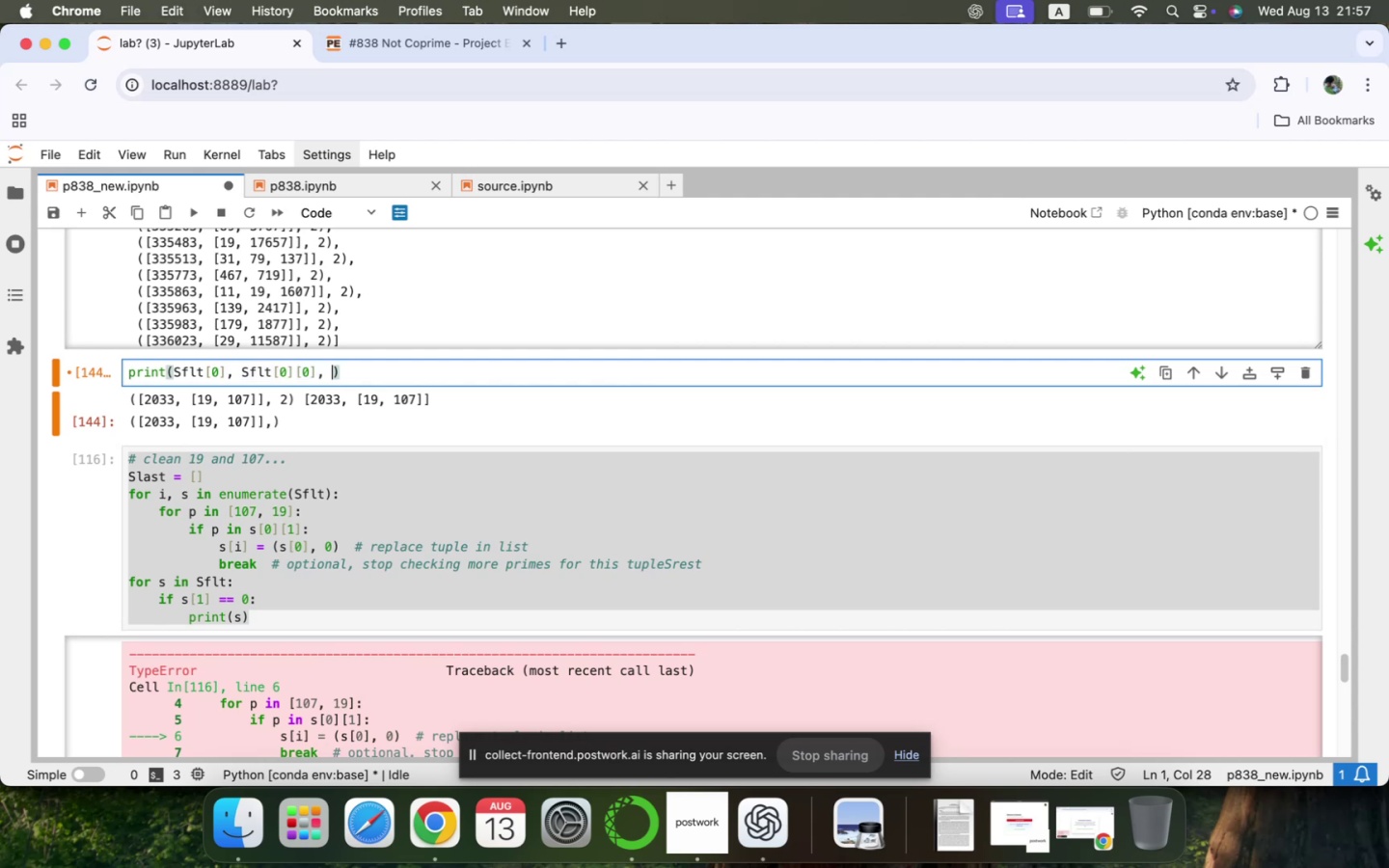 
key(Meta+V)
 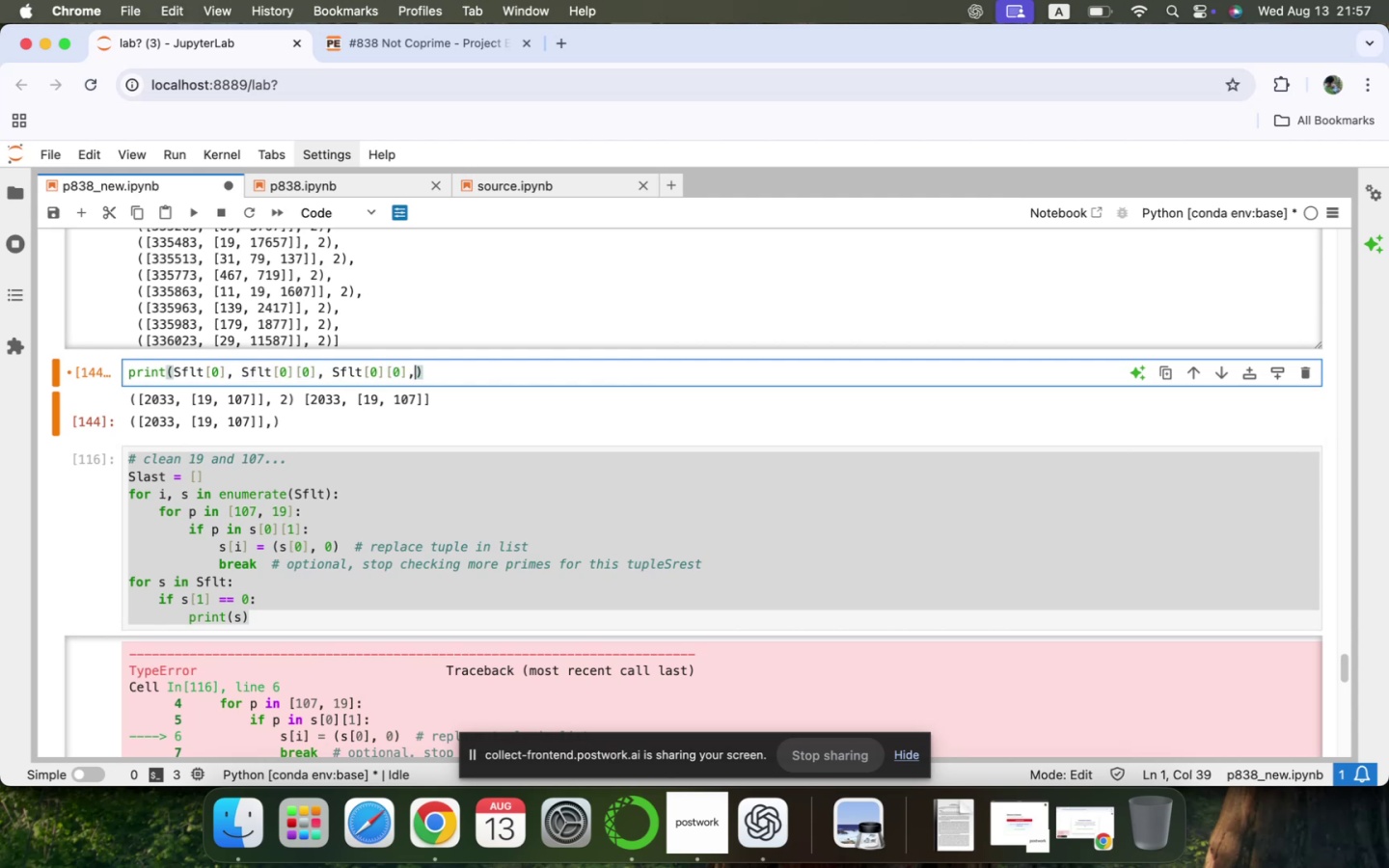 
key(ArrowLeft)
 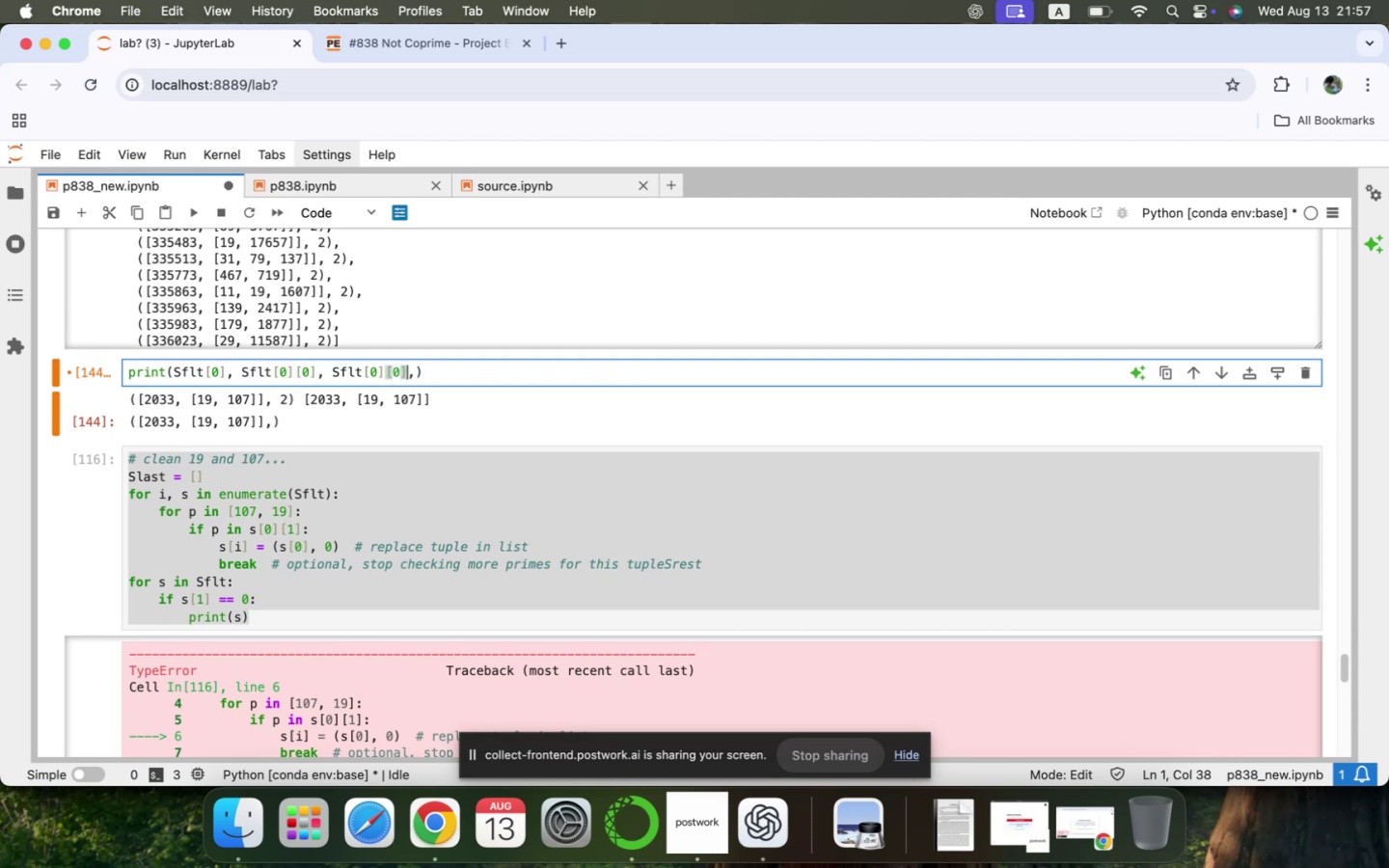 
key(ArrowRight)
 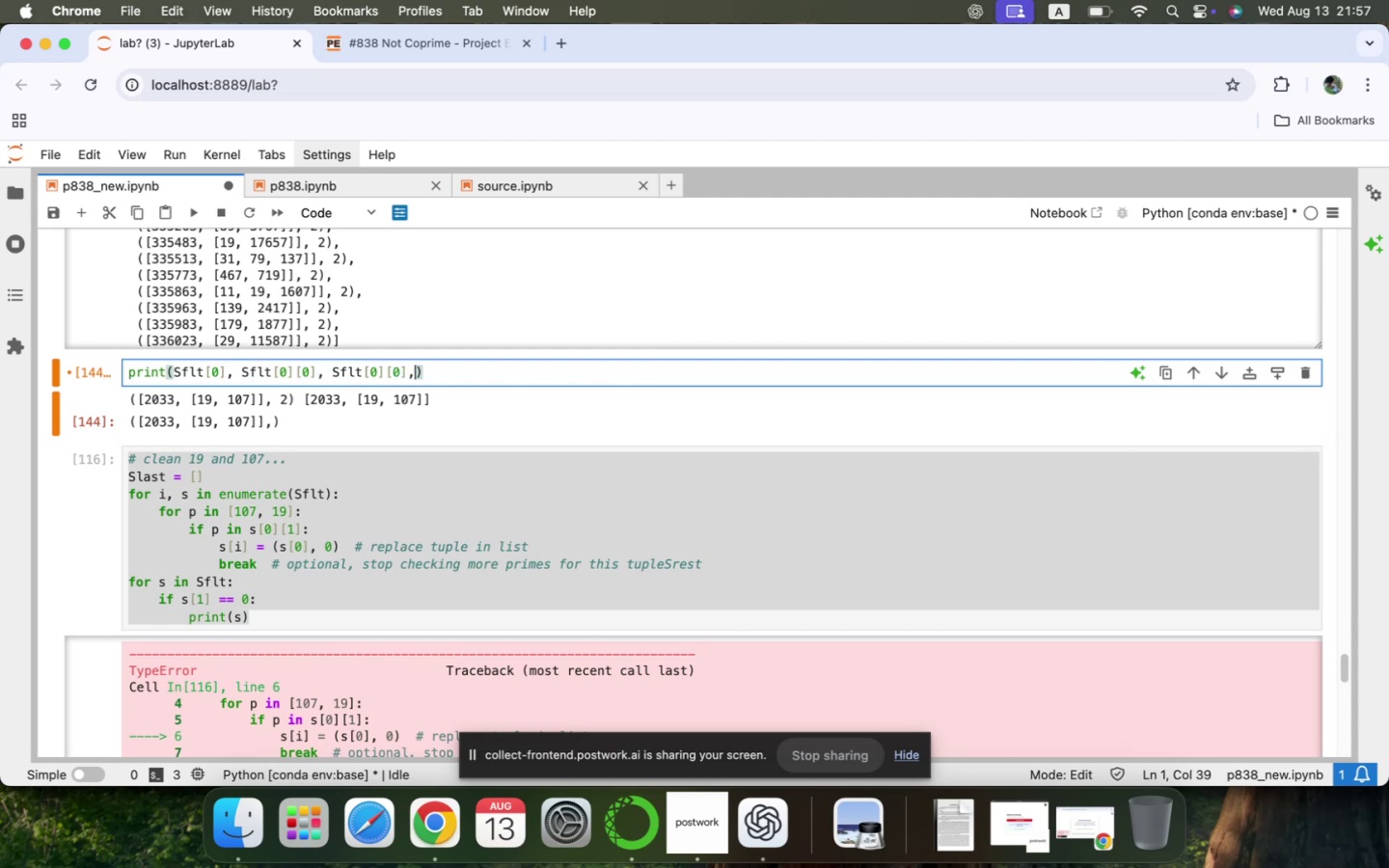 
key(Backspace)
 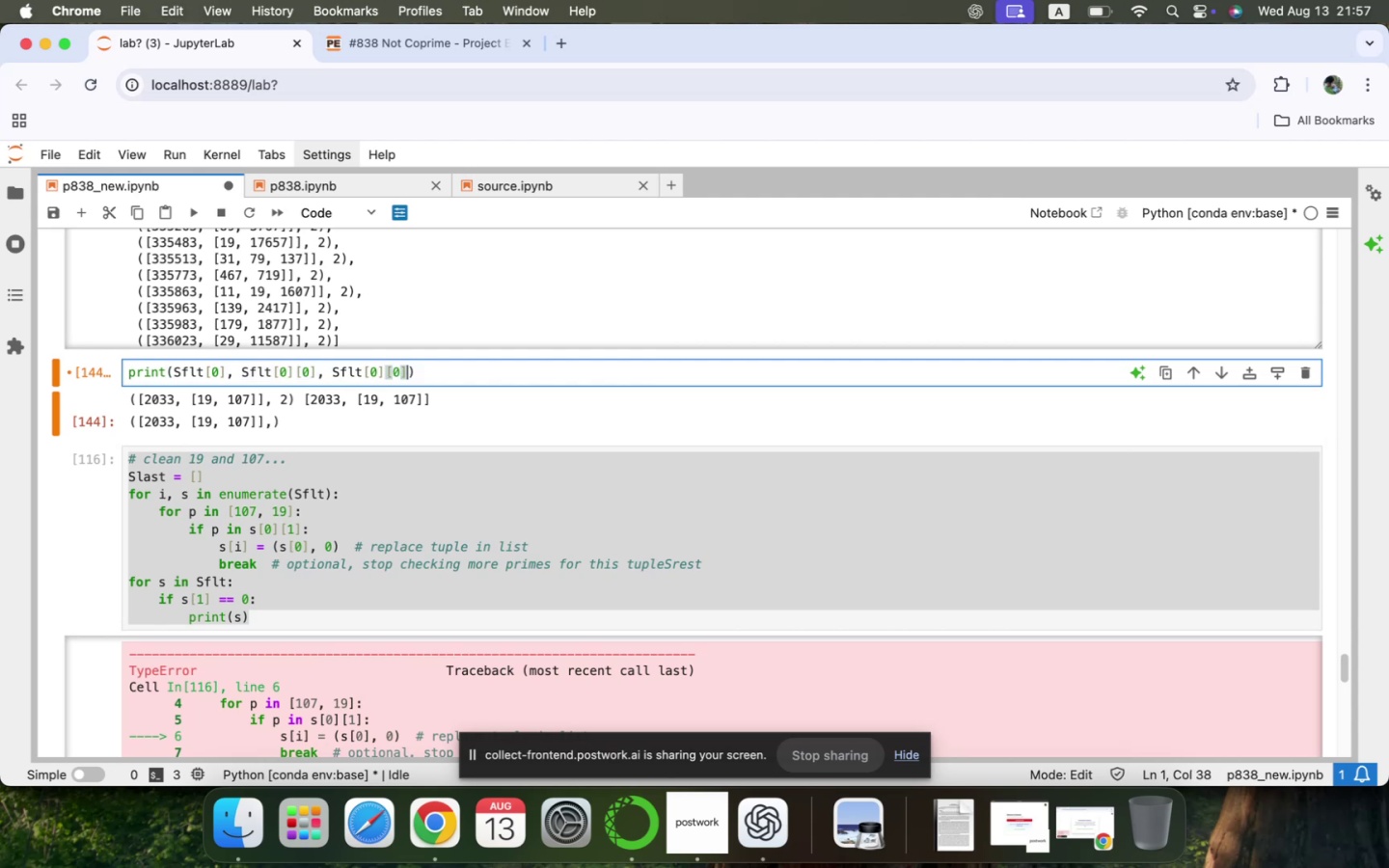 
key(ArrowLeft)
 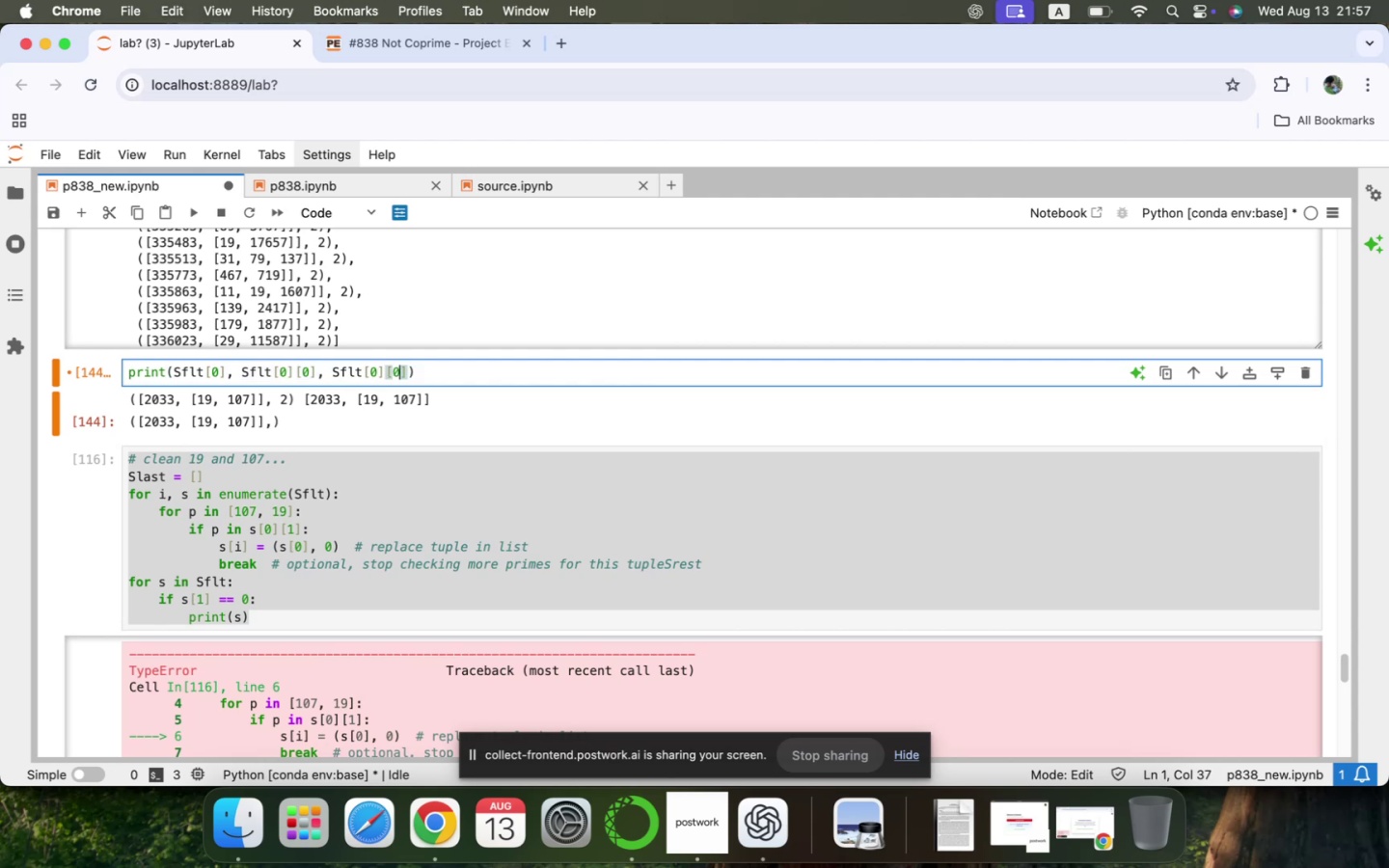 
key(Backspace)
 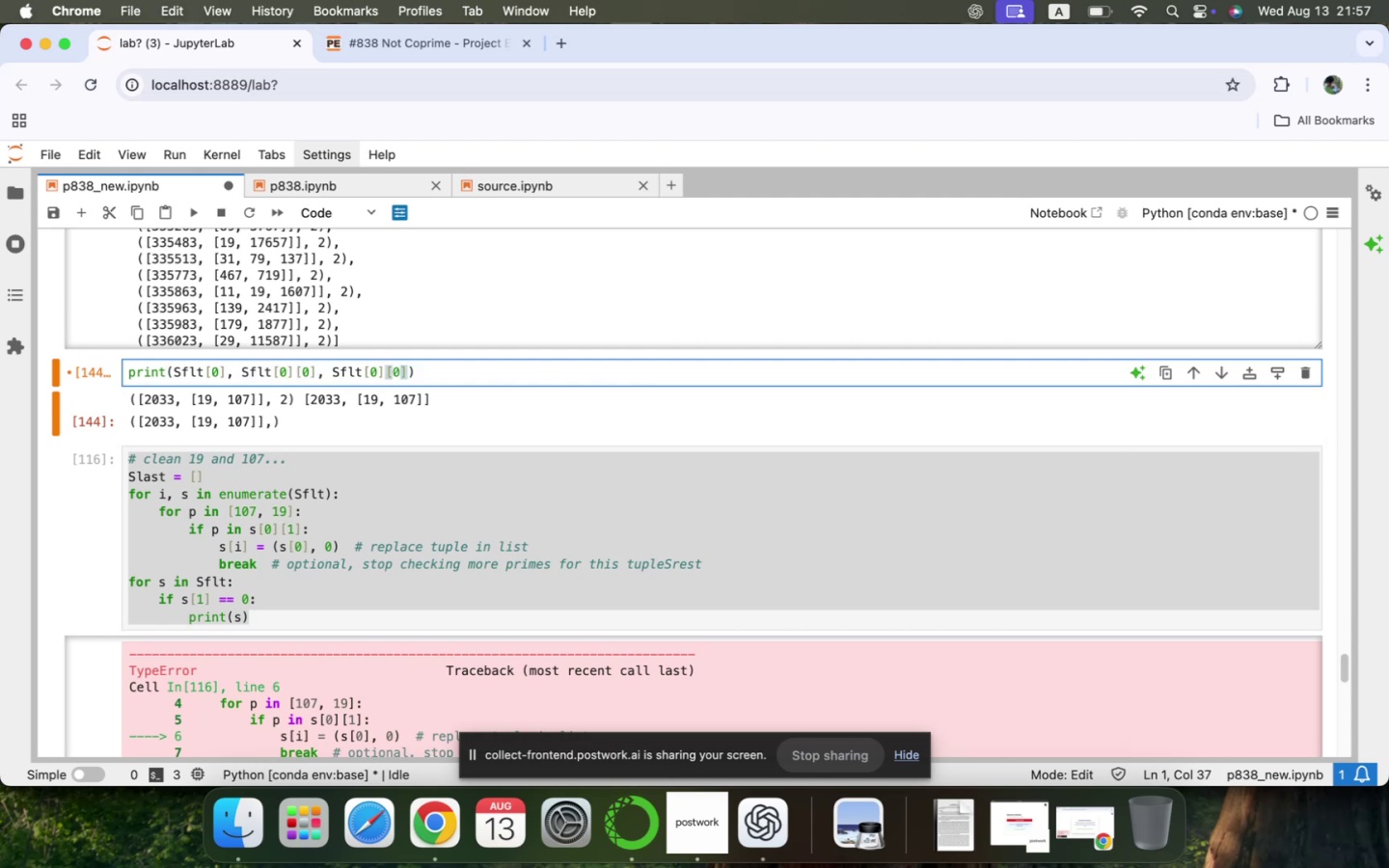 
key(1)
 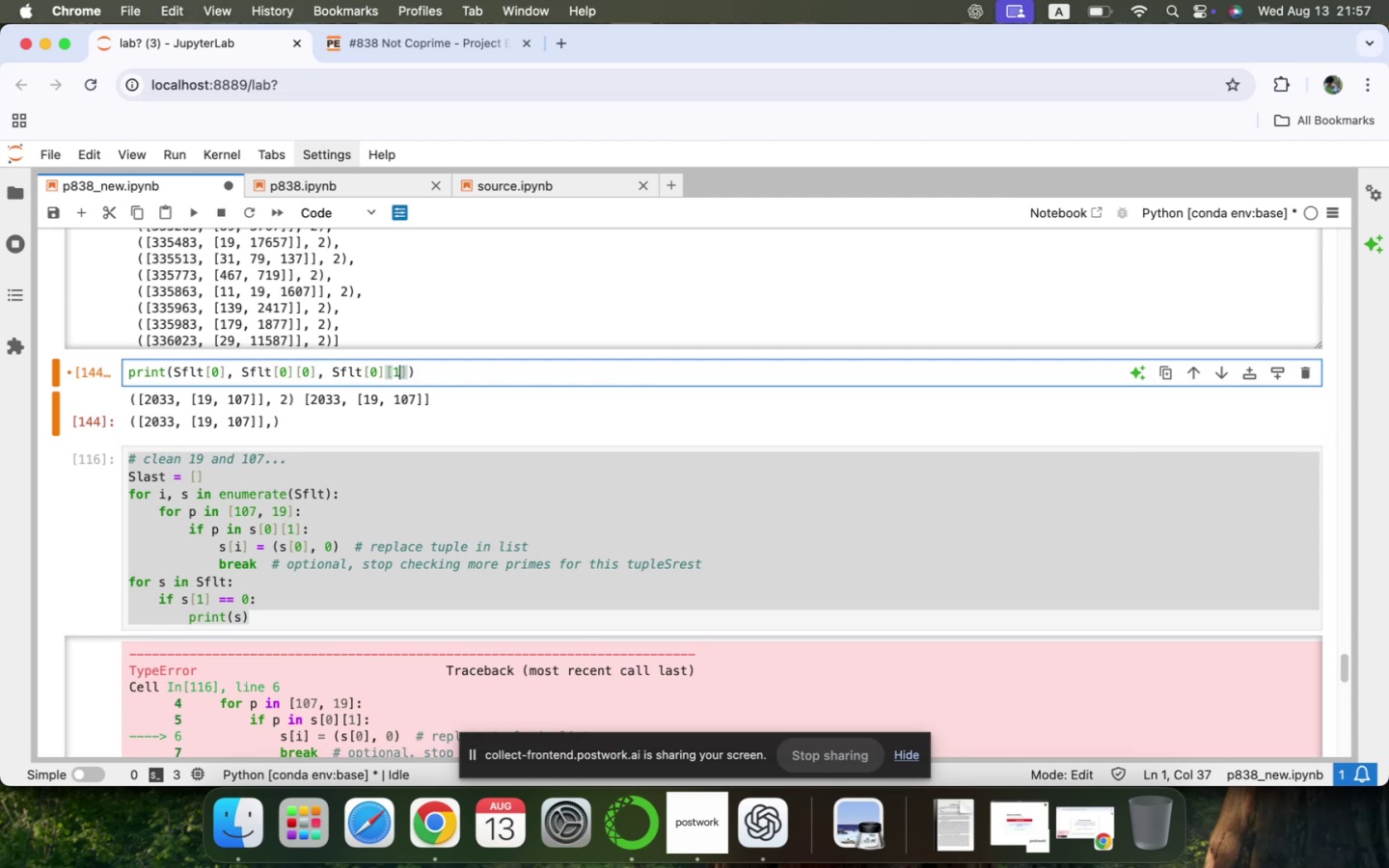 
key(Shift+ShiftRight)
 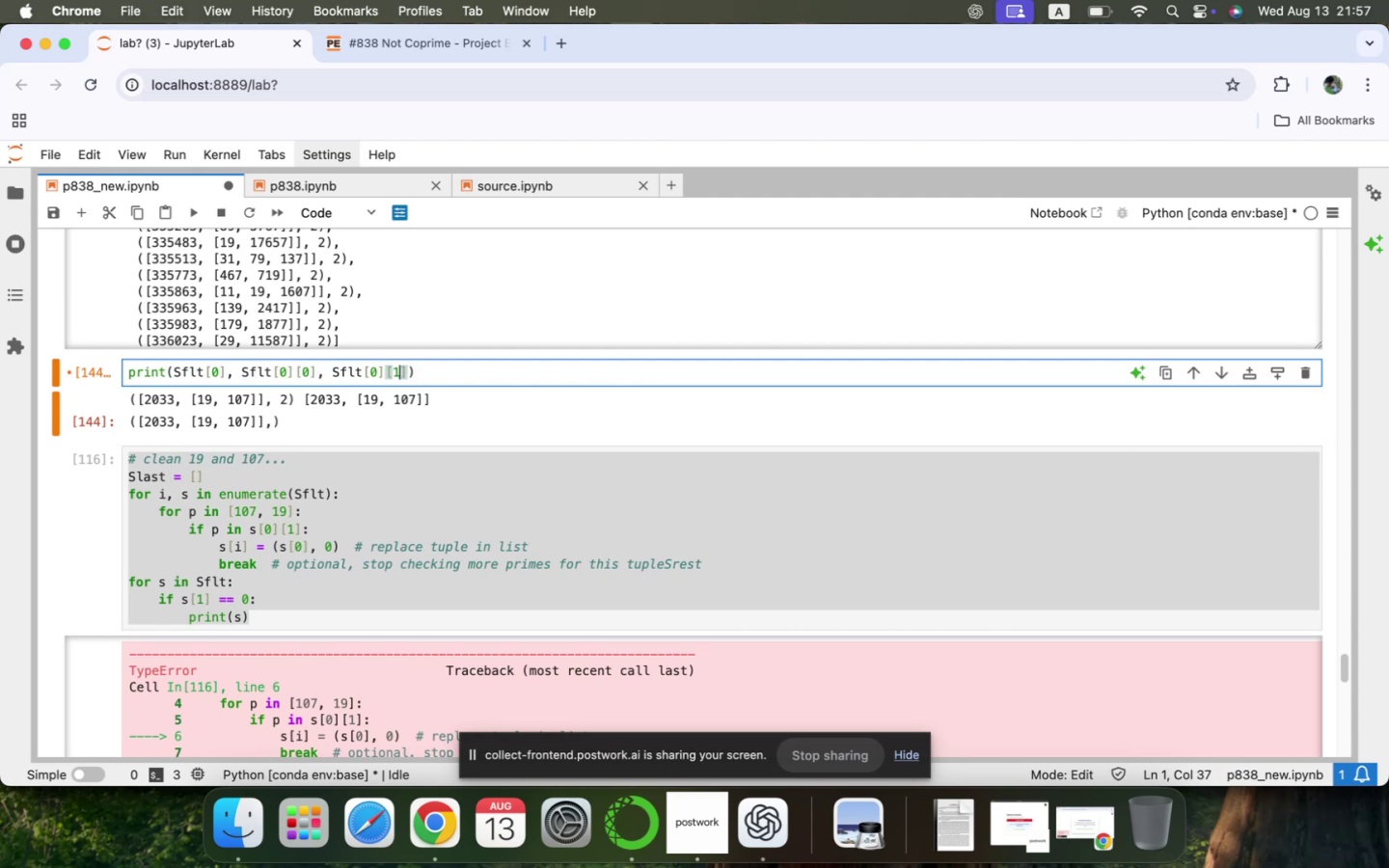 
key(Shift+Enter)
 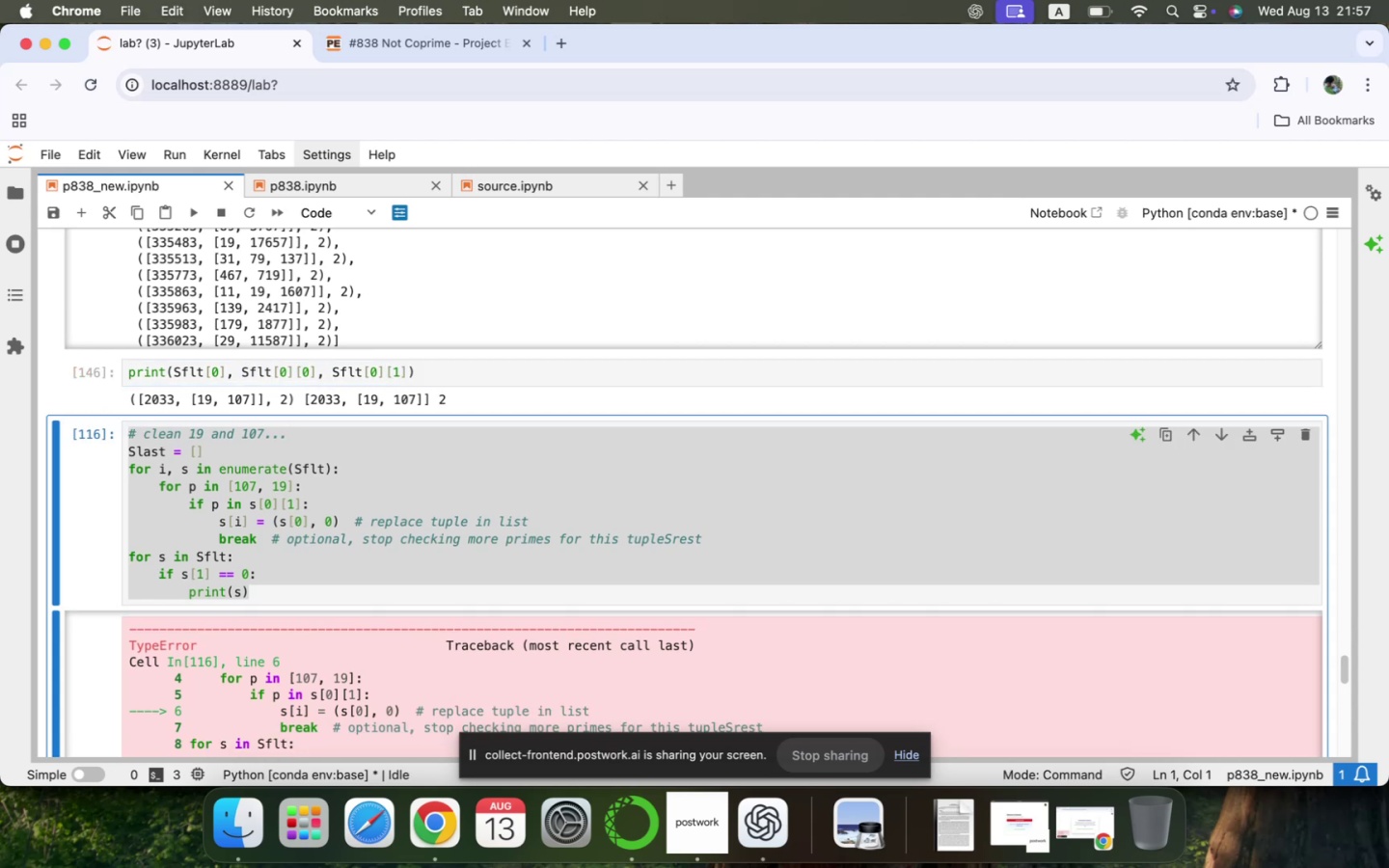 
wait(8.73)
 